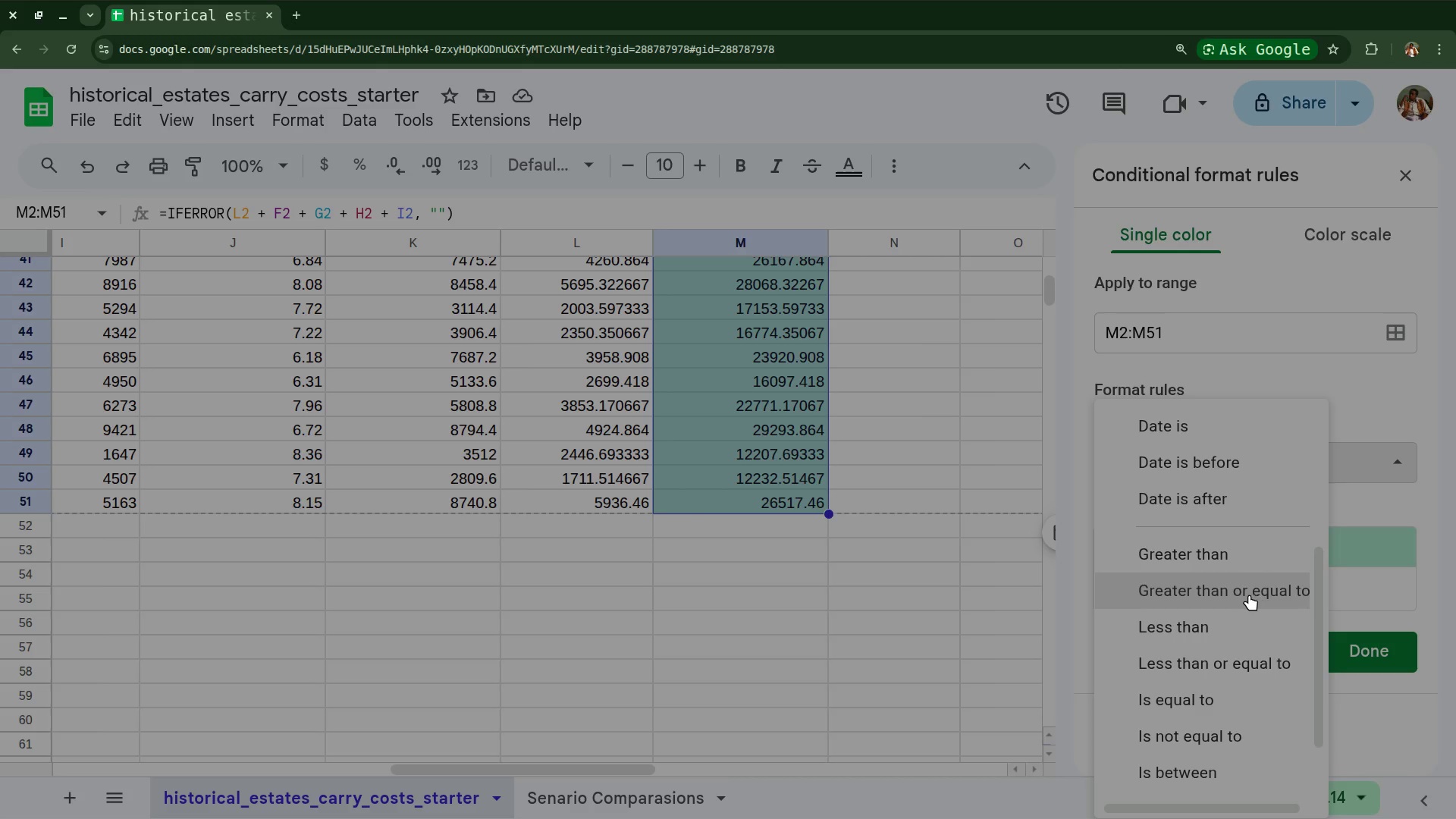 
left_click([1187, 562])
 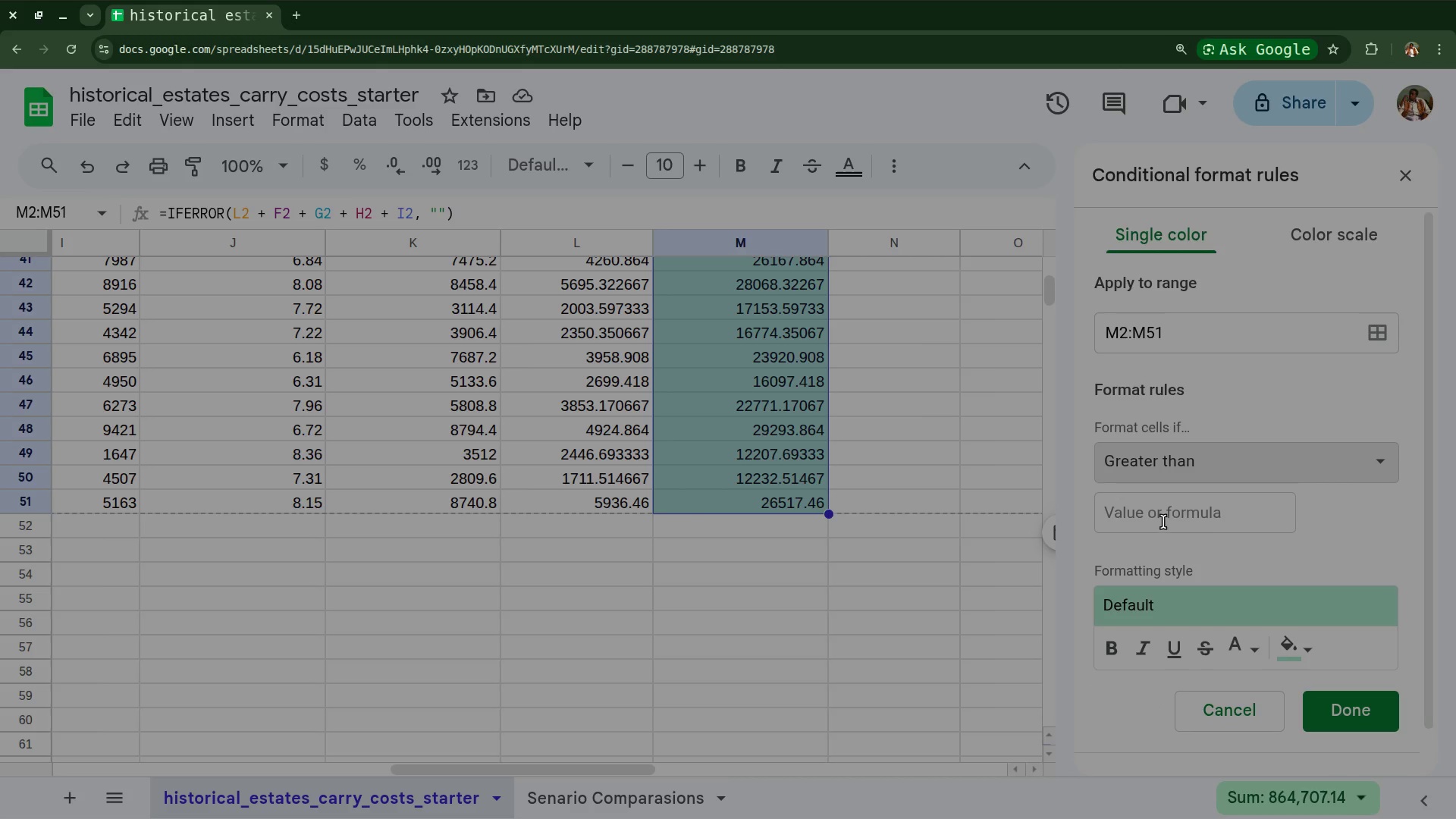 
left_click([1159, 515])
 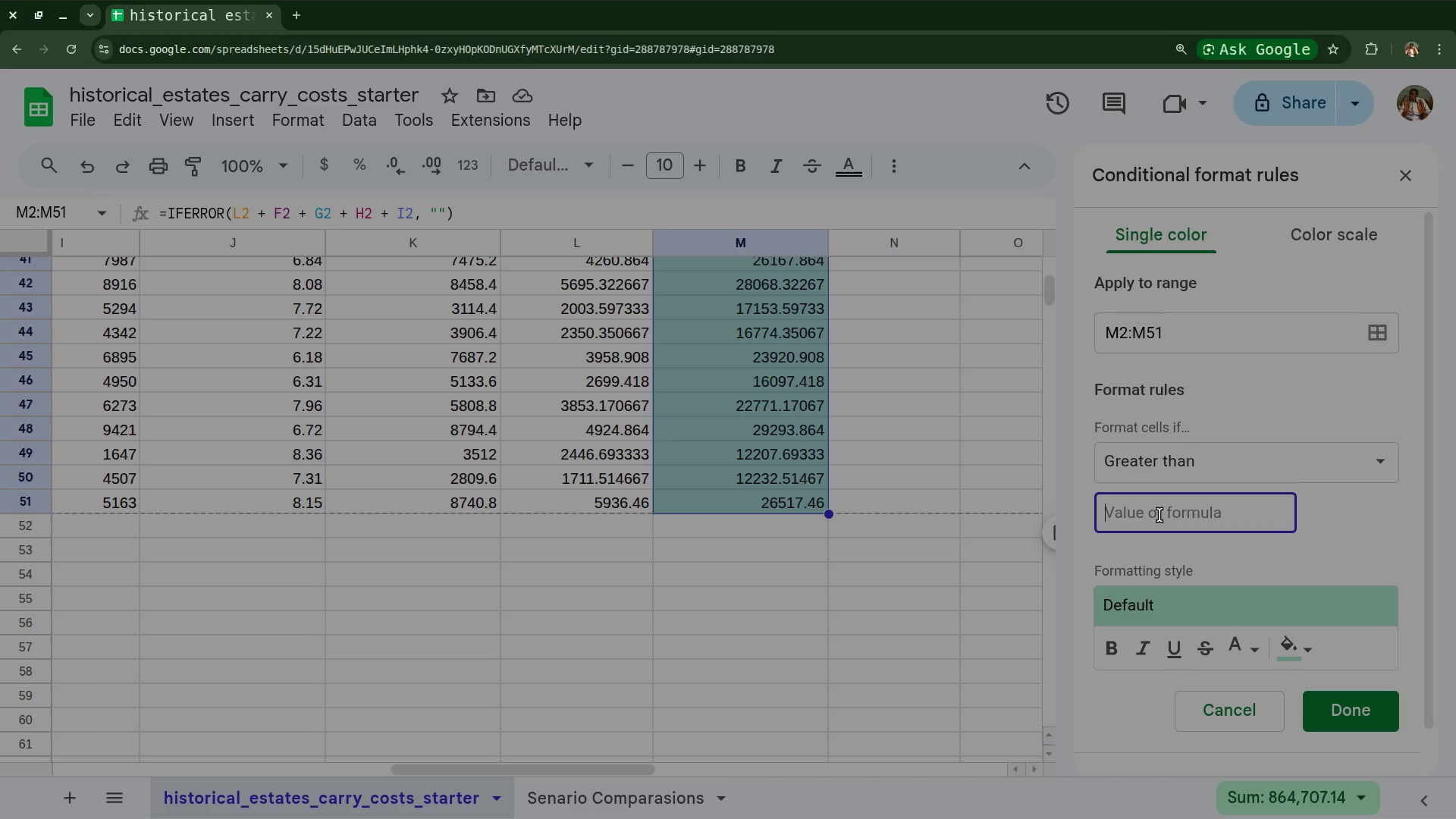 
wait(12.58)
 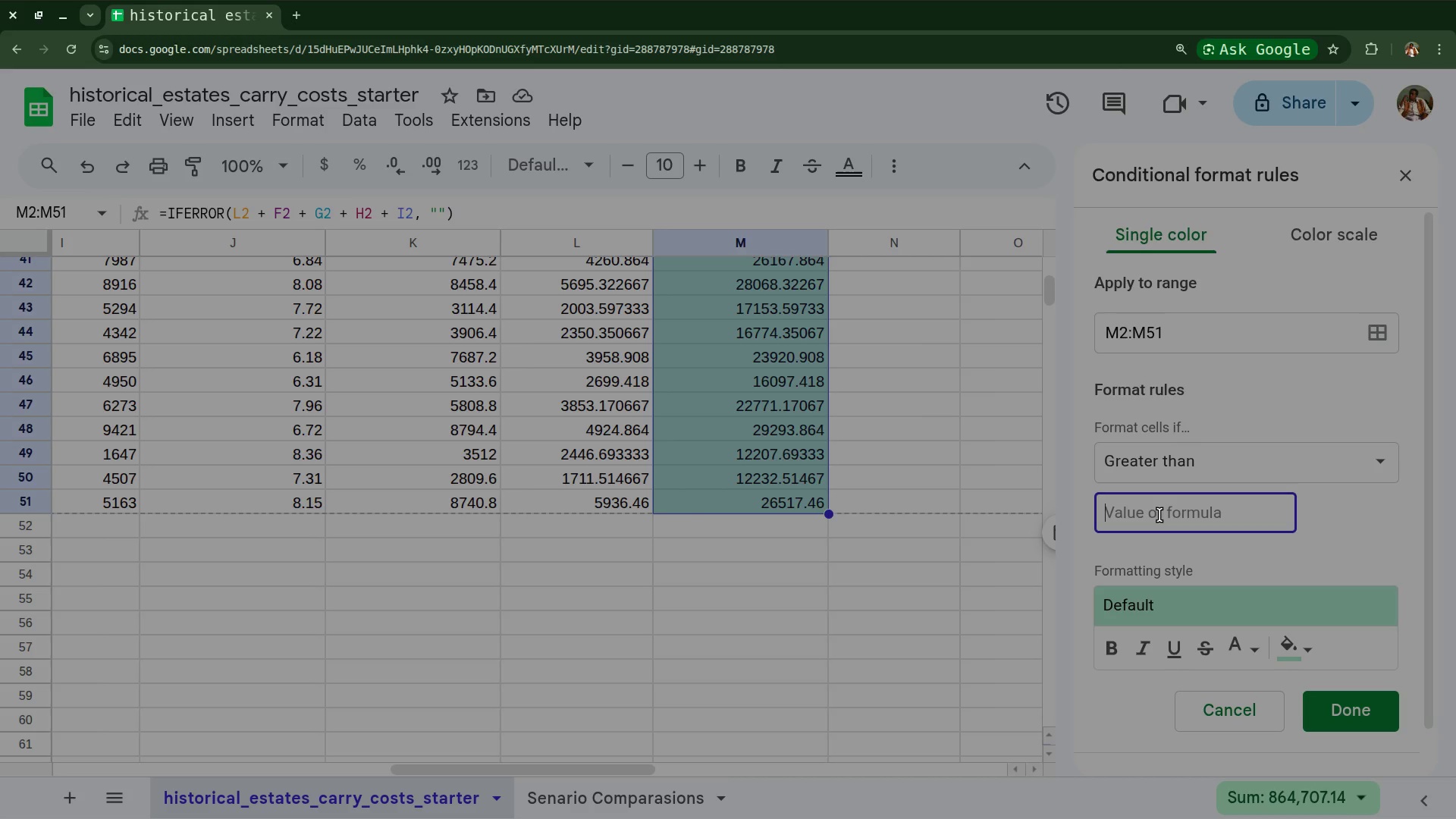 
type(f)
key(Backspace)
type(F2)
 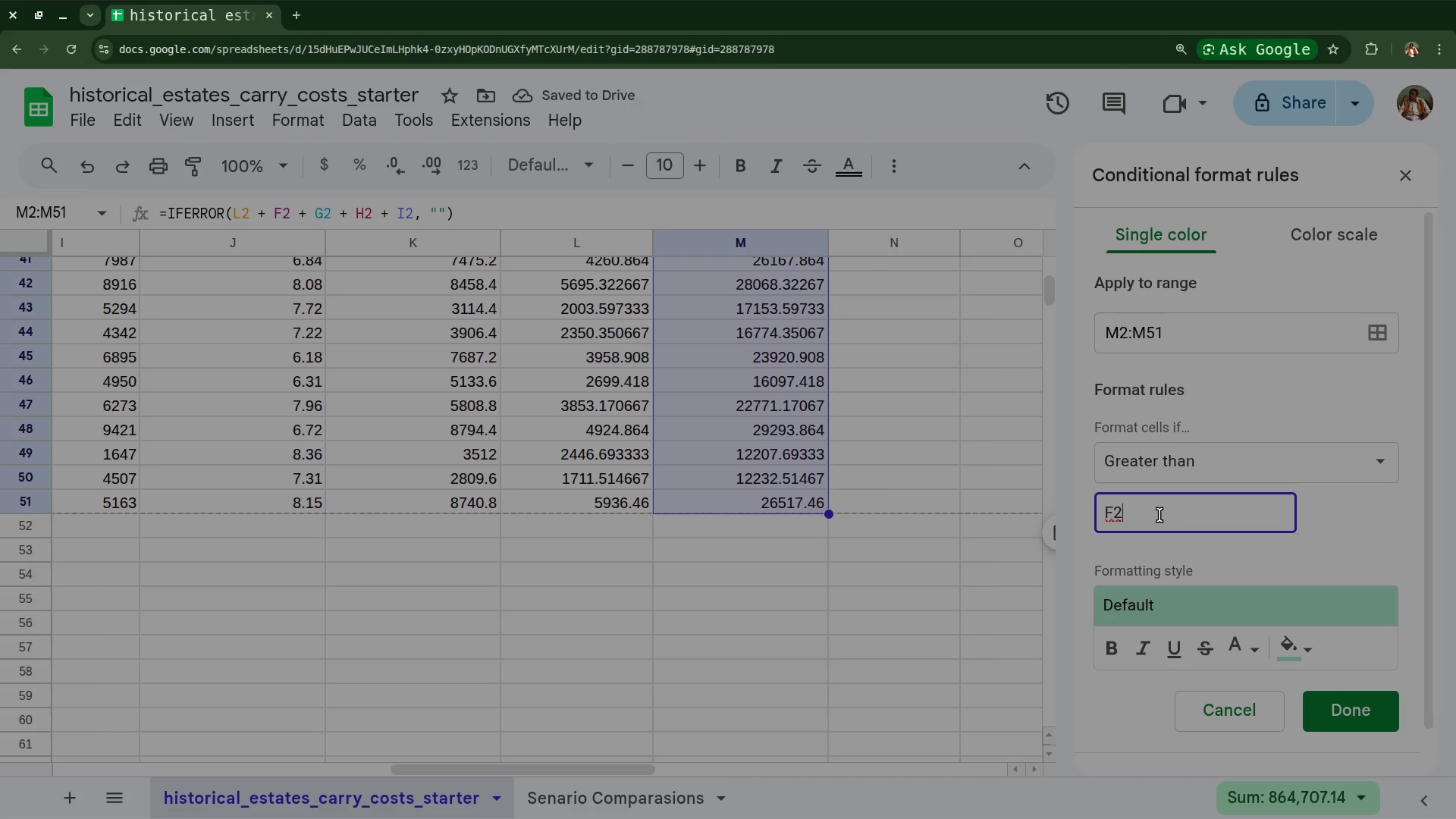 
wait(7.39)
 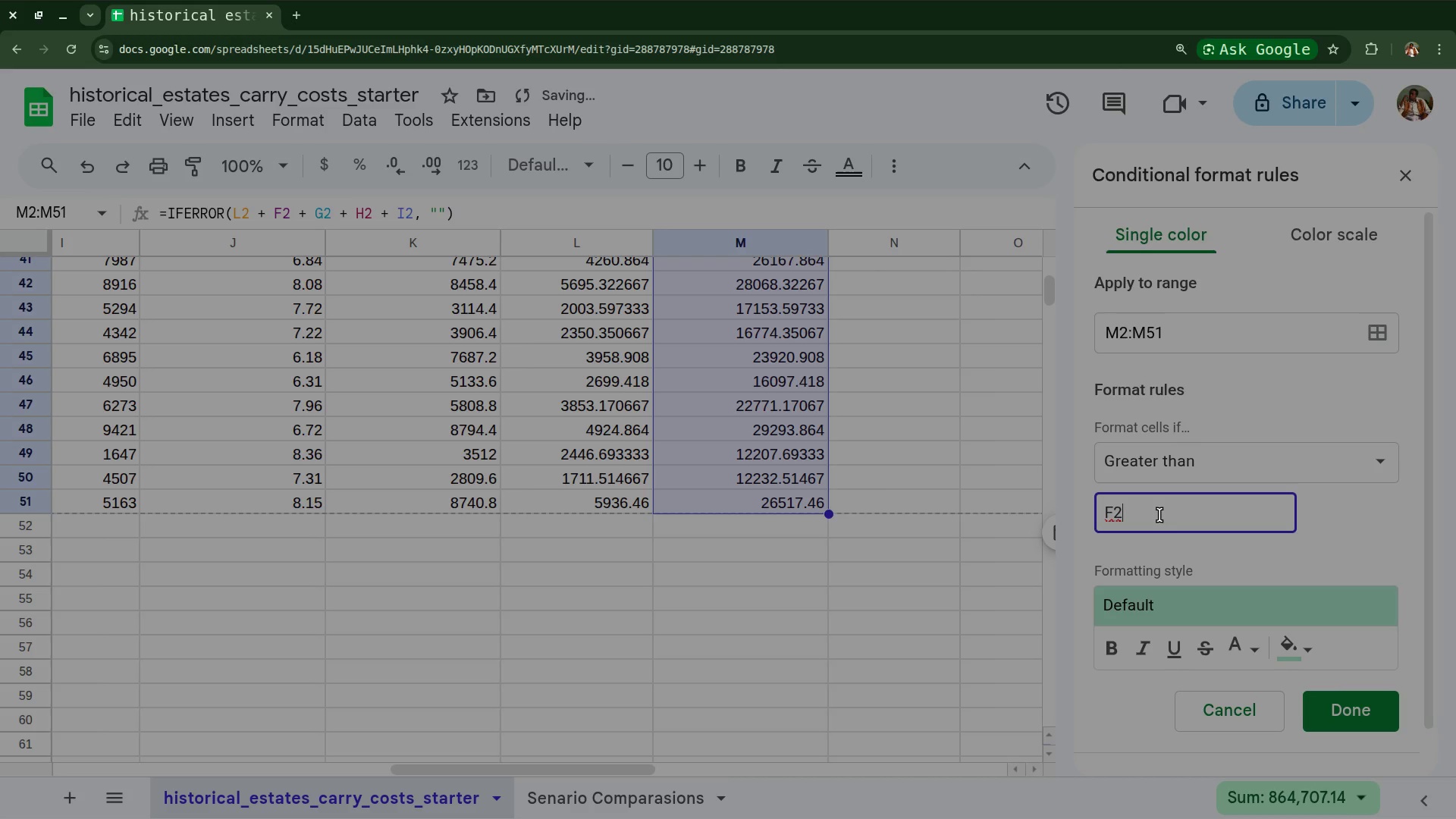 
type(*0.)
 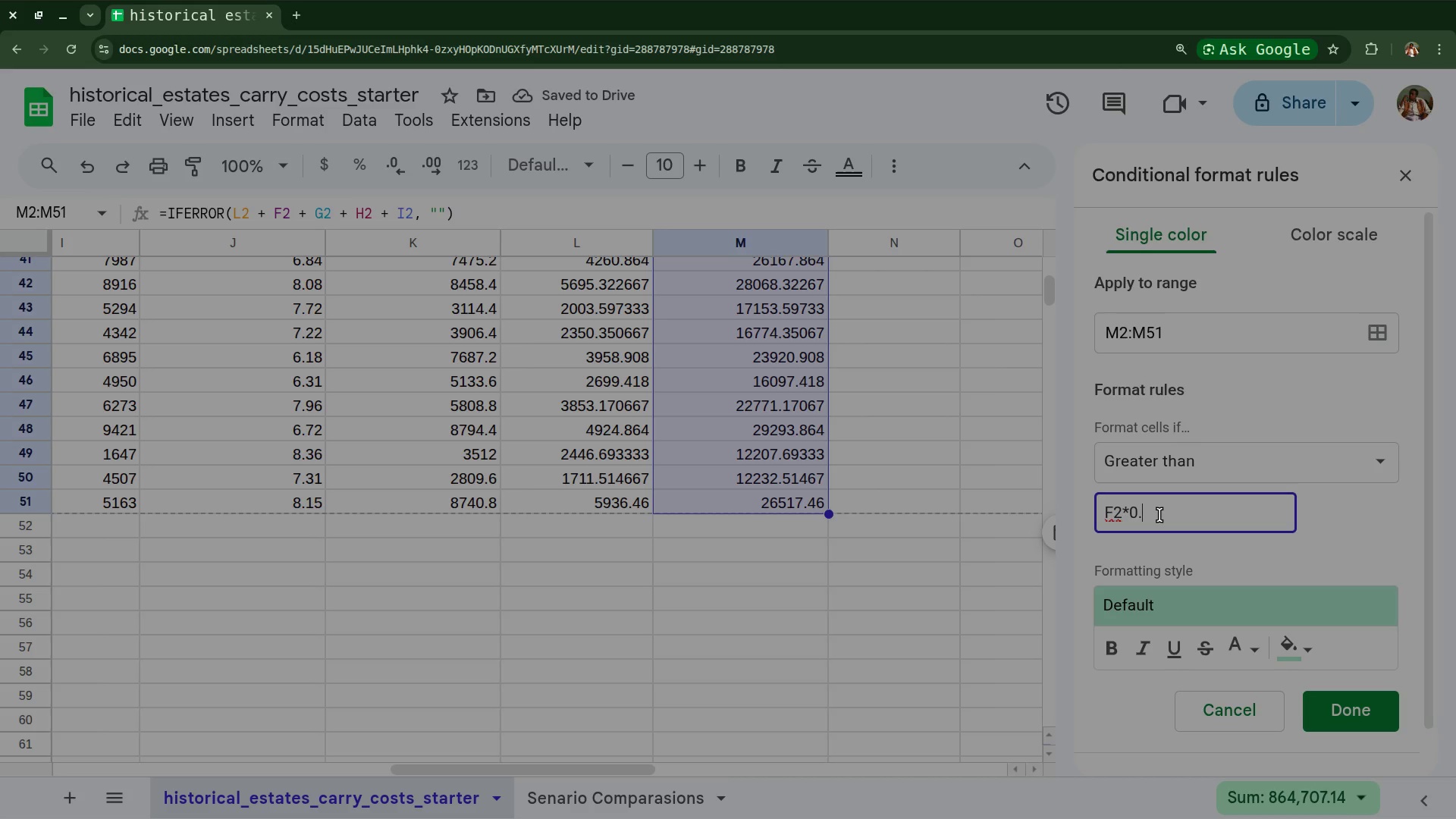 
wait(5.13)
 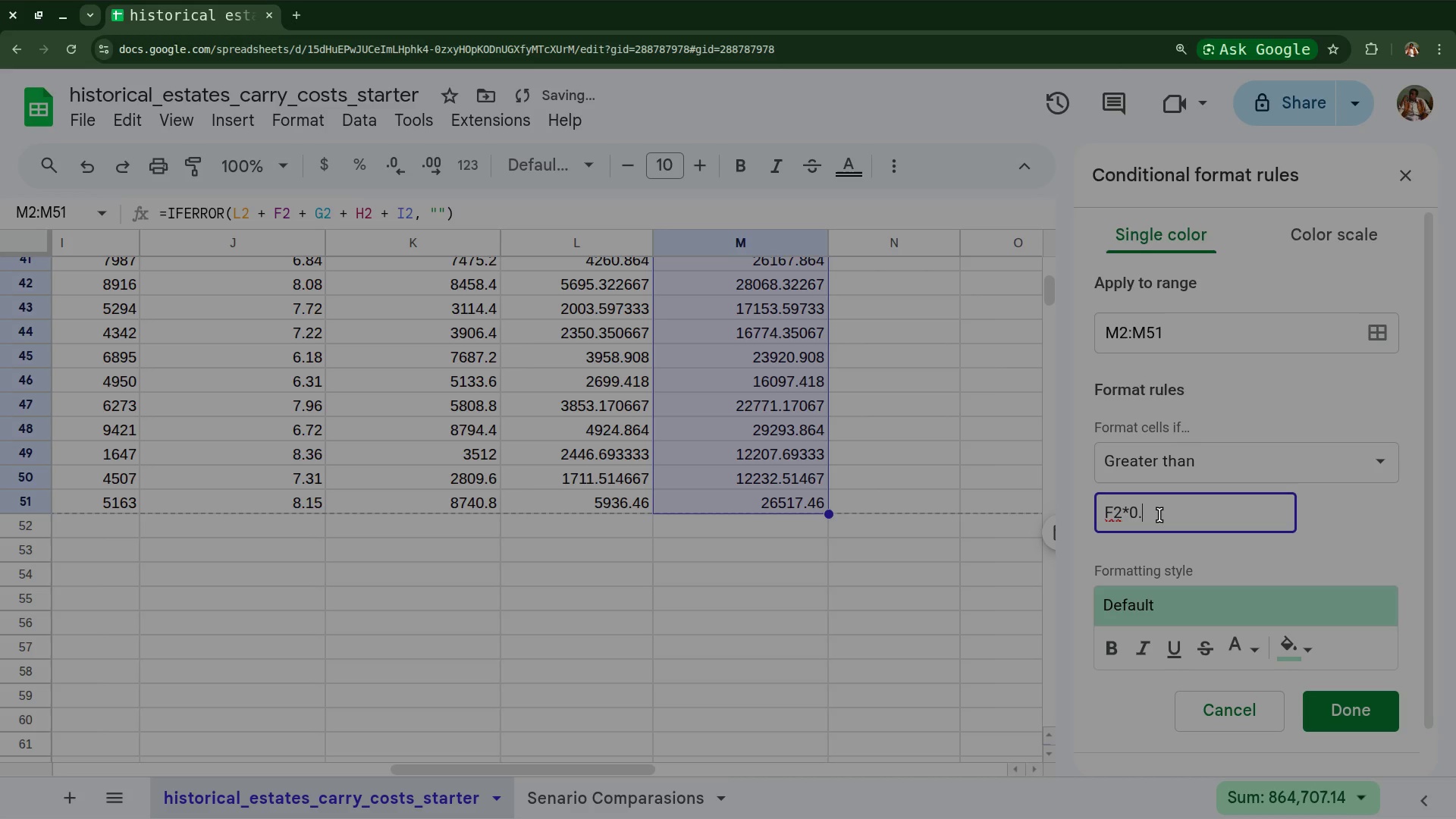 
type(03)
 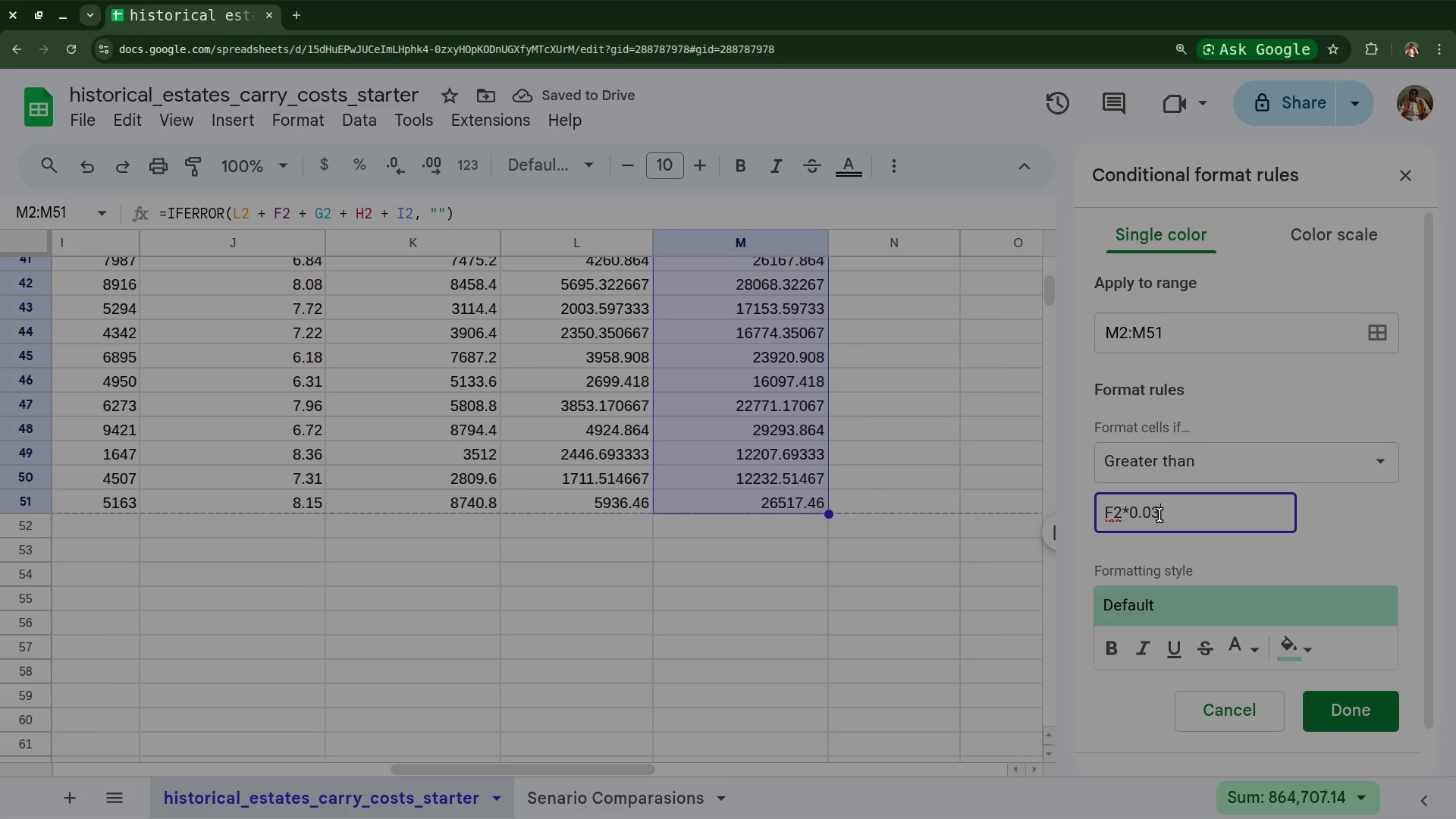 
wait(8.64)
 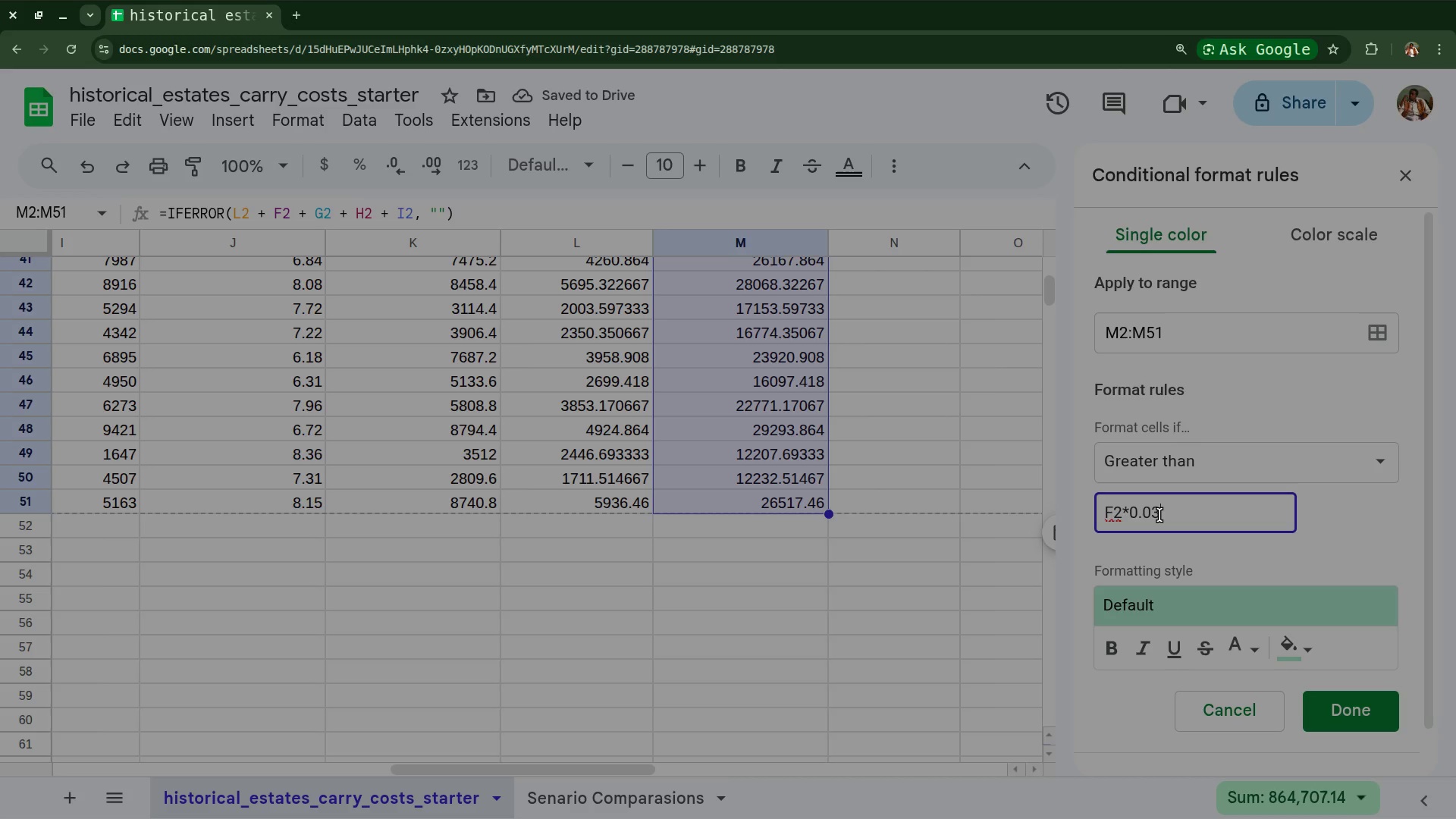 
left_click([1103, 512])
 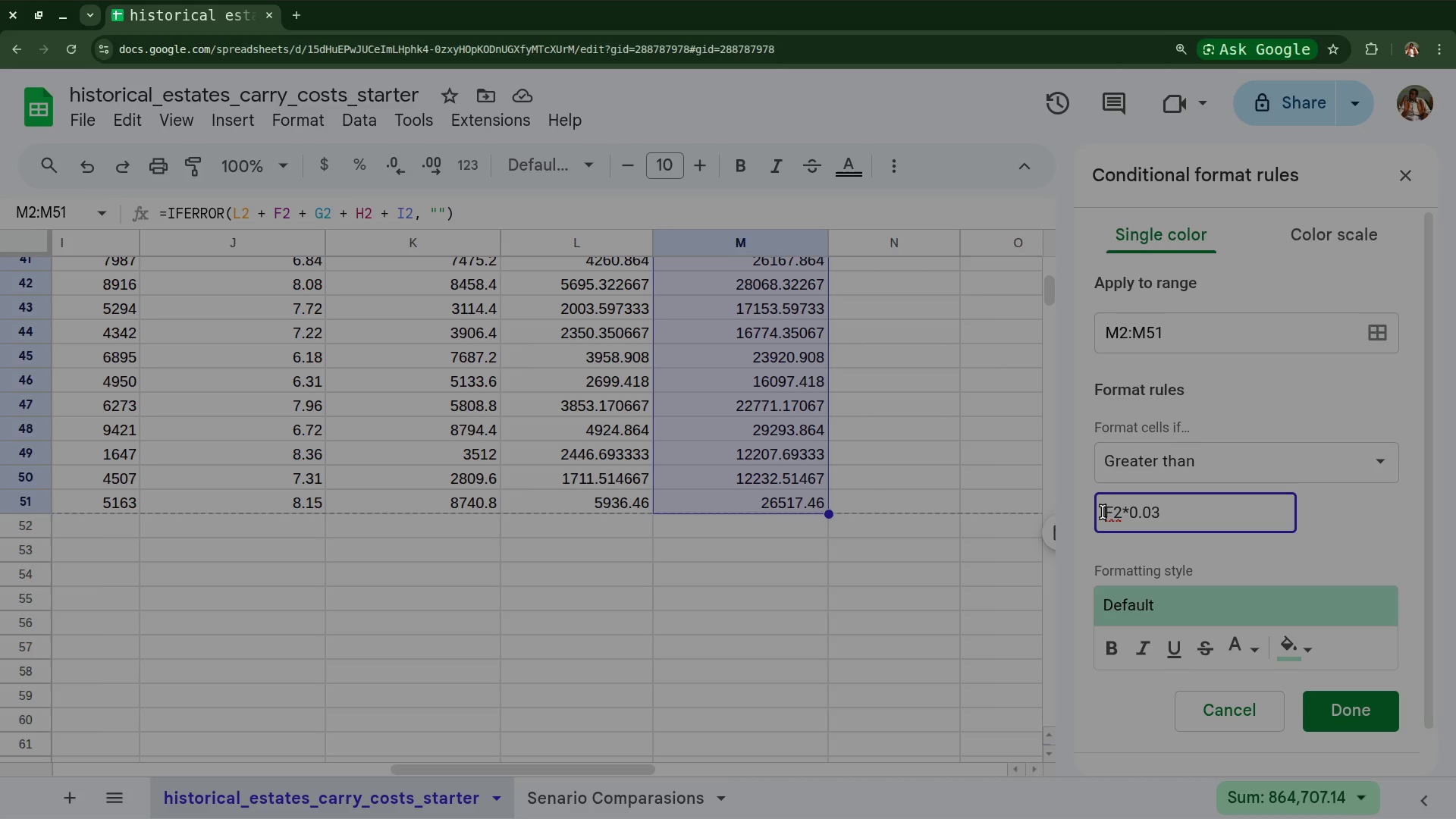 
key(Equal)
 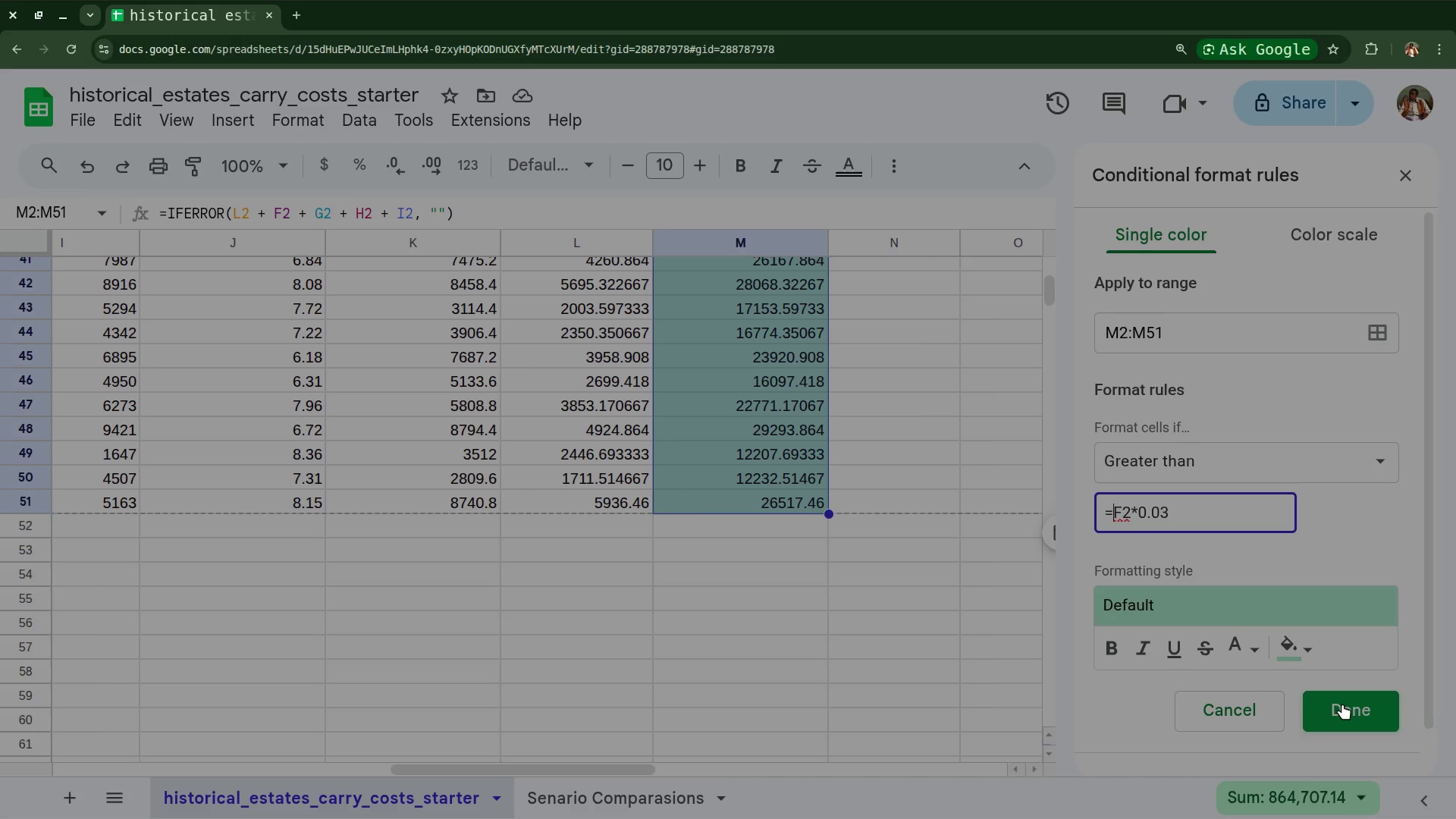 
wait(34.22)
 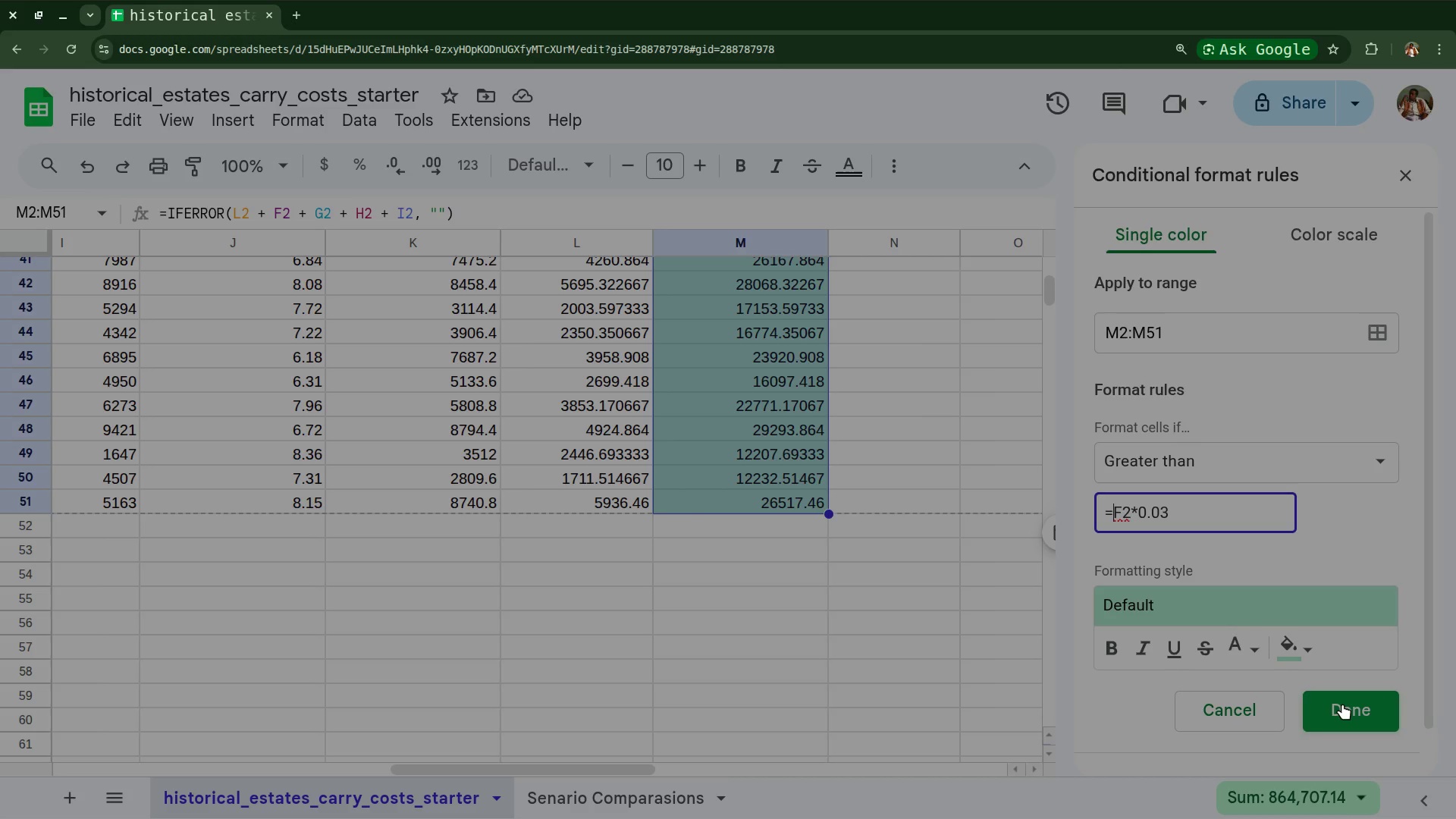 
left_click([1342, 704])
 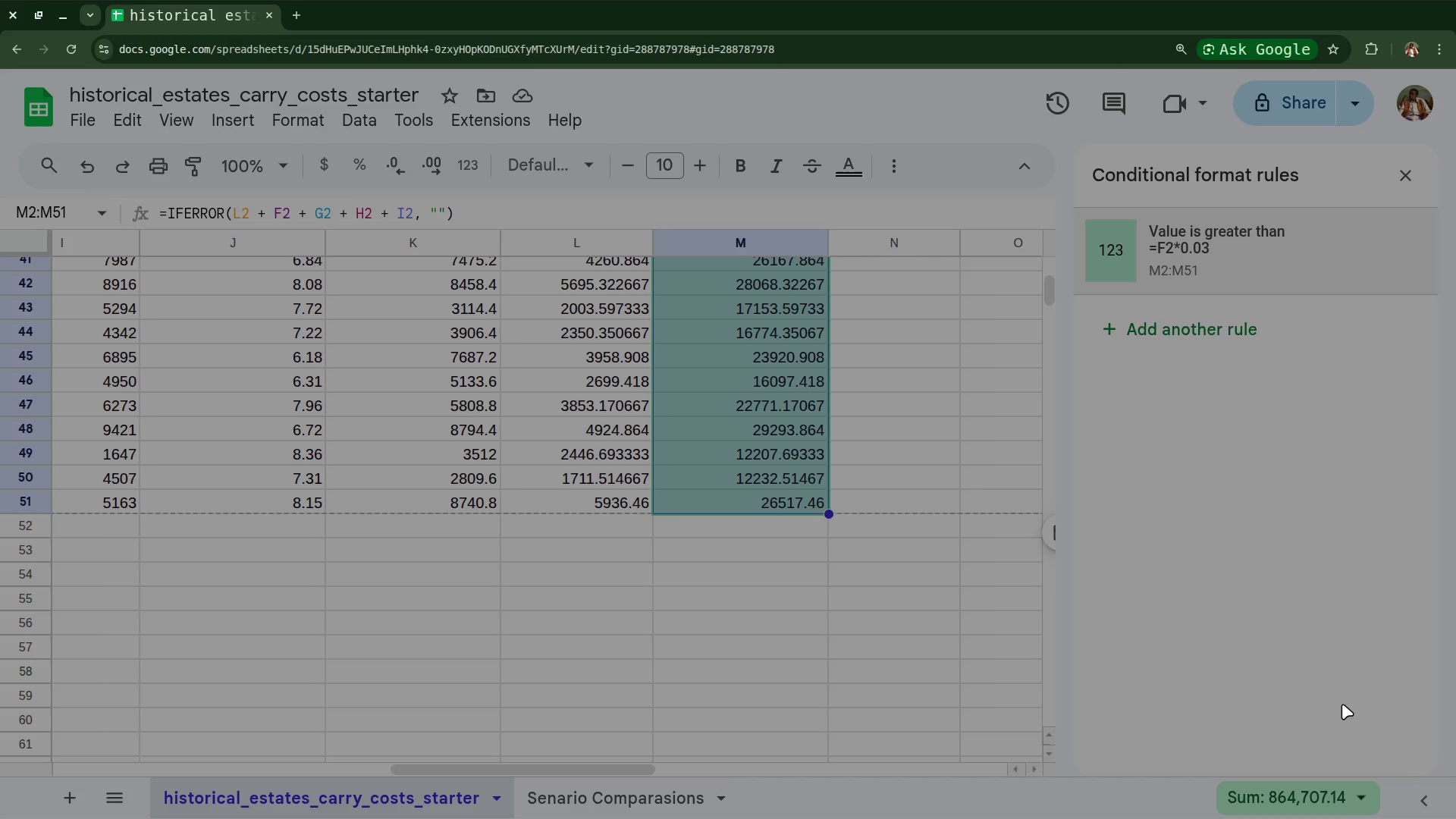 
wait(20.81)
 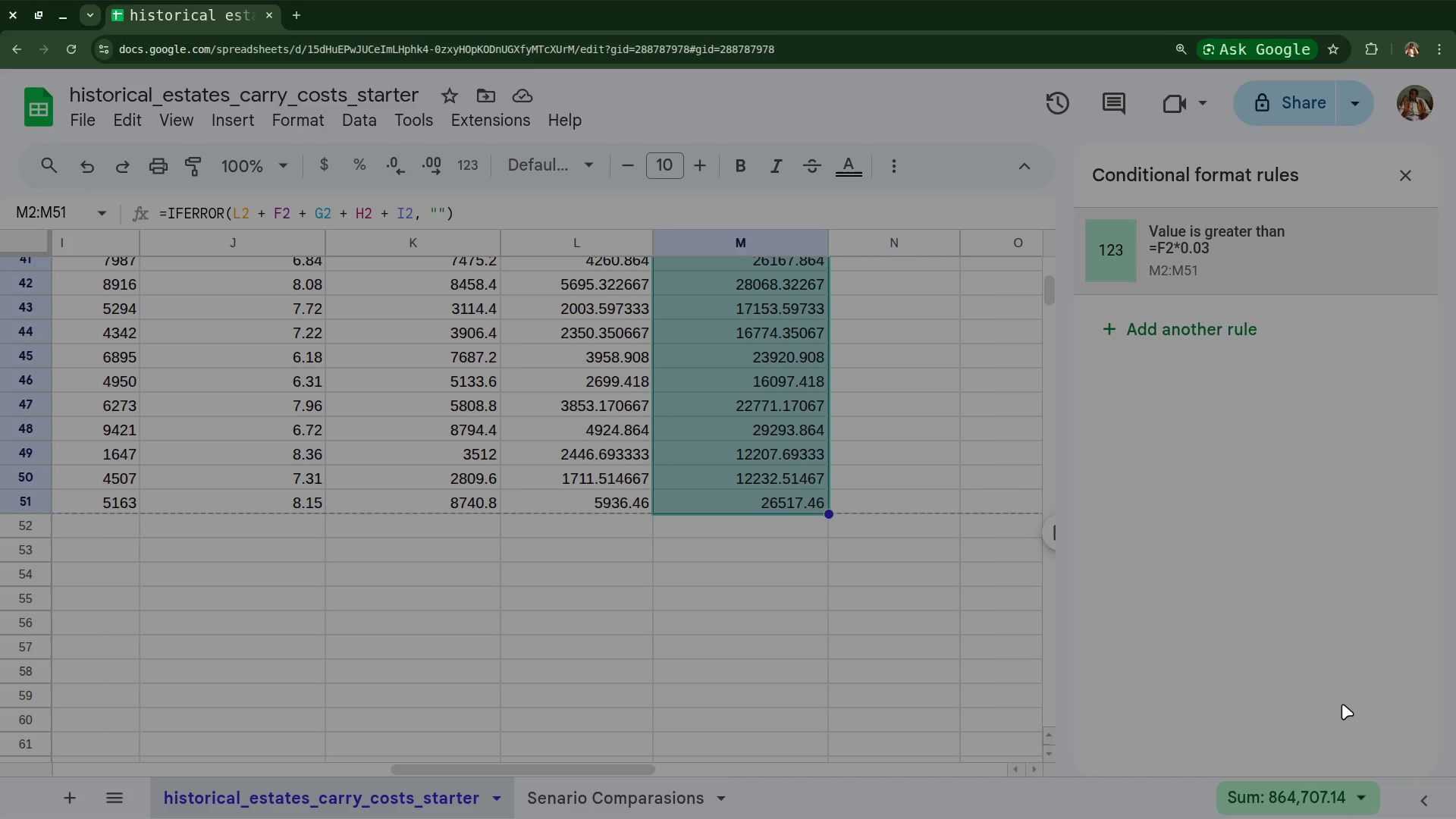 
left_click([659, 804])
 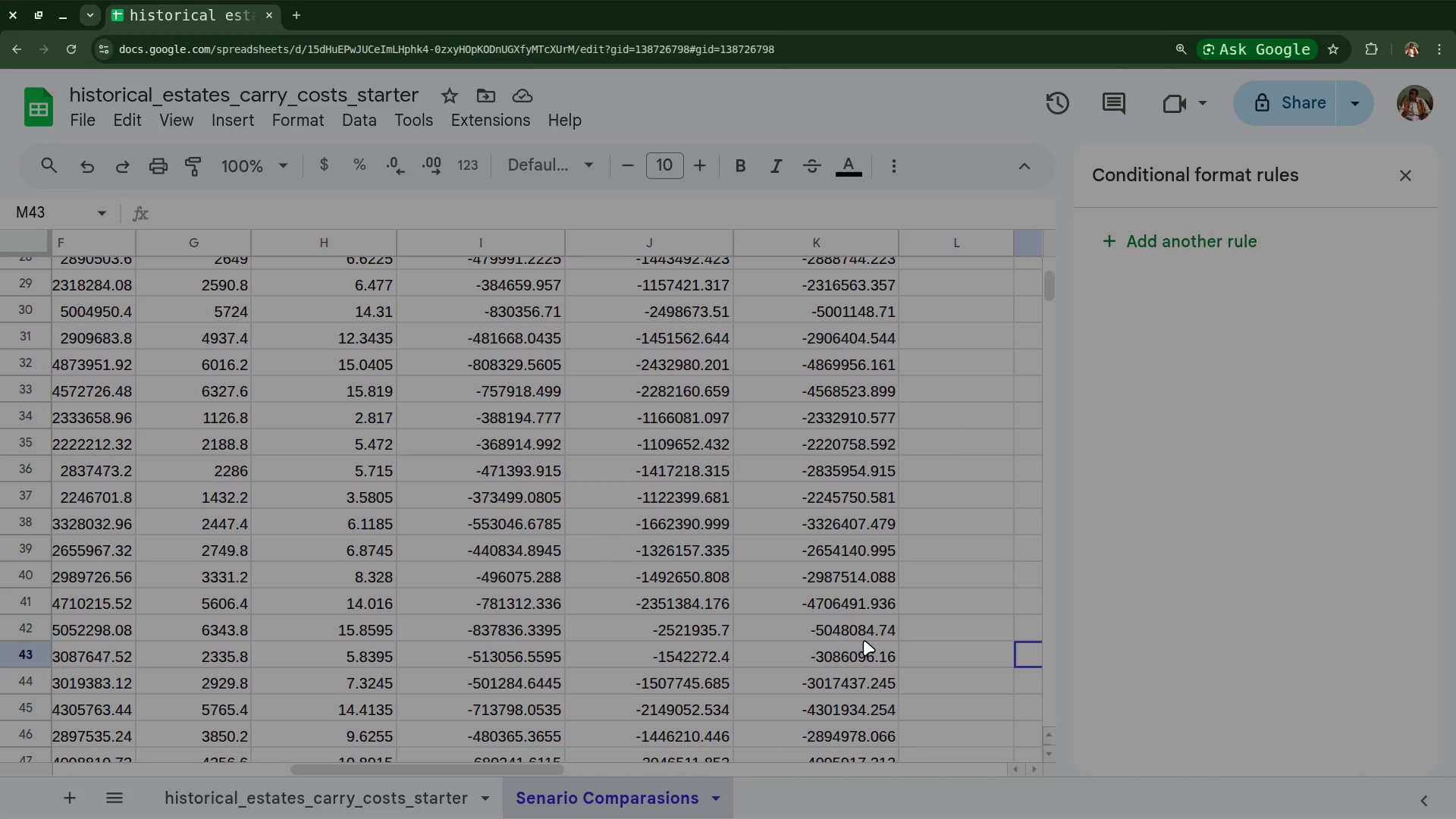 
scroll: coordinate [864, 640], scroll_direction: up, amount: 6.0
 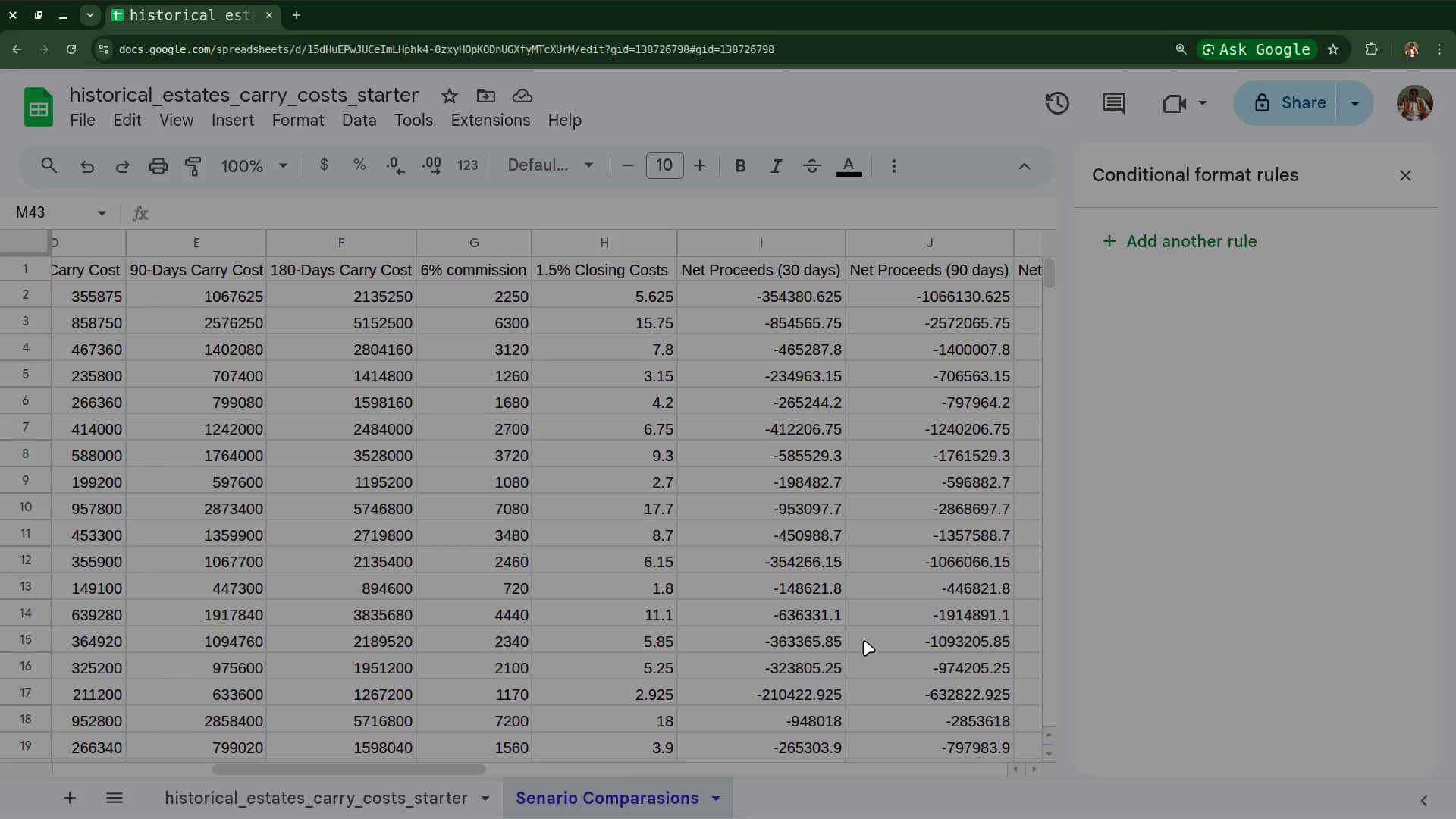 
wait(7.34)
 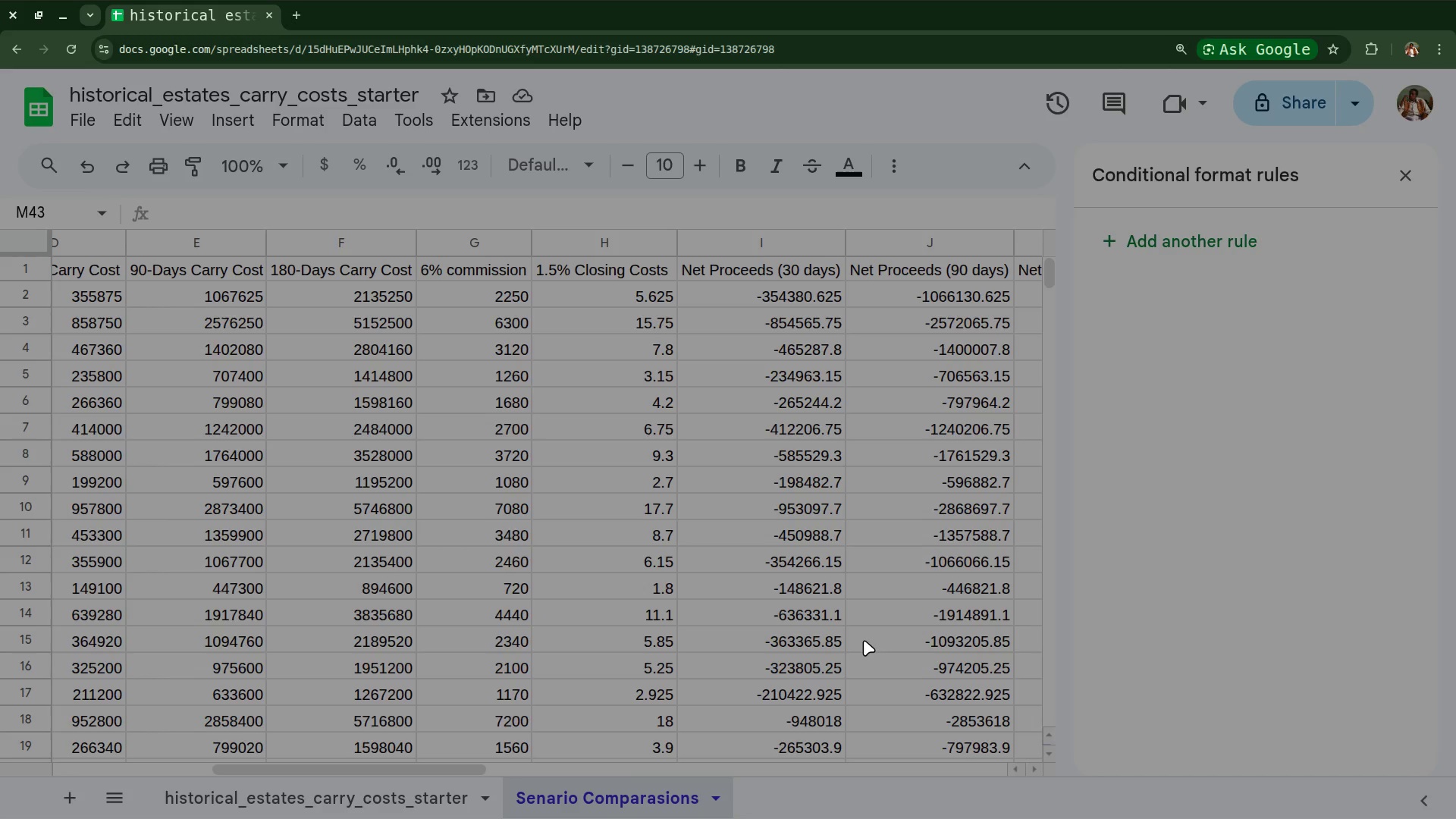 
scroll: coordinate [864, 640], scroll_direction: up, amount: 2.0
 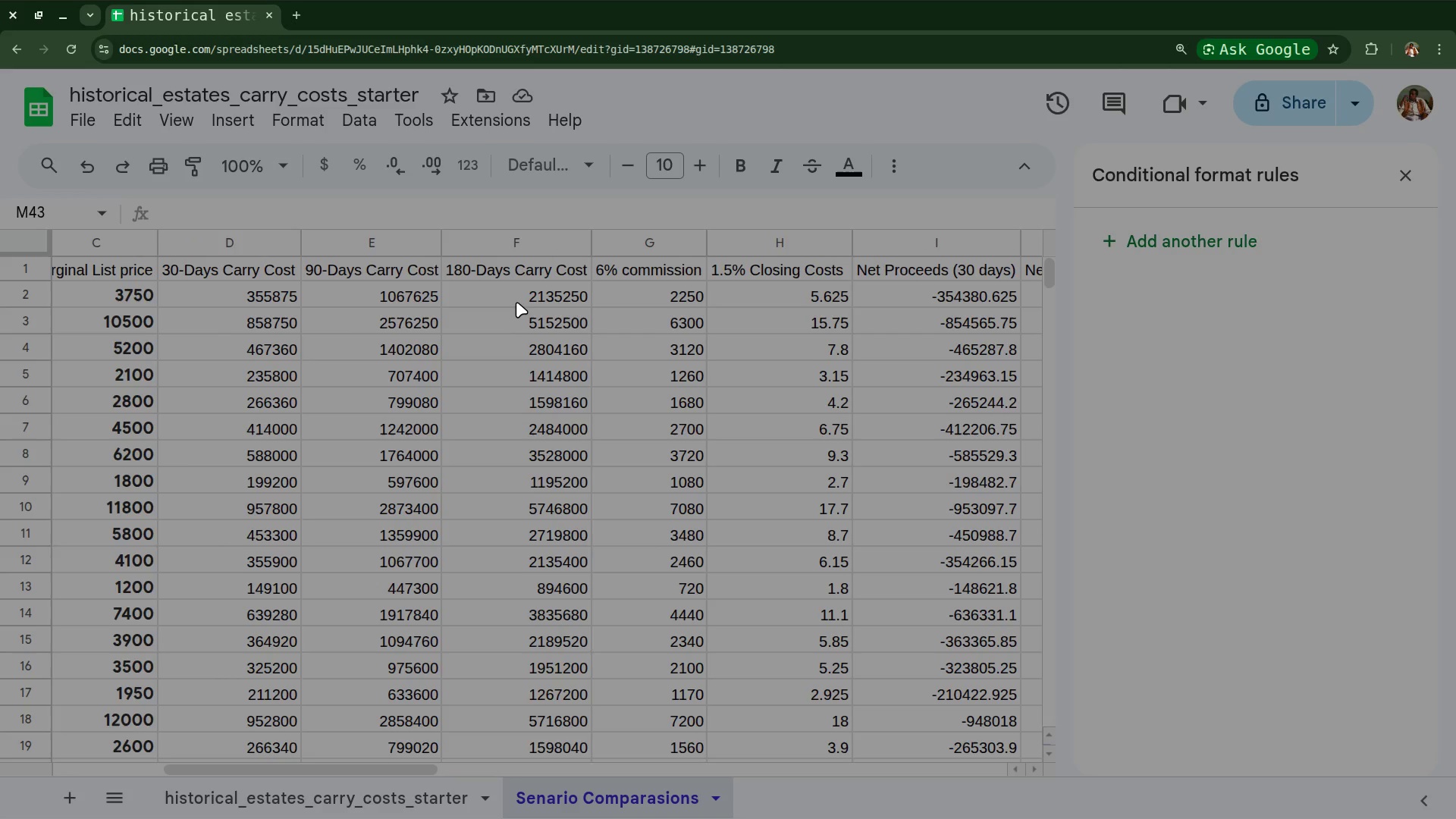 
left_click([516, 300])
 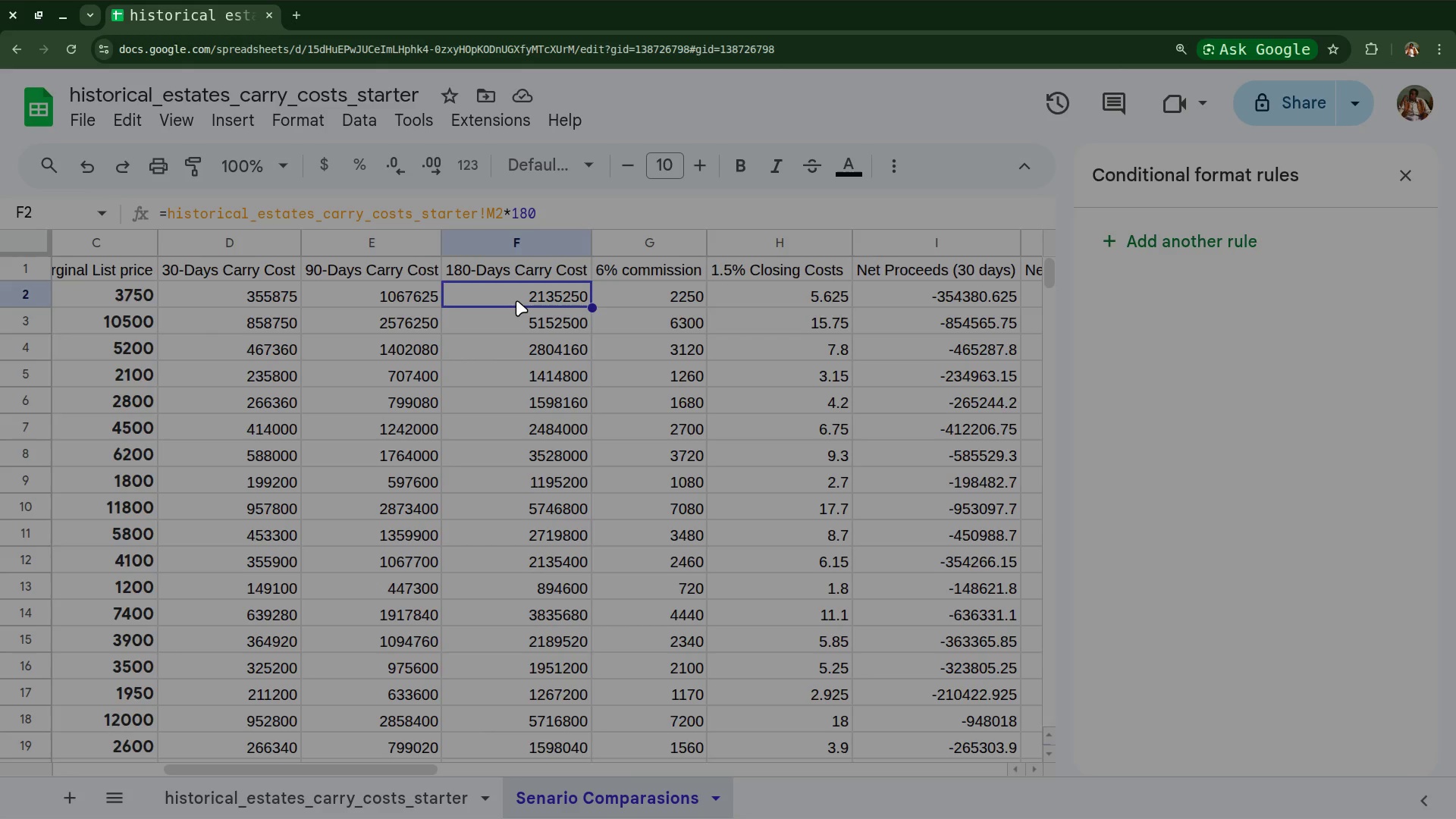 
wait(30.4)
 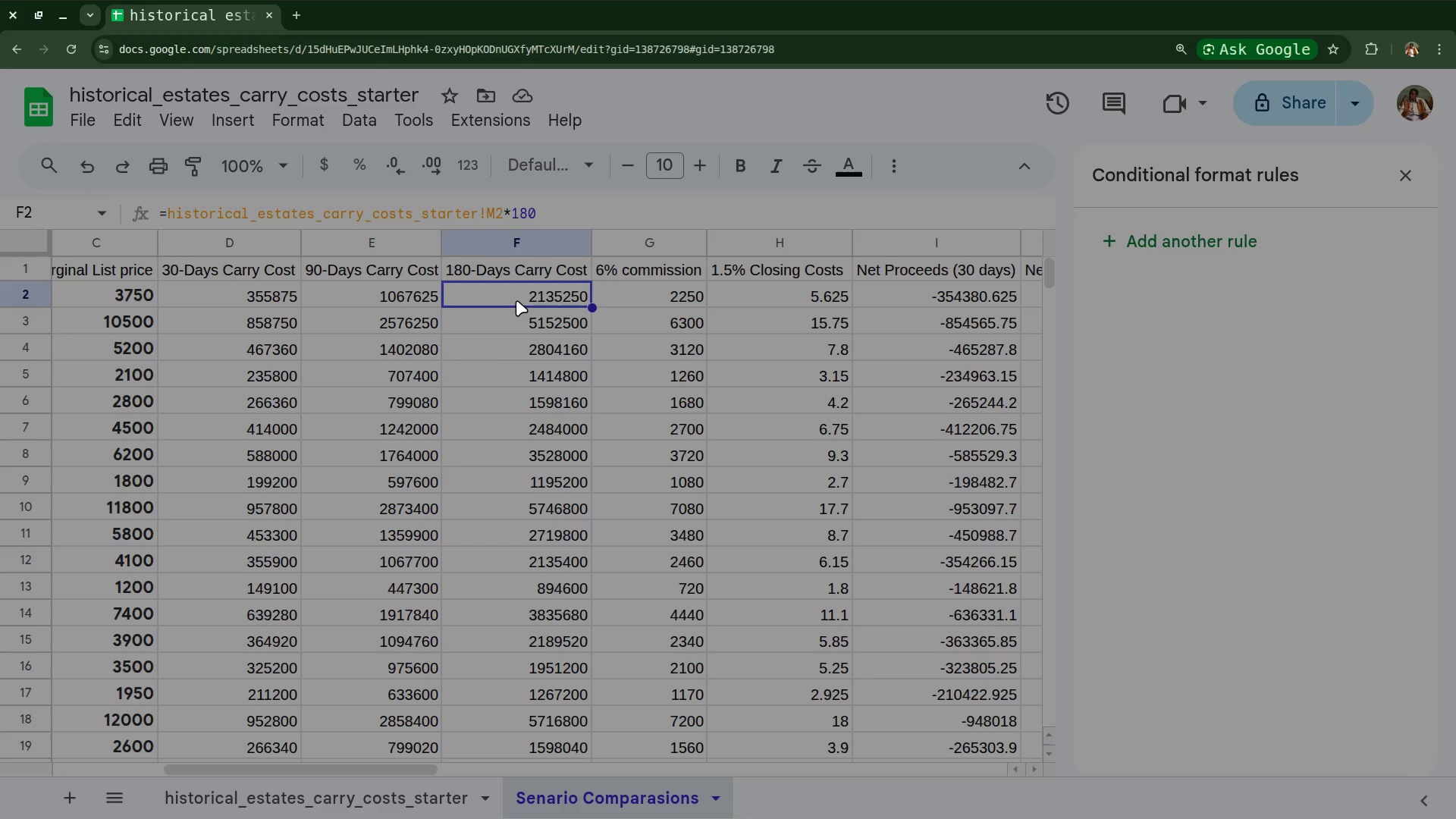 
left_click([500, 267])
 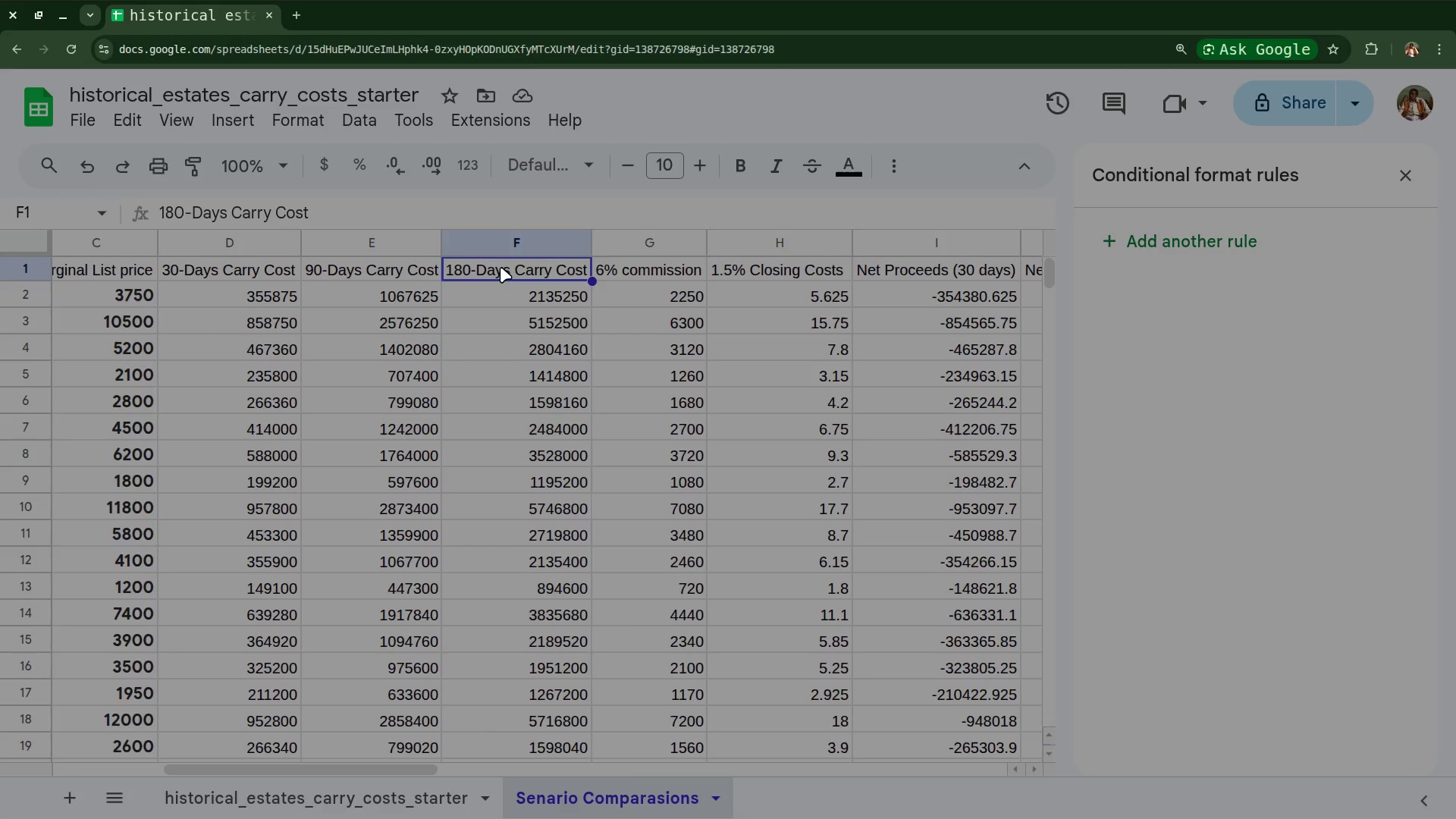 
wait(40.32)
 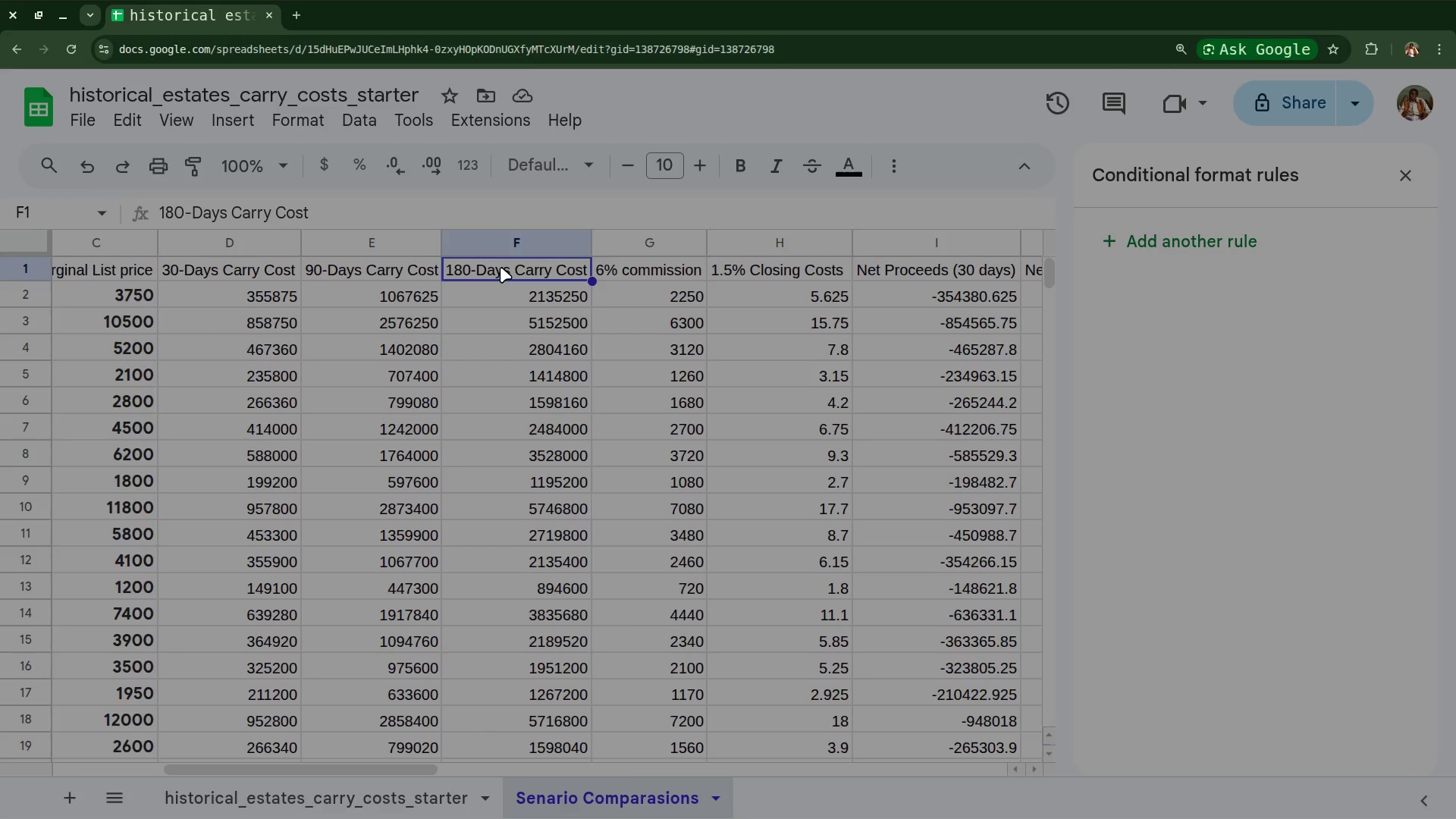 
left_click([512, 243])
 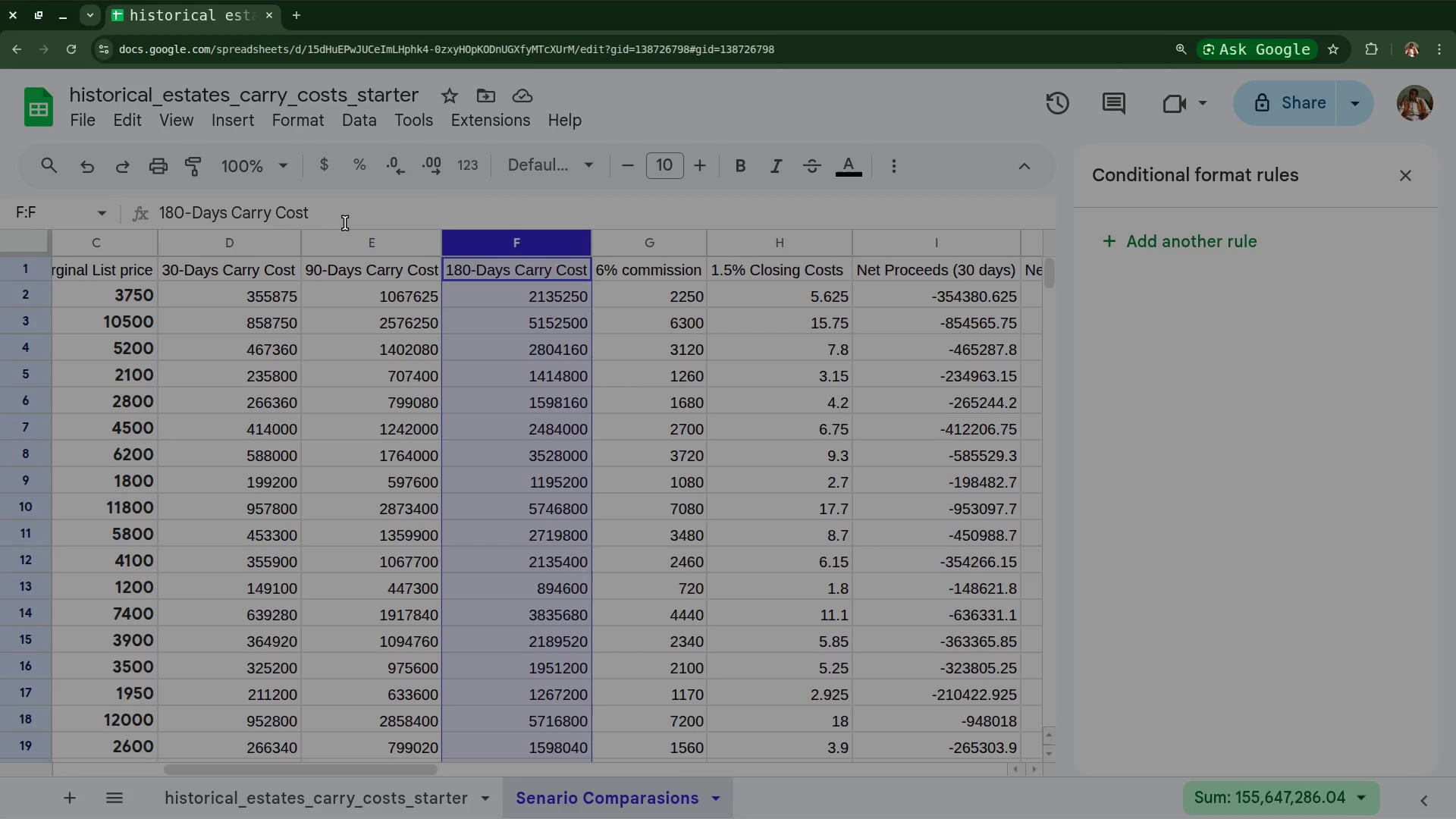 
wait(16.98)
 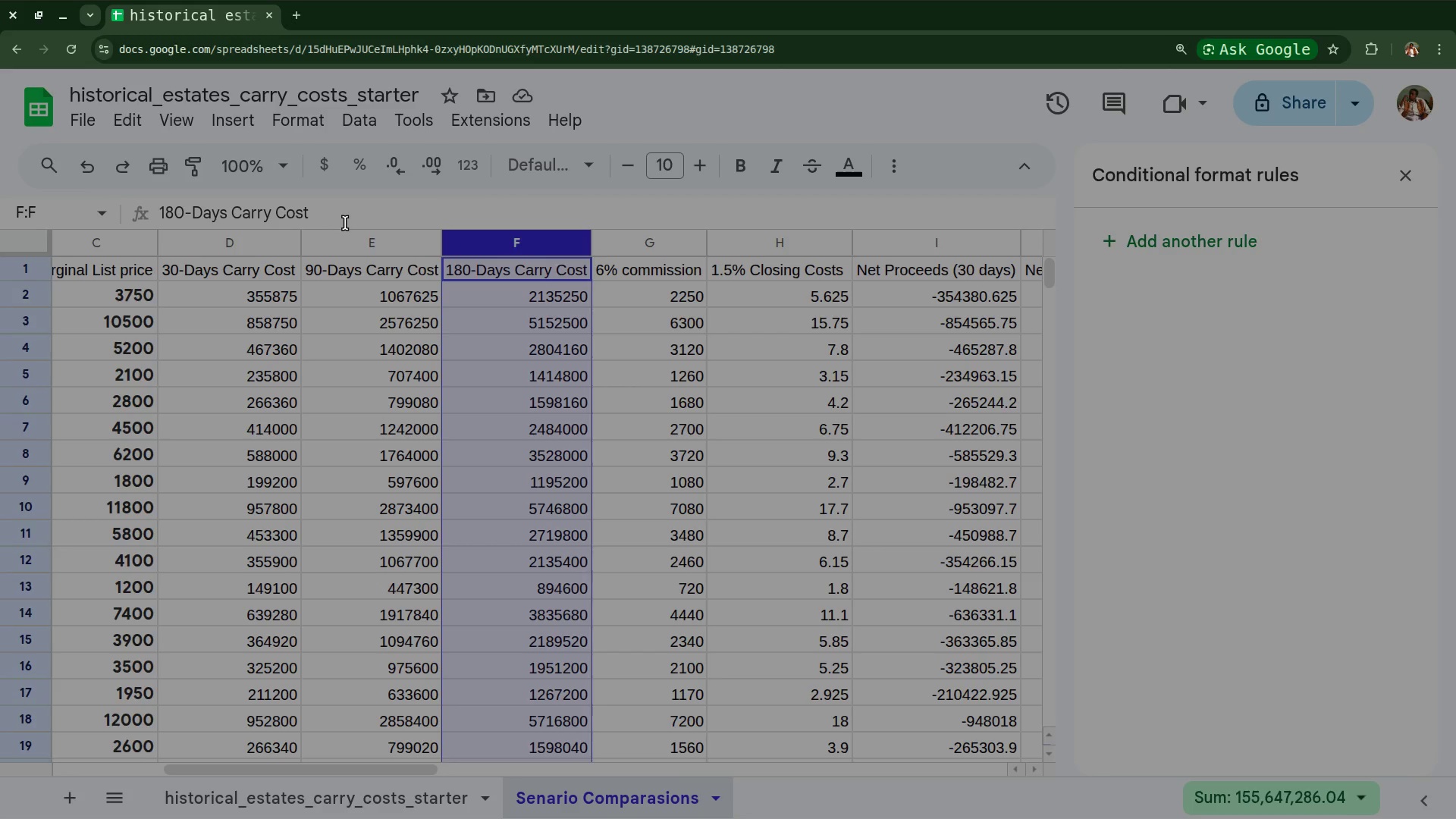 
left_click([311, 121])
 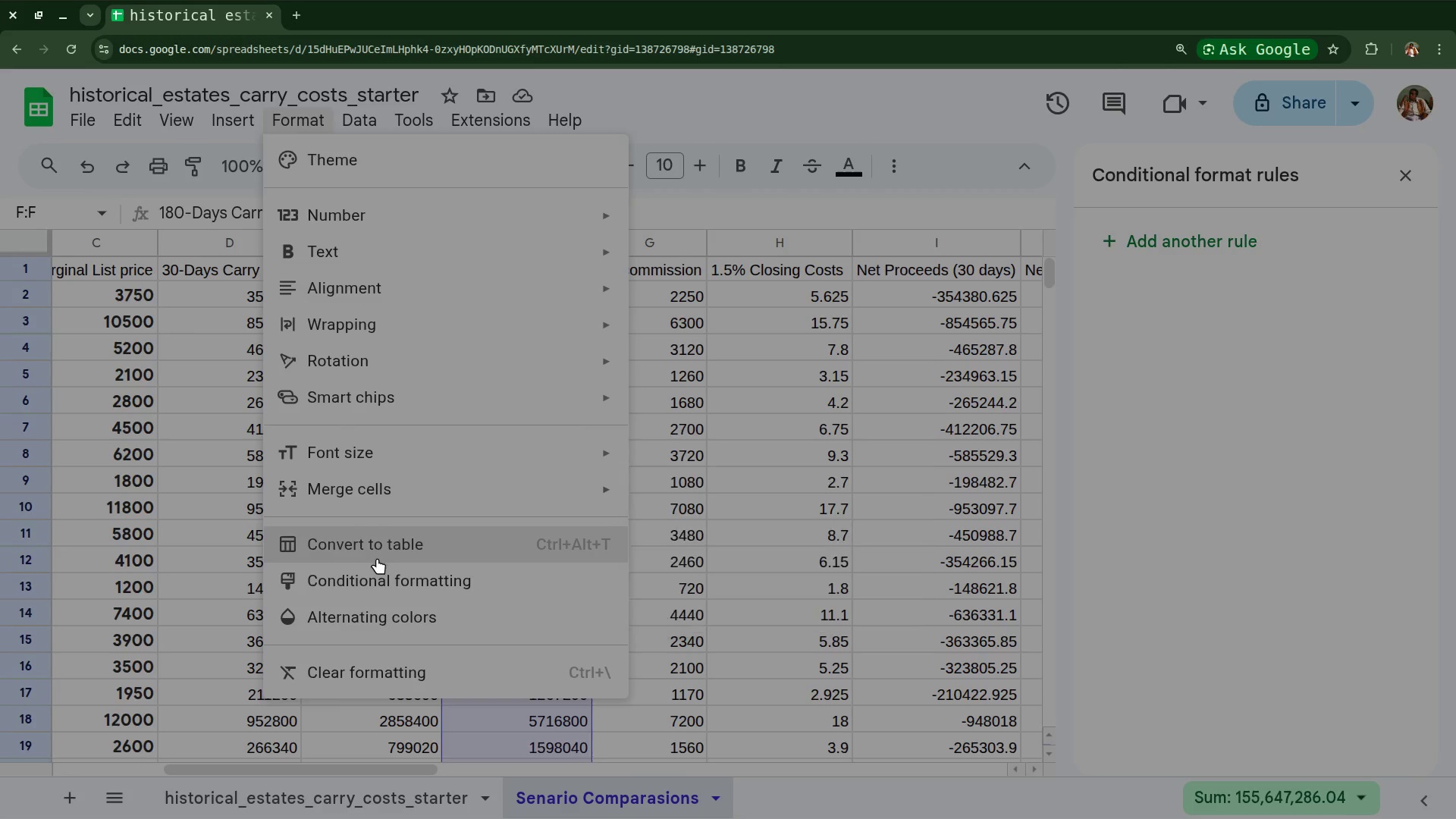 
left_click([382, 584])
 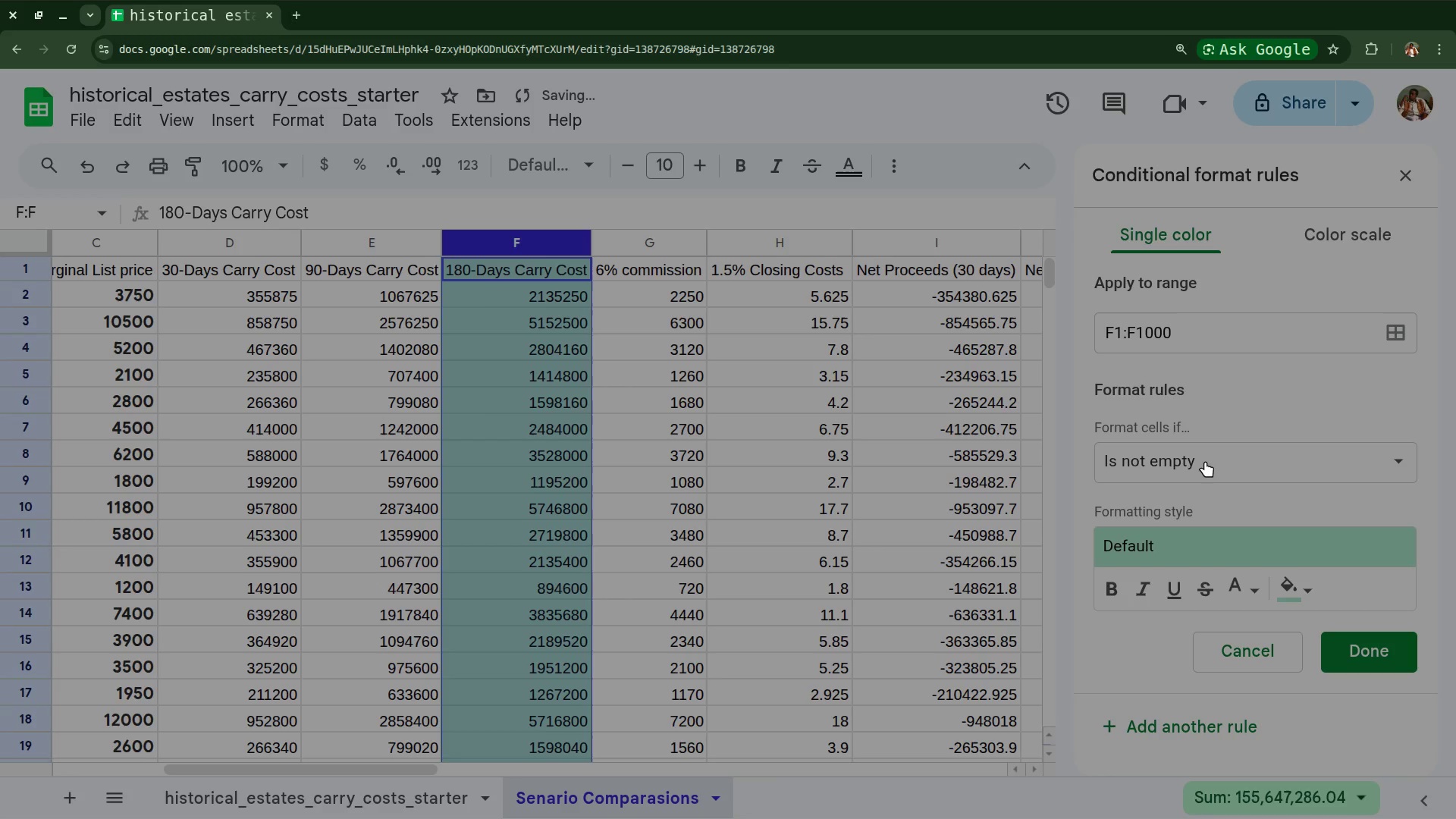 
left_click([1205, 461])
 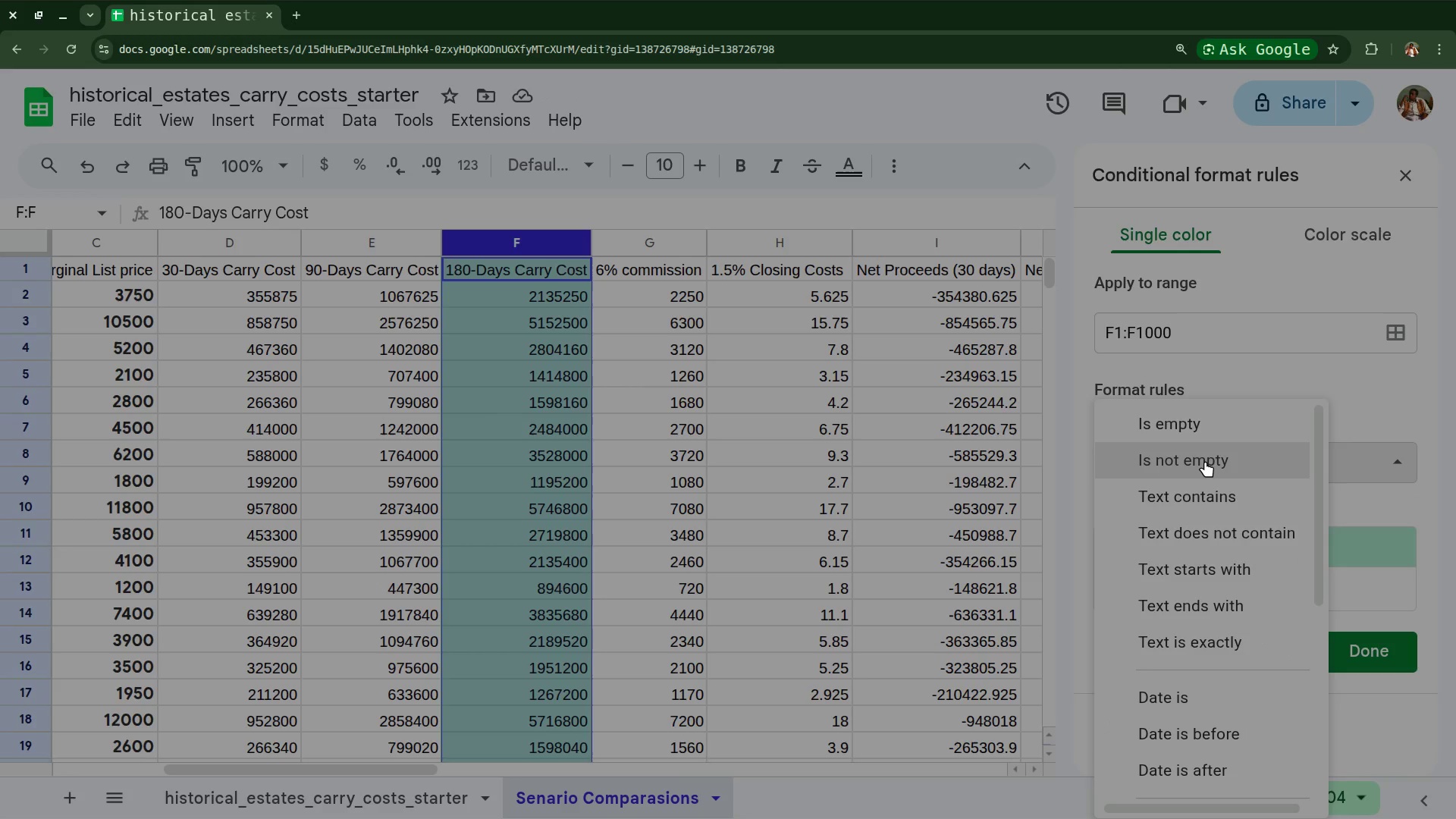 
wait(6.1)
 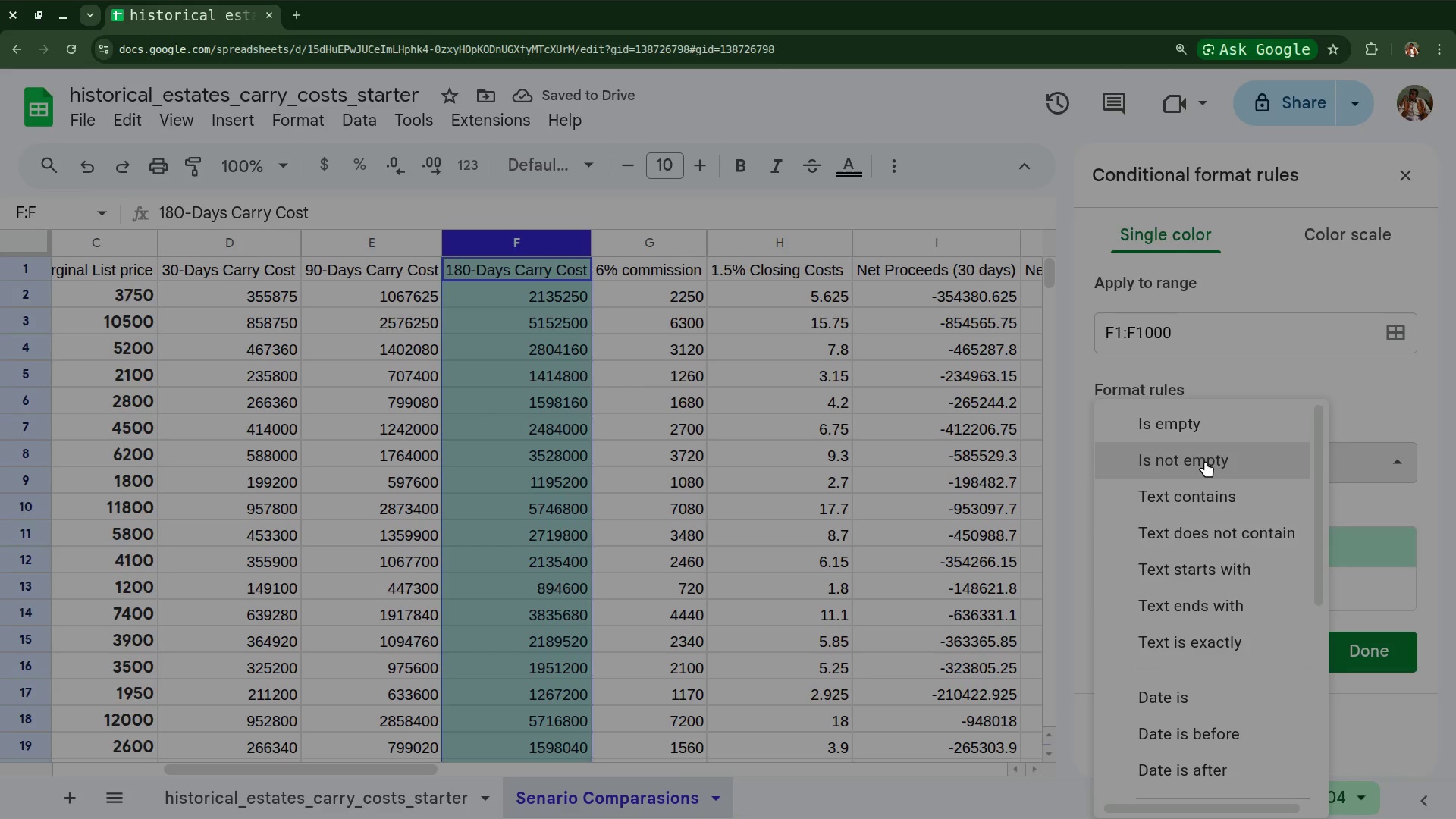 
scroll: coordinate [1200, 519], scroll_direction: down, amount: 2.0
 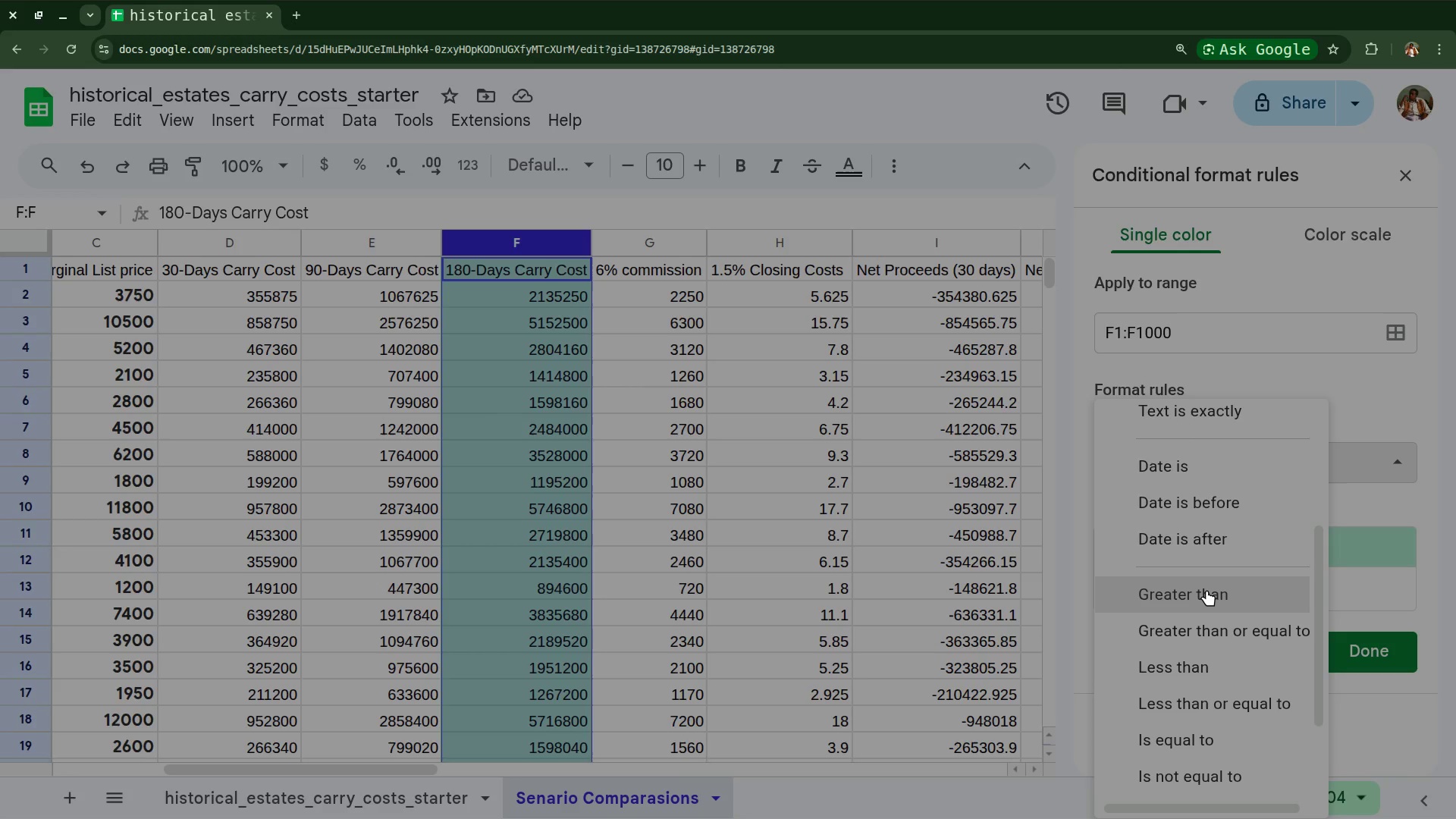 
left_click([1207, 590])
 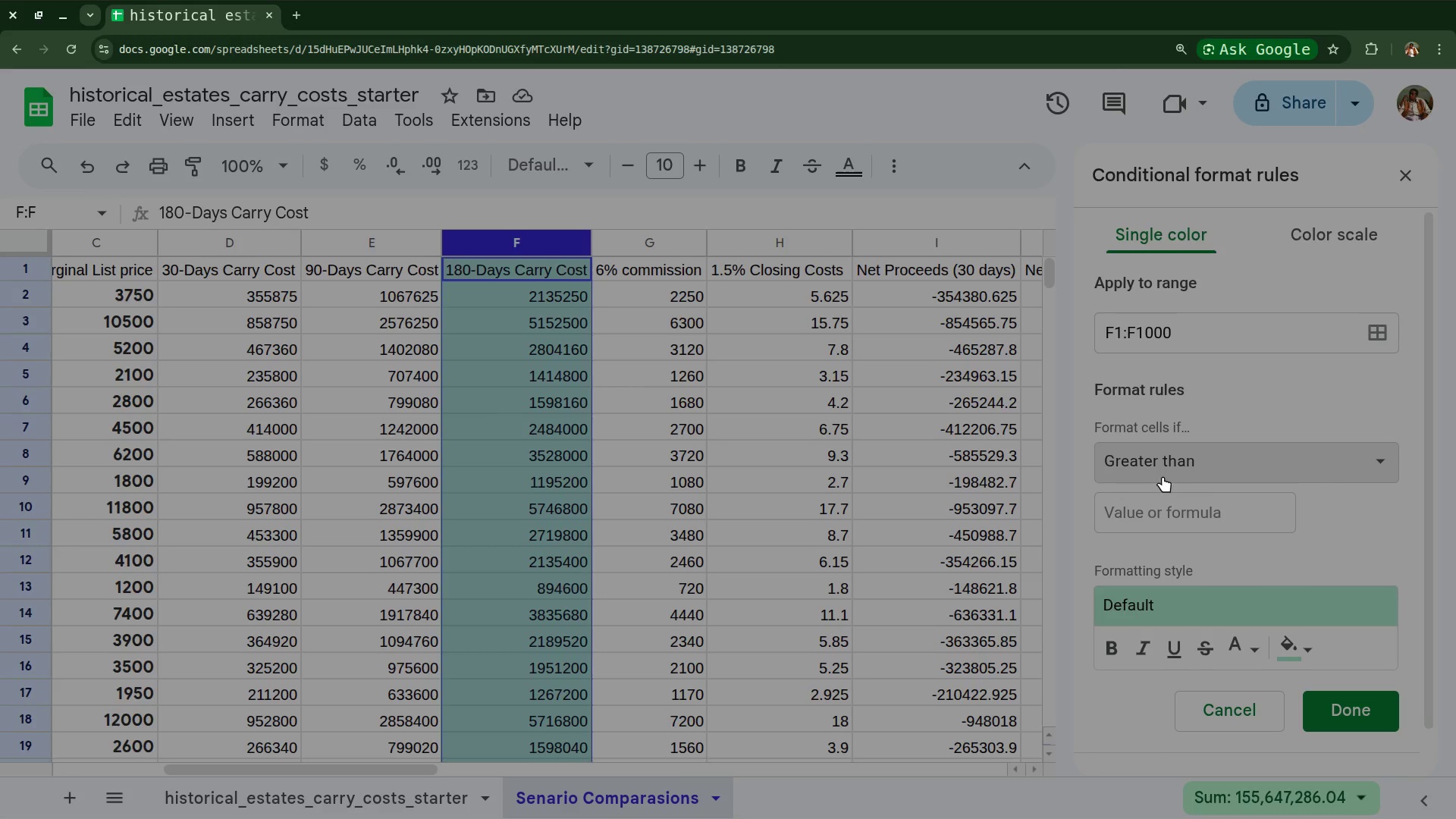 
left_click([1145, 510])
 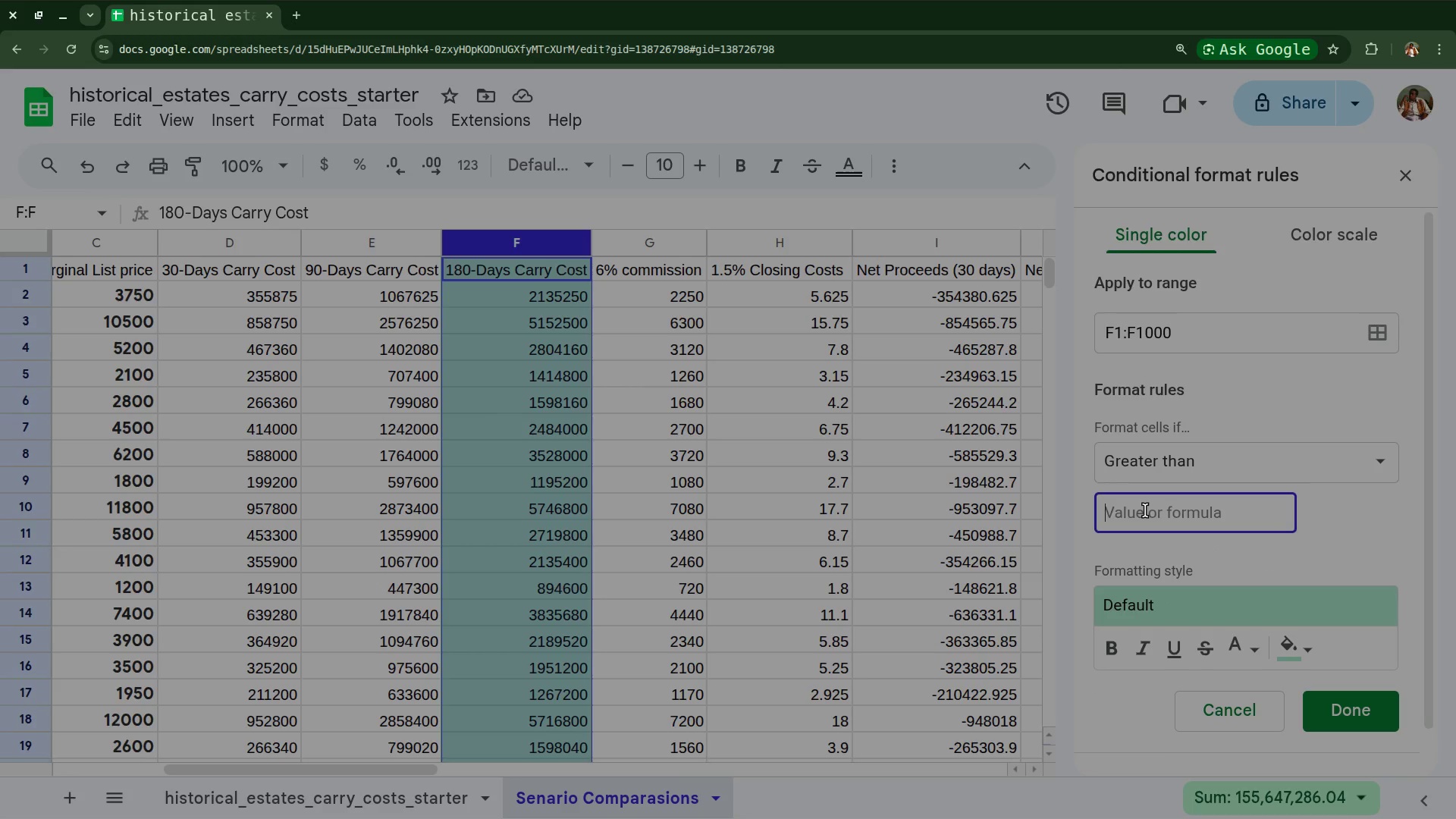 
key(Equal)
 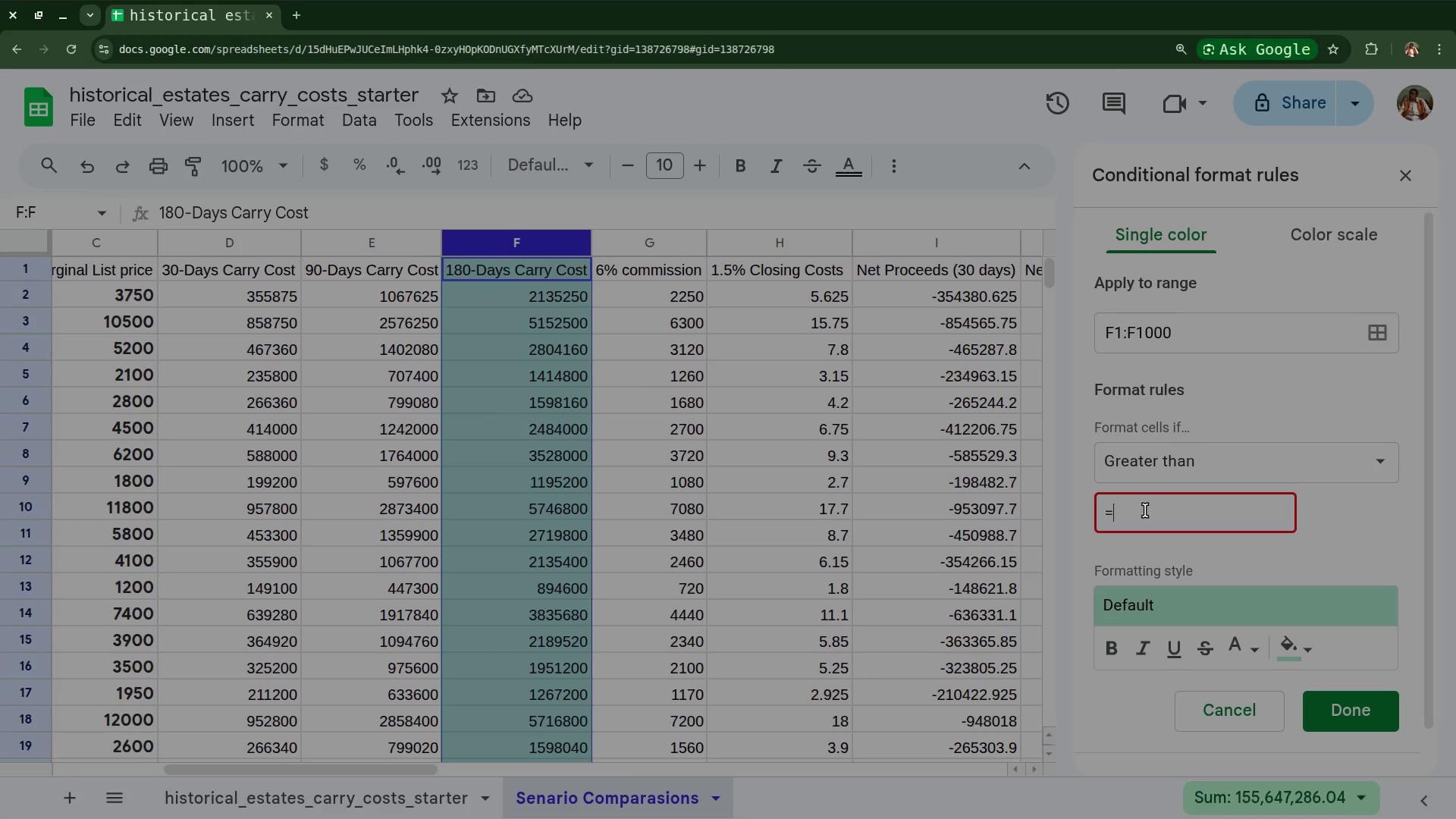 
type(C2)
 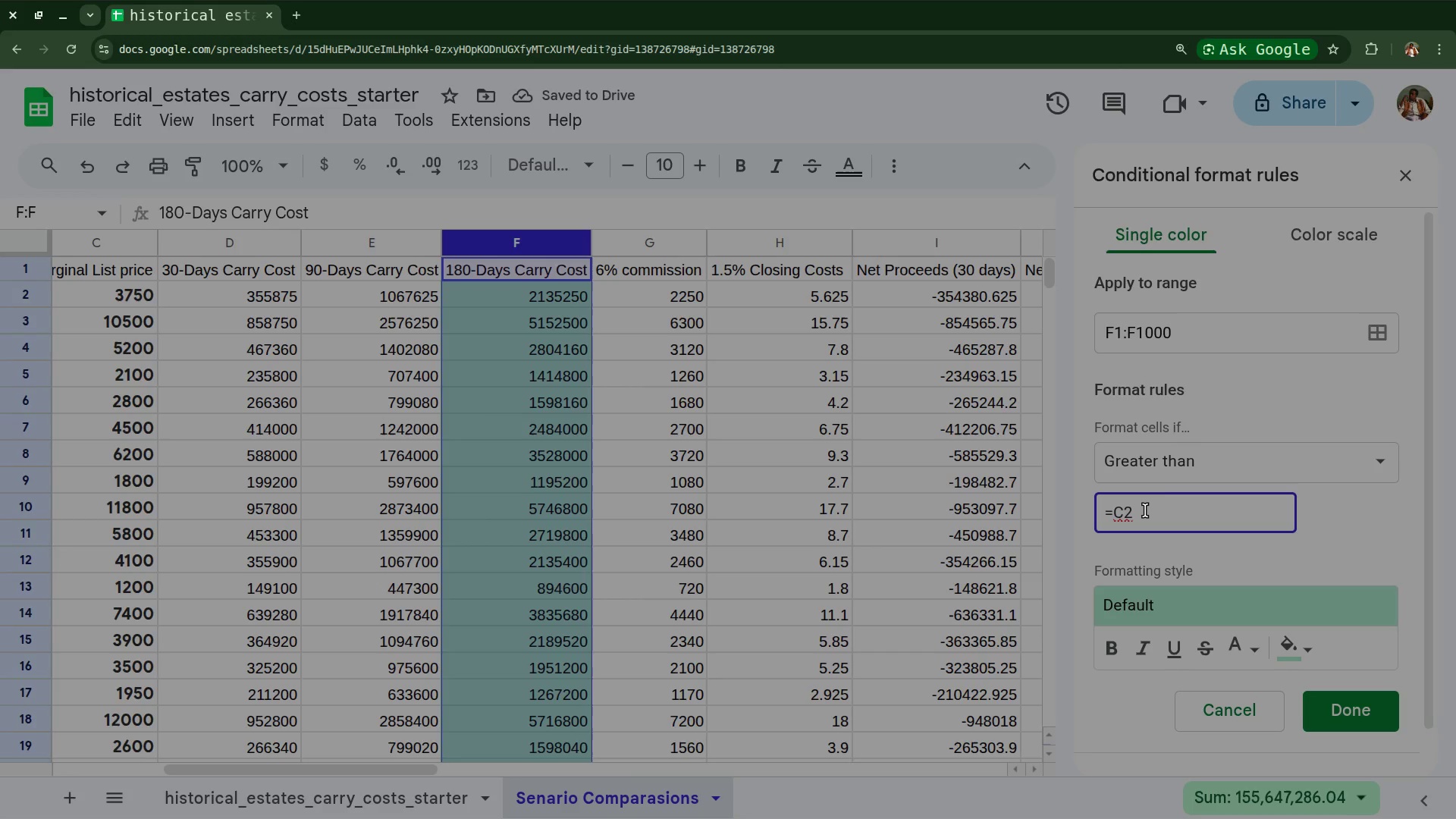 
key(Shift+8)
 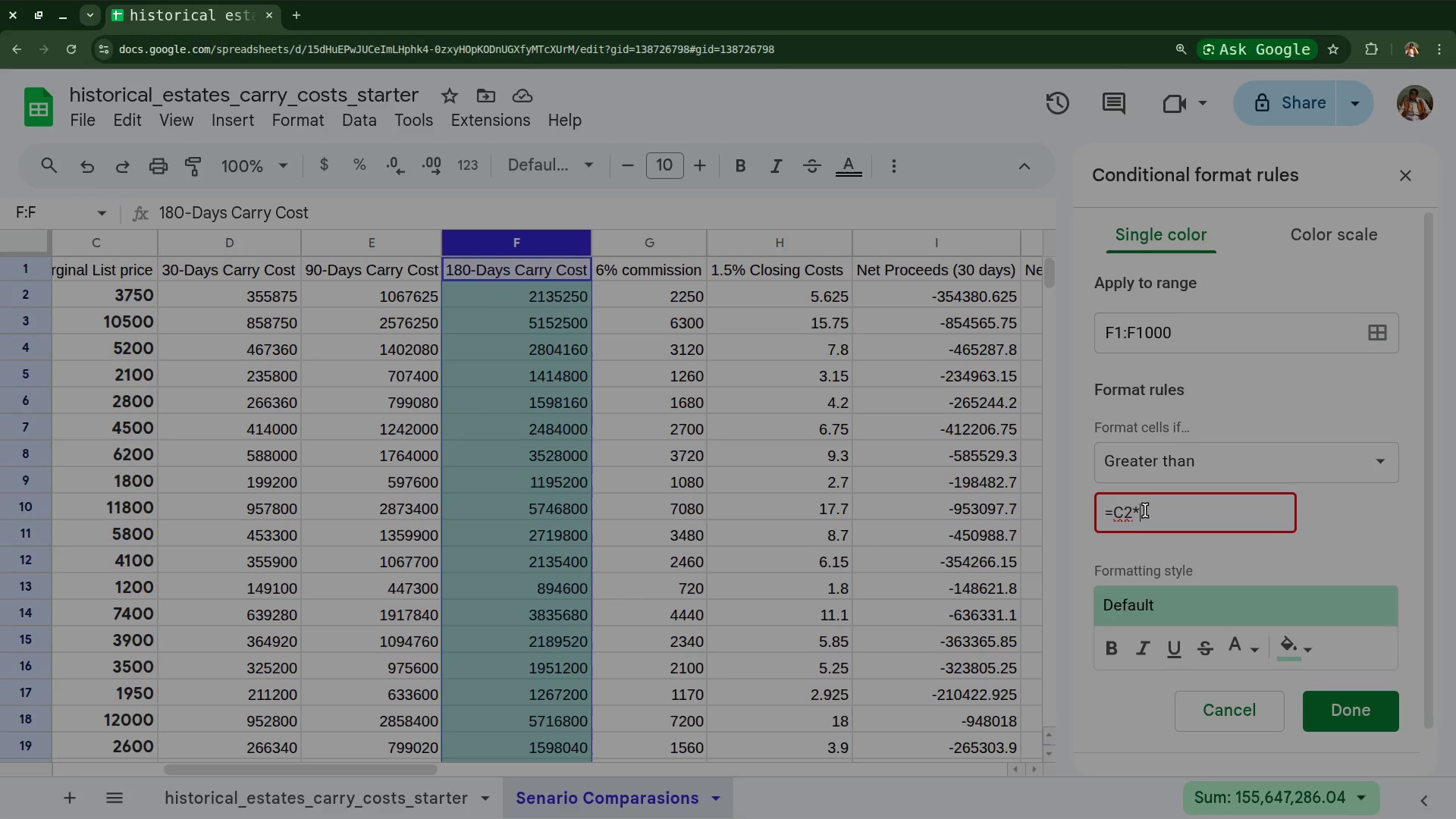 
type(0.03)
 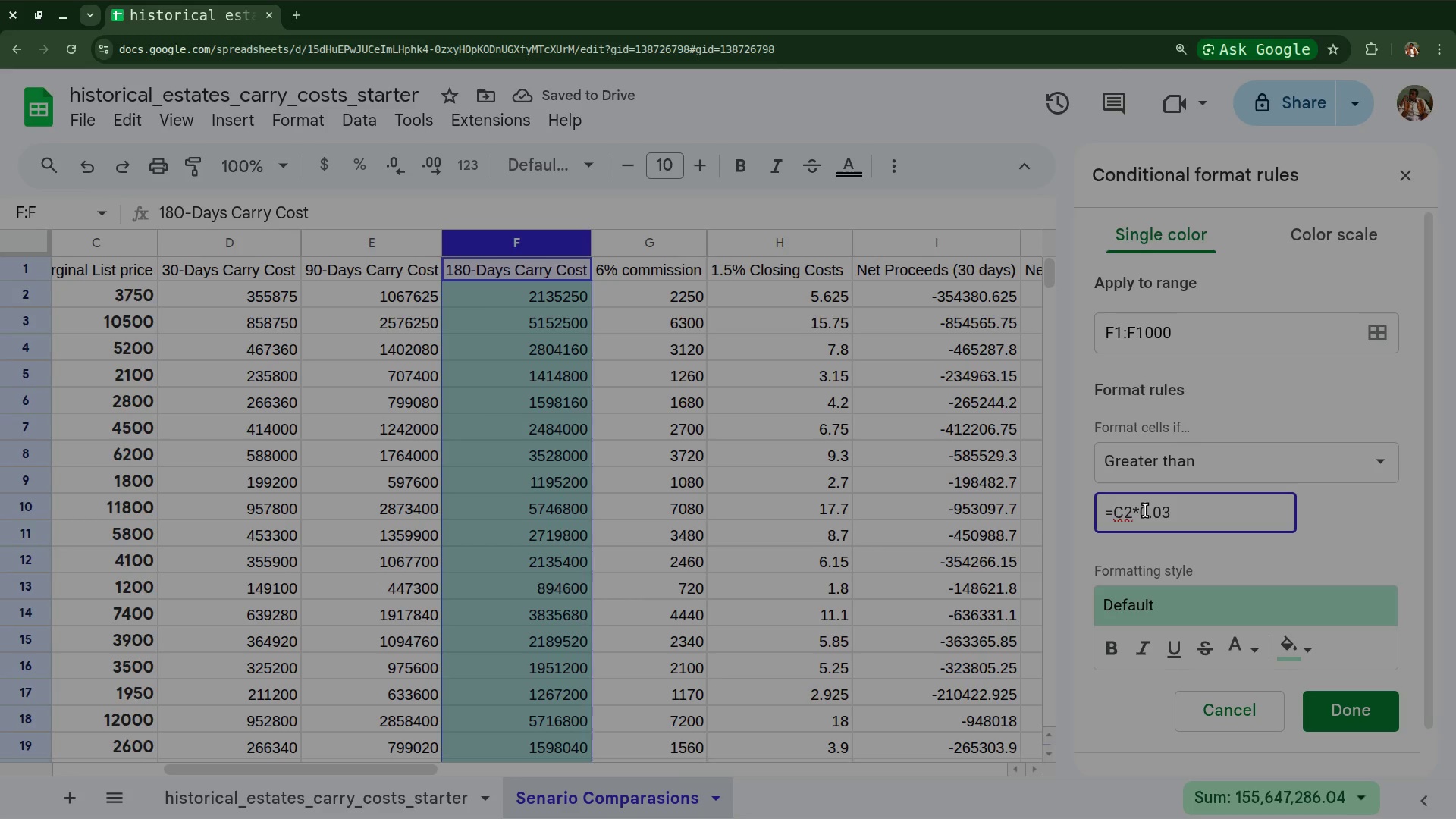 
wait(9.63)
 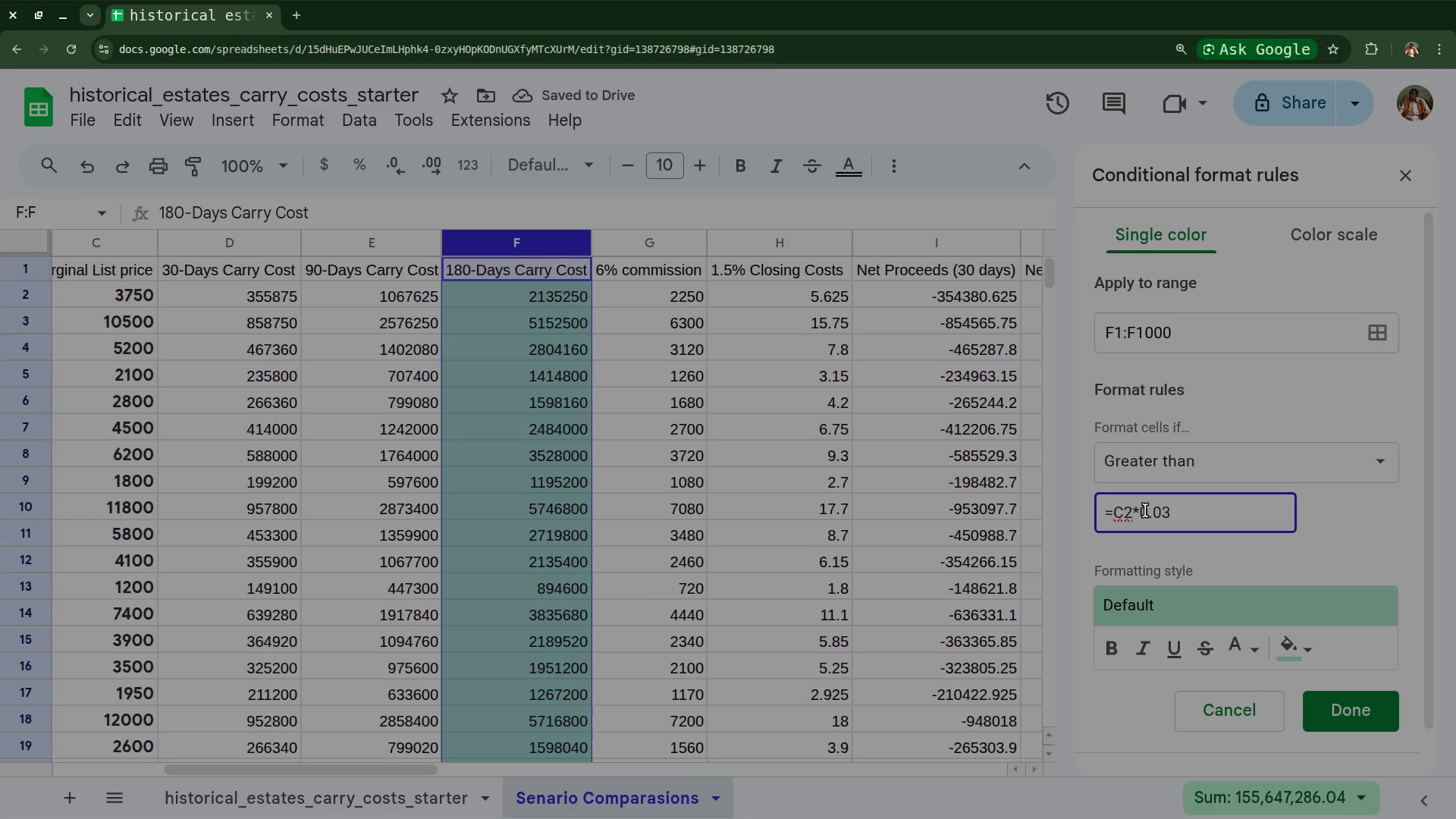 
left_click([1193, 606])
 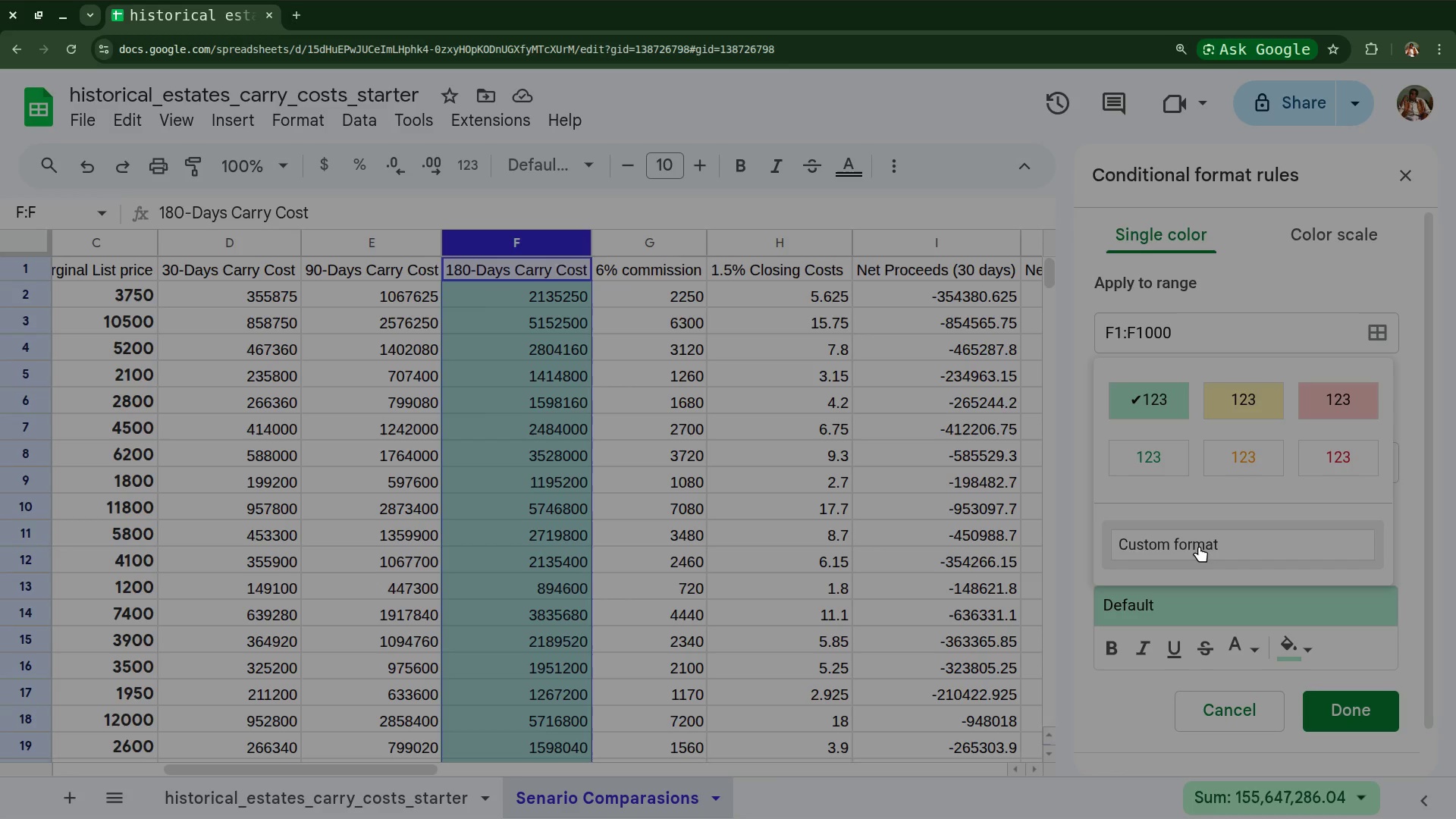 
wait(5.51)
 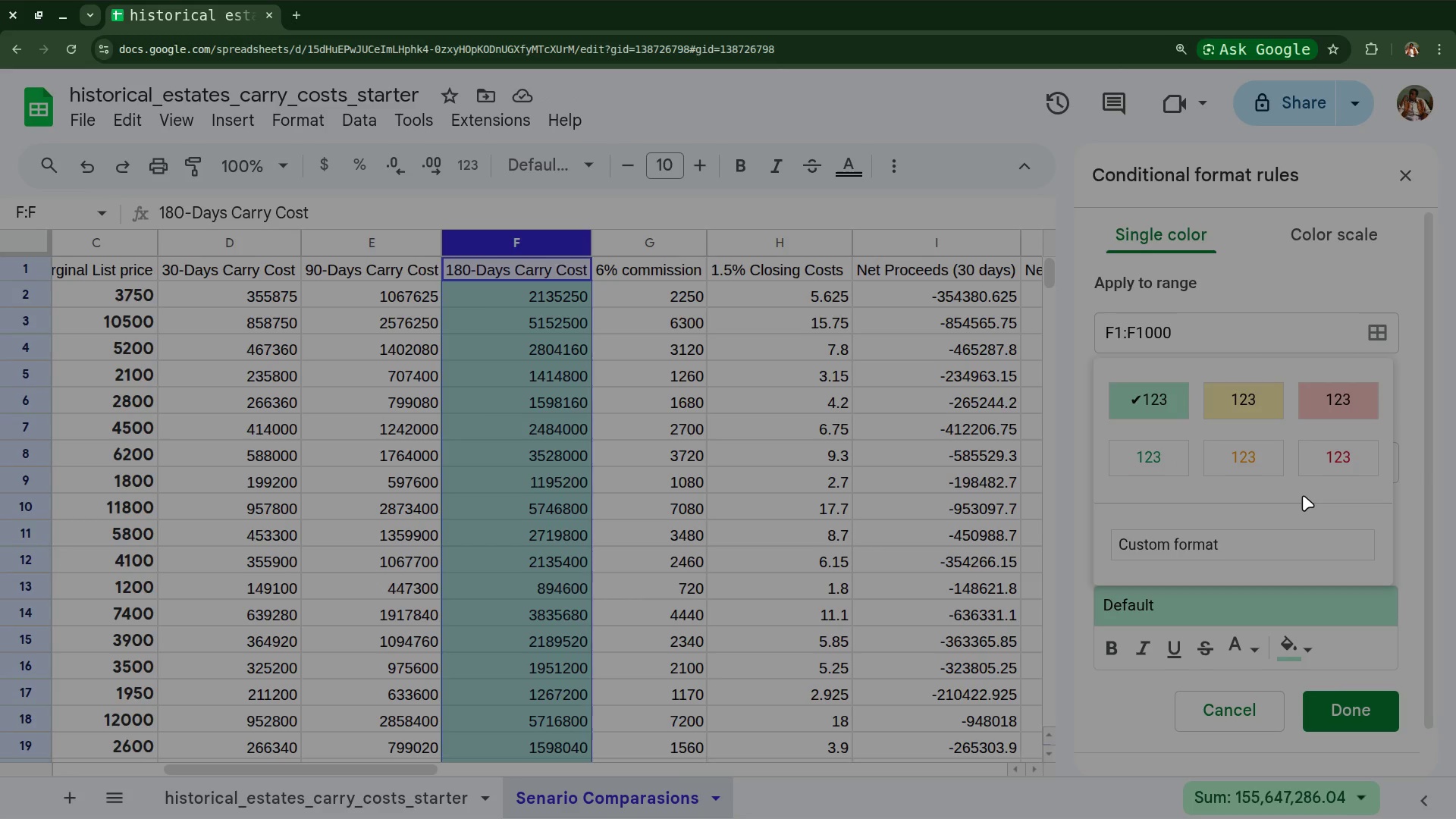 
left_click([1199, 546])
 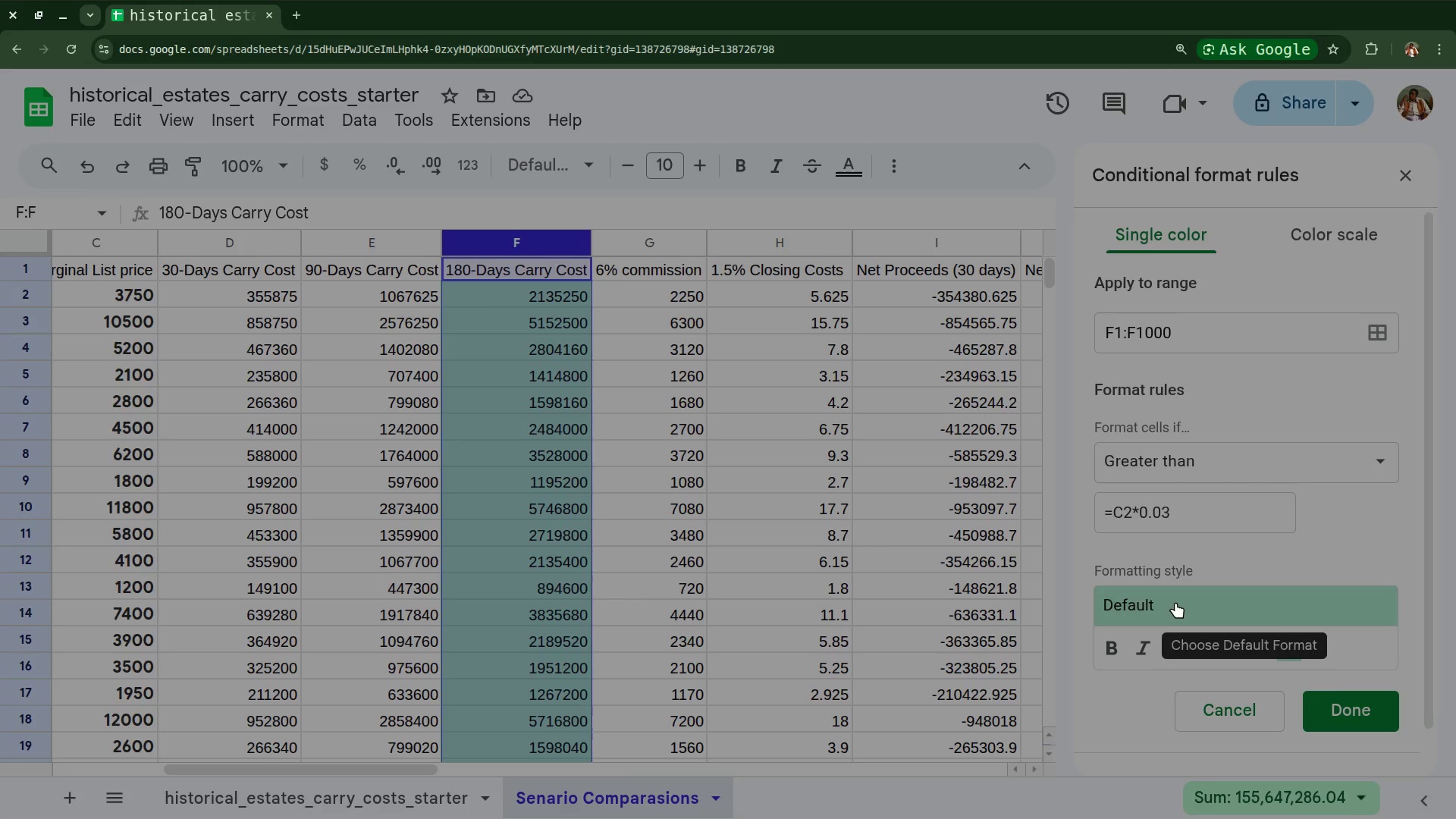 
mouse_move([1144, 560])
 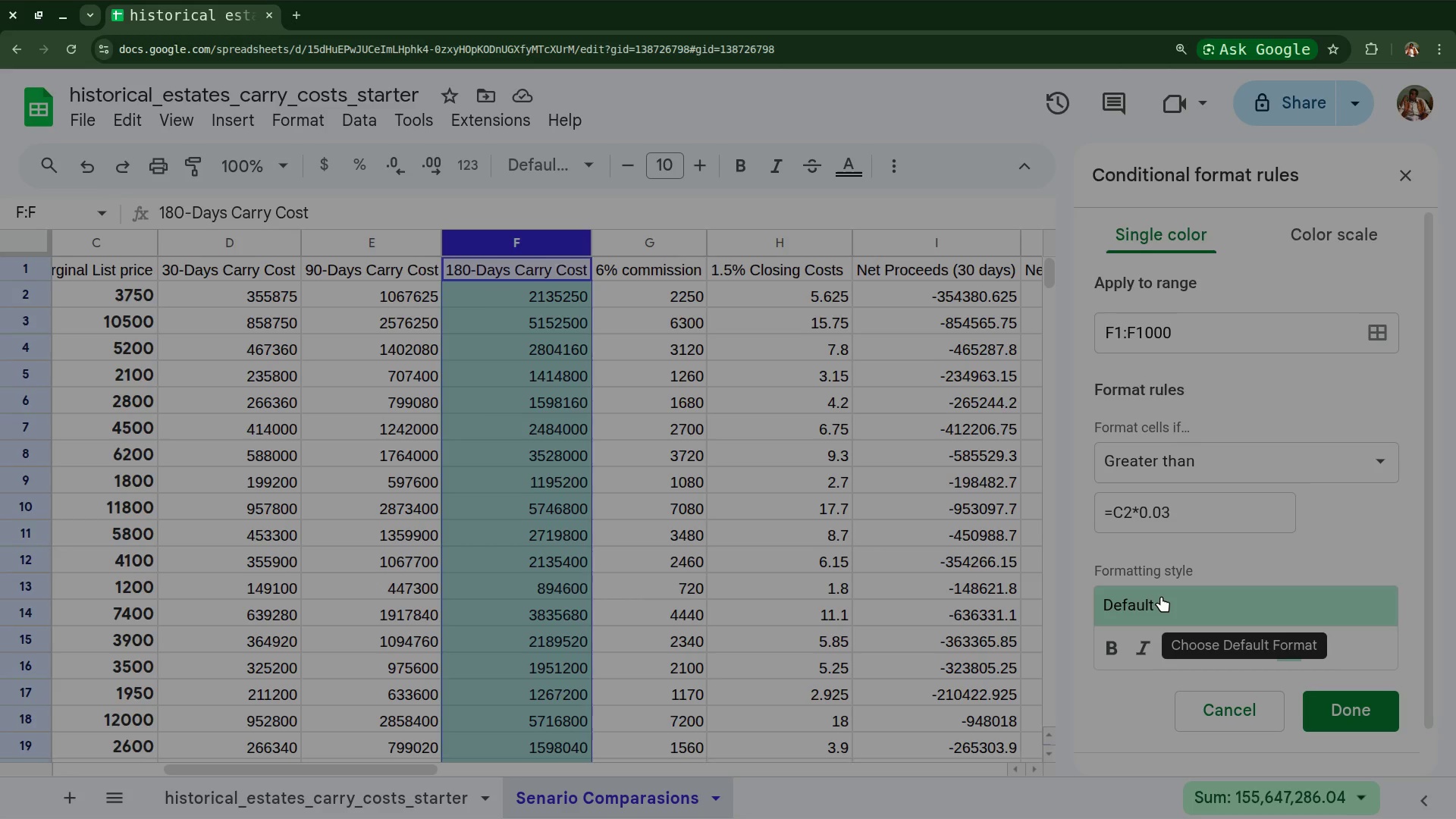 
left_click([1161, 596])
 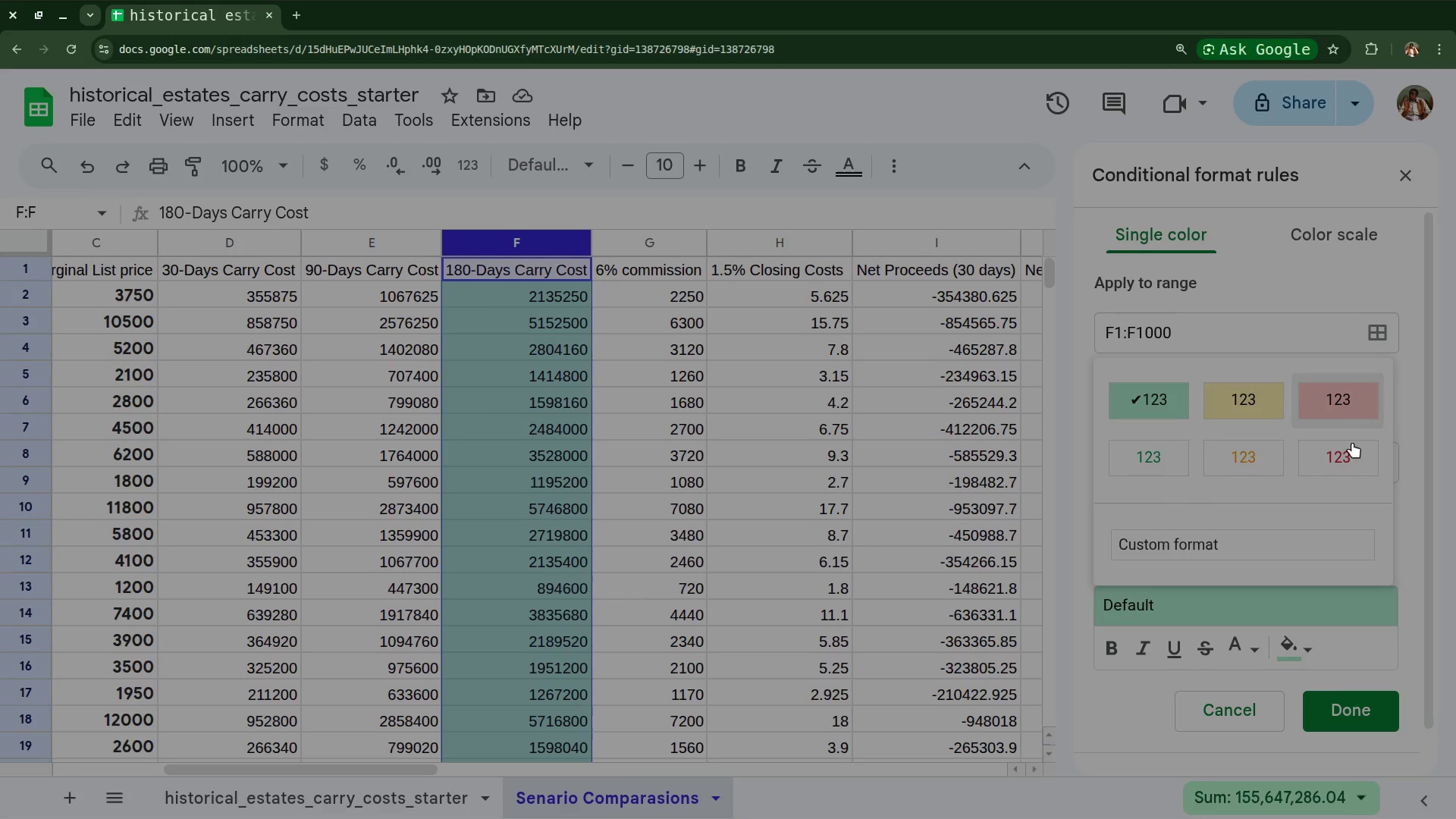 
wait(5.92)
 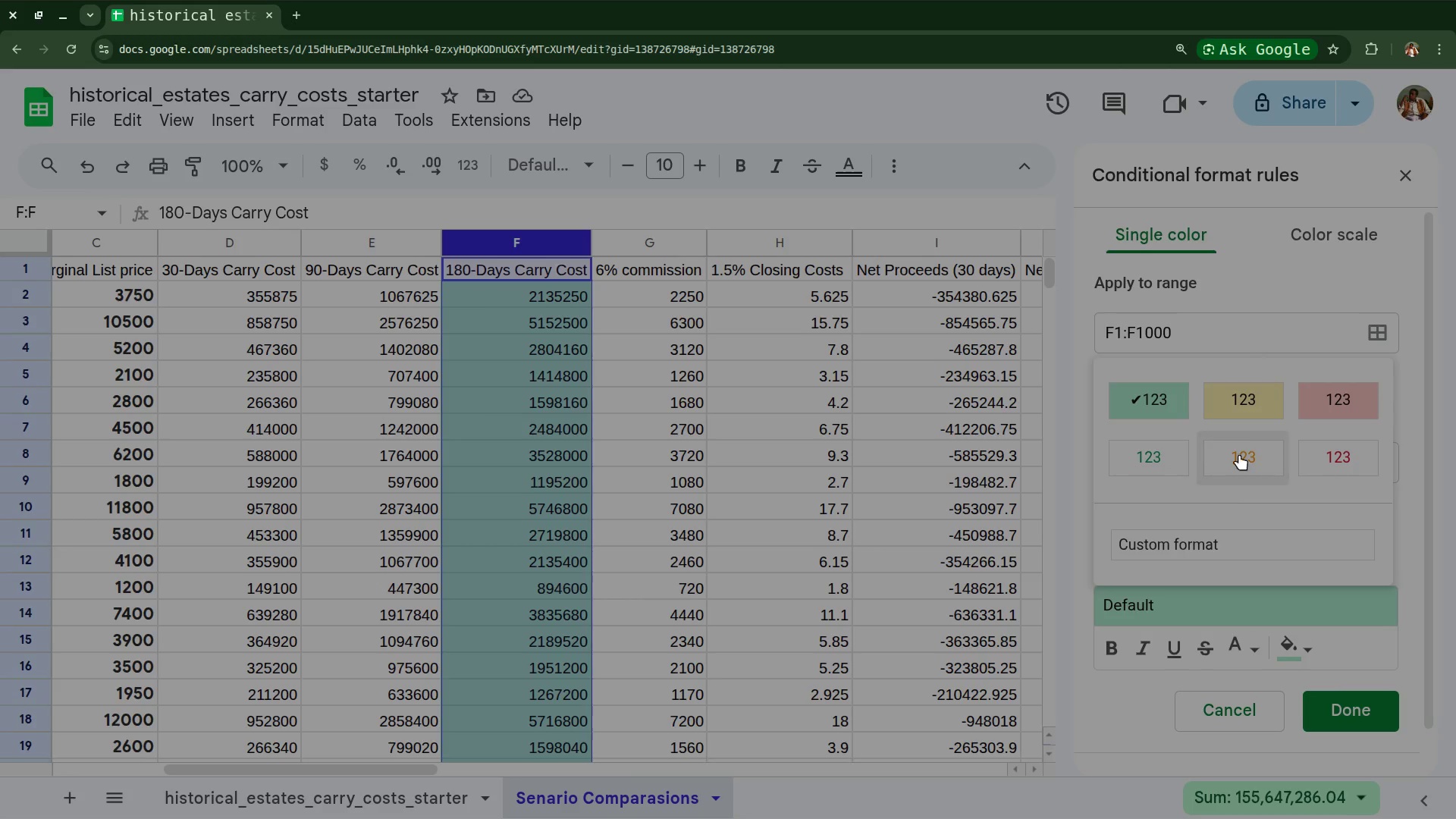 
scroll: coordinate [1250, 459], scroll_direction: down, amount: 4.0
 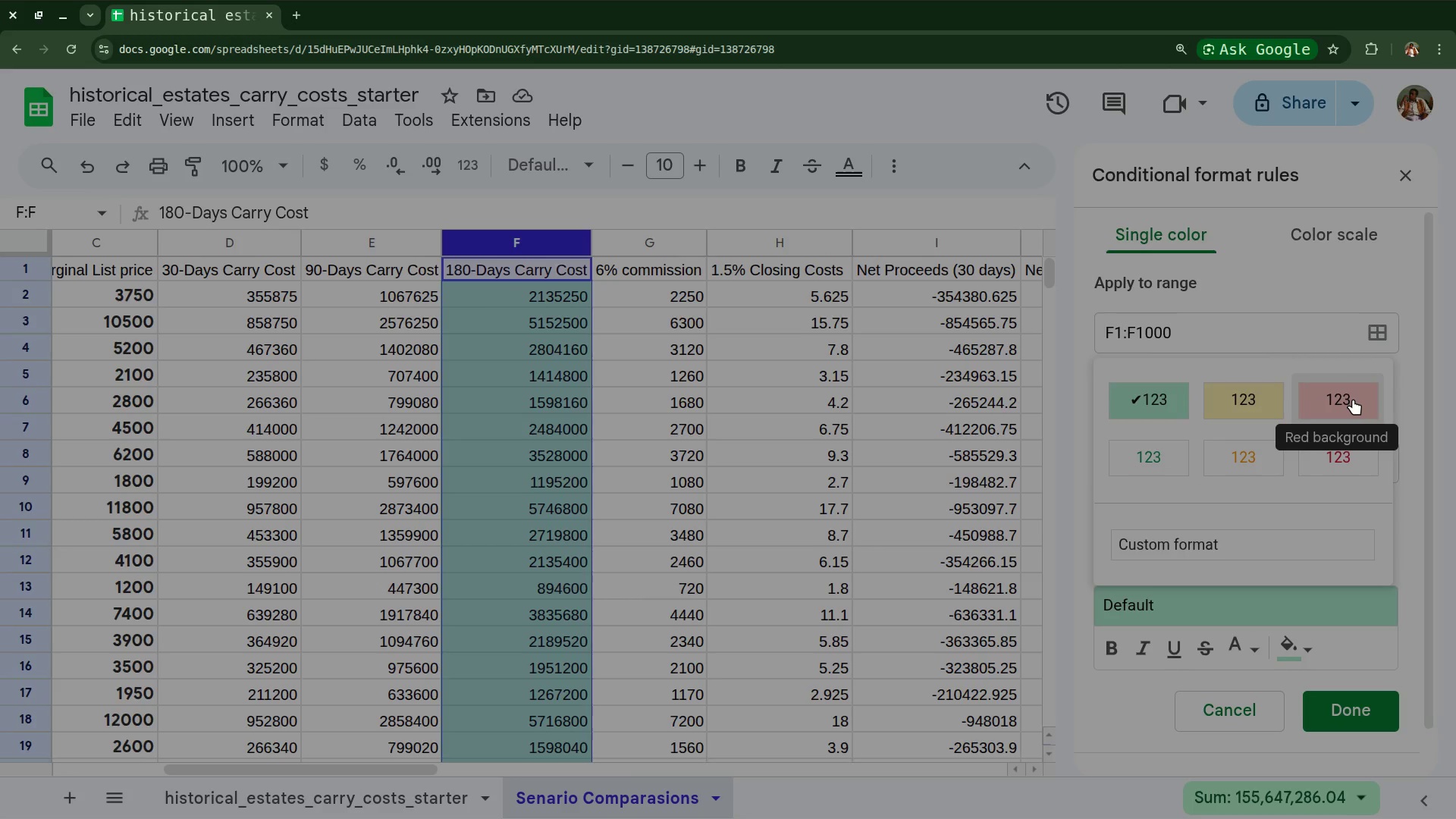 
left_click([1353, 399])
 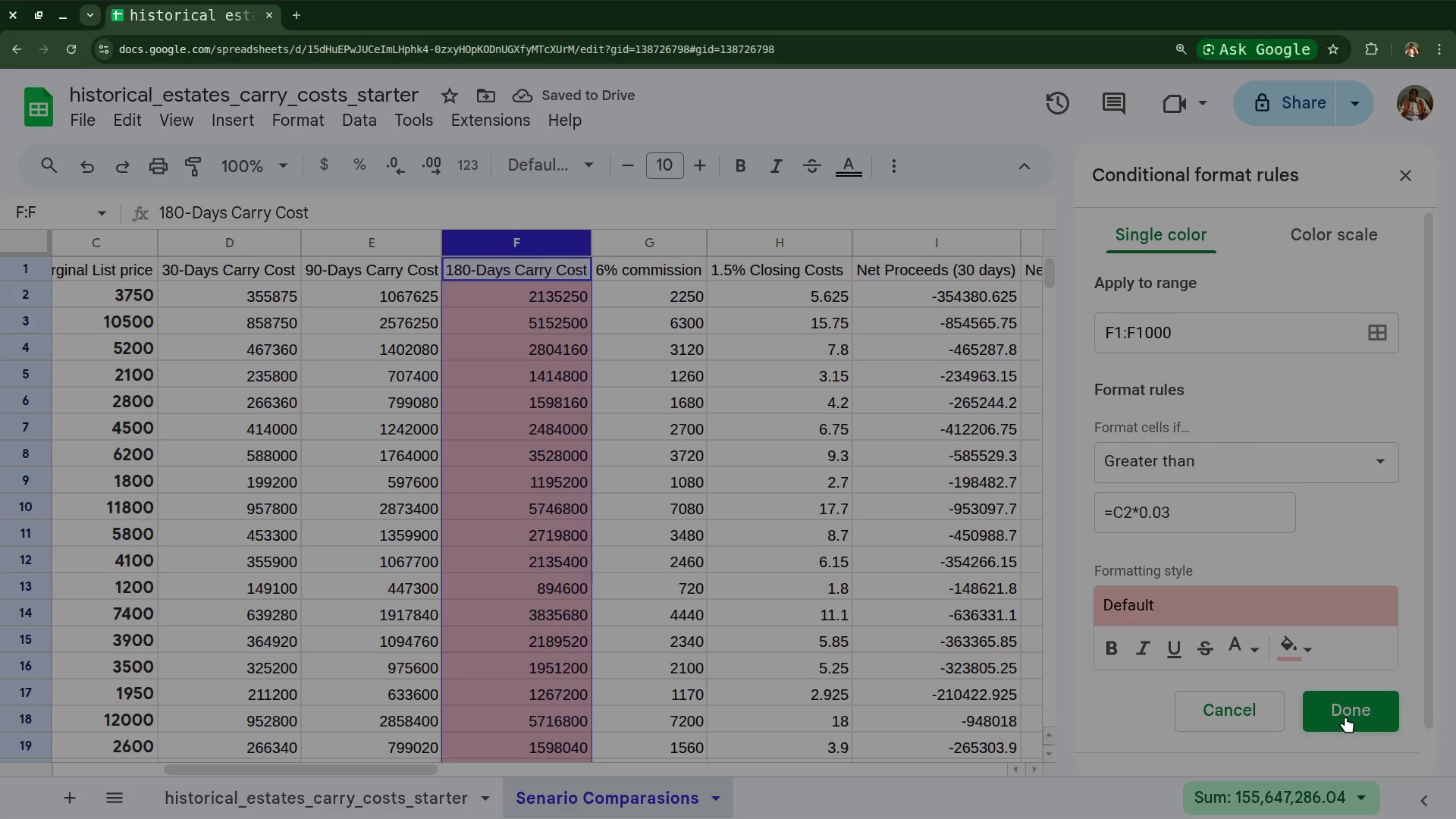 
left_click([1345, 717])
 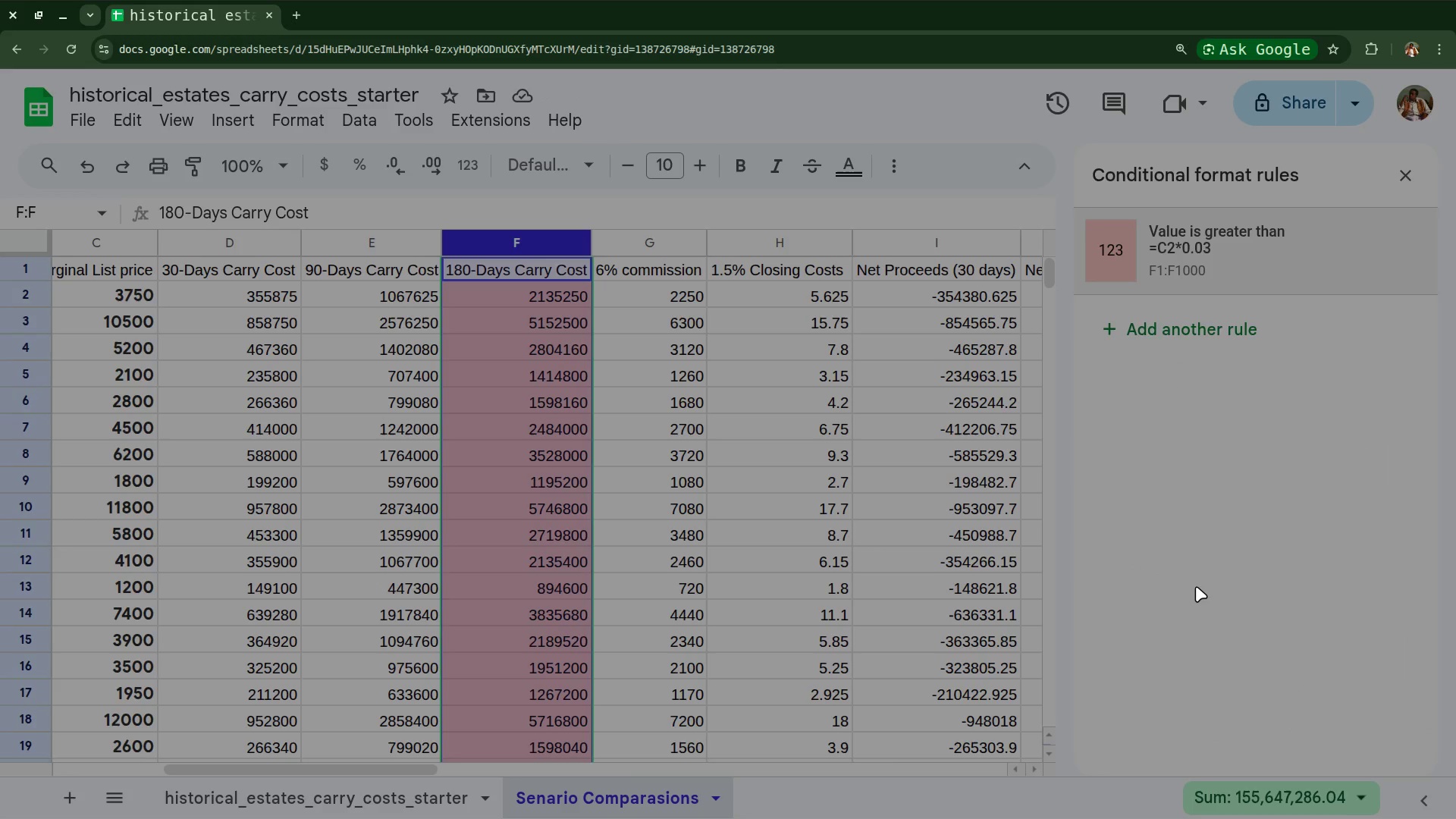 
left_click([1197, 580])
 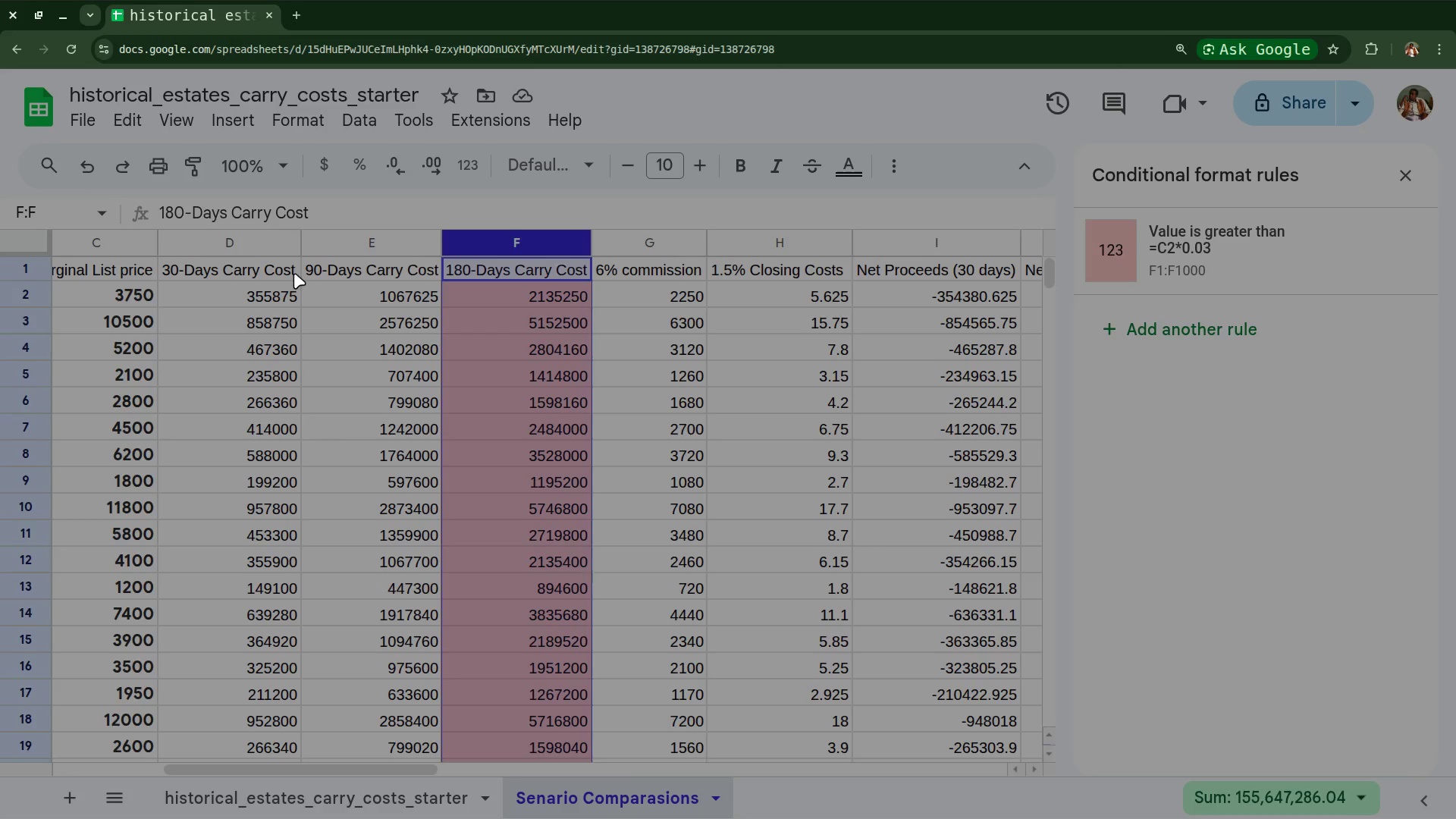 
wait(28.3)
 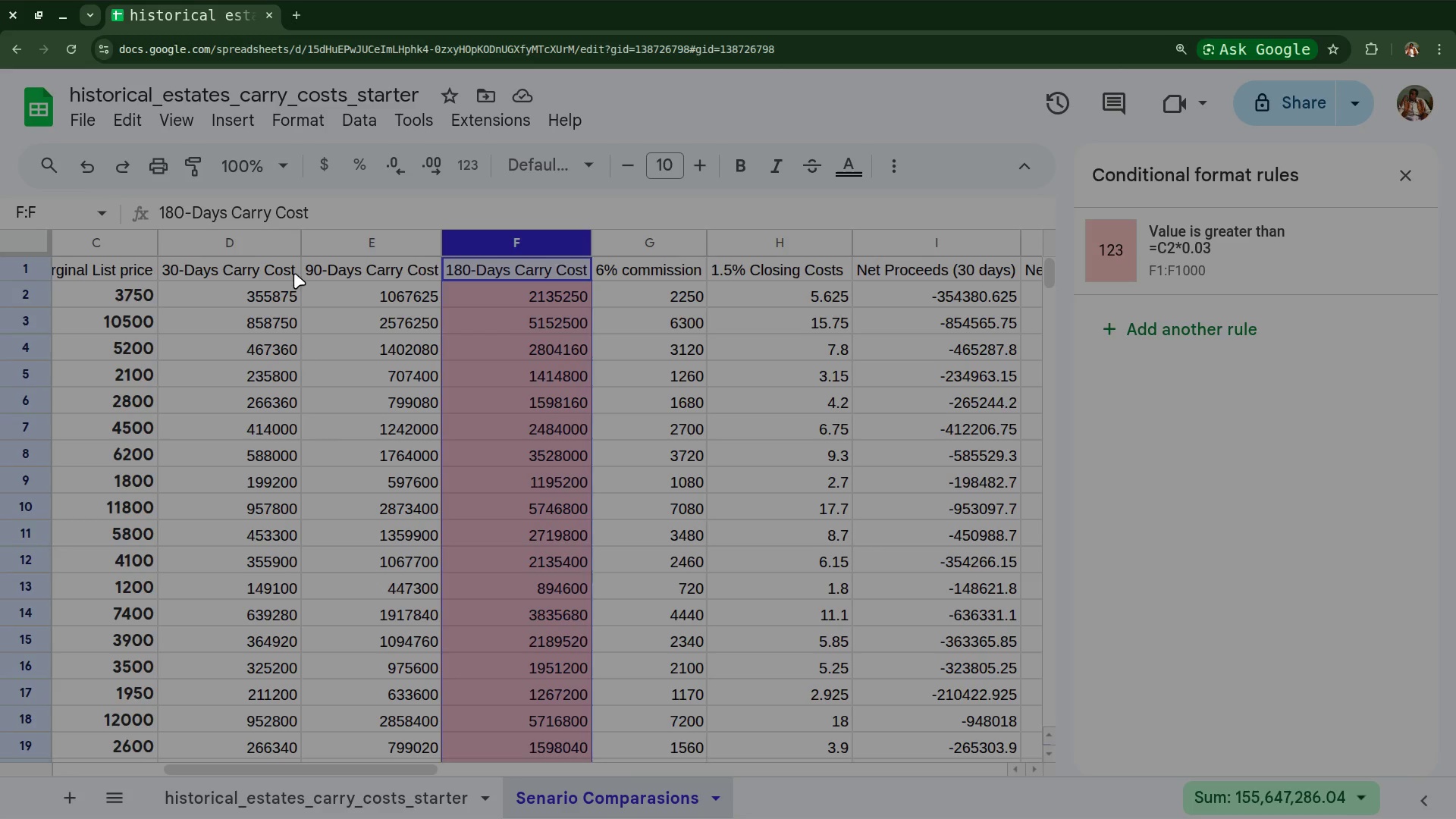 
left_click([300, 125])
 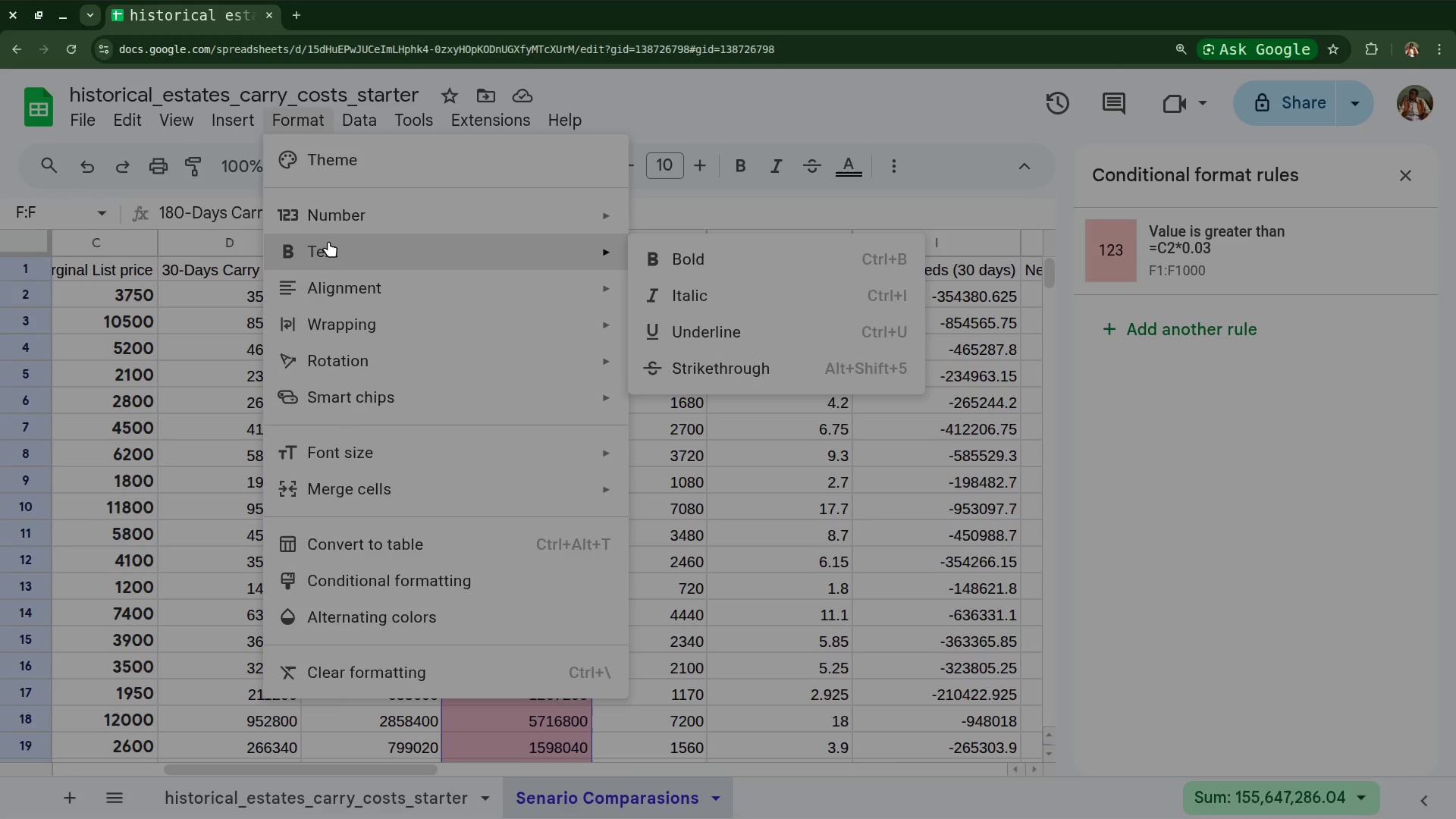 
wait(8.87)
 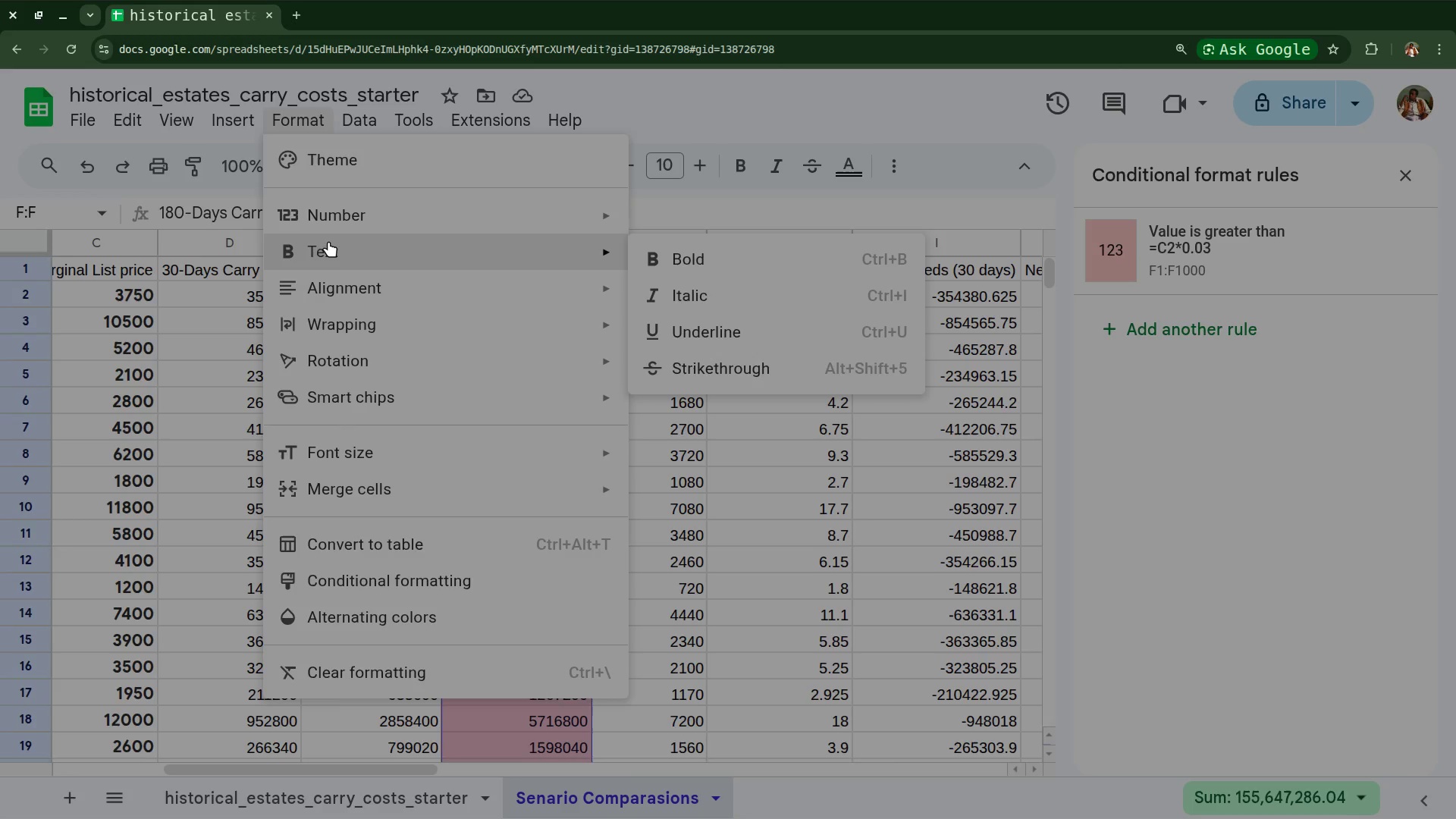 
left_click([522, 165])
 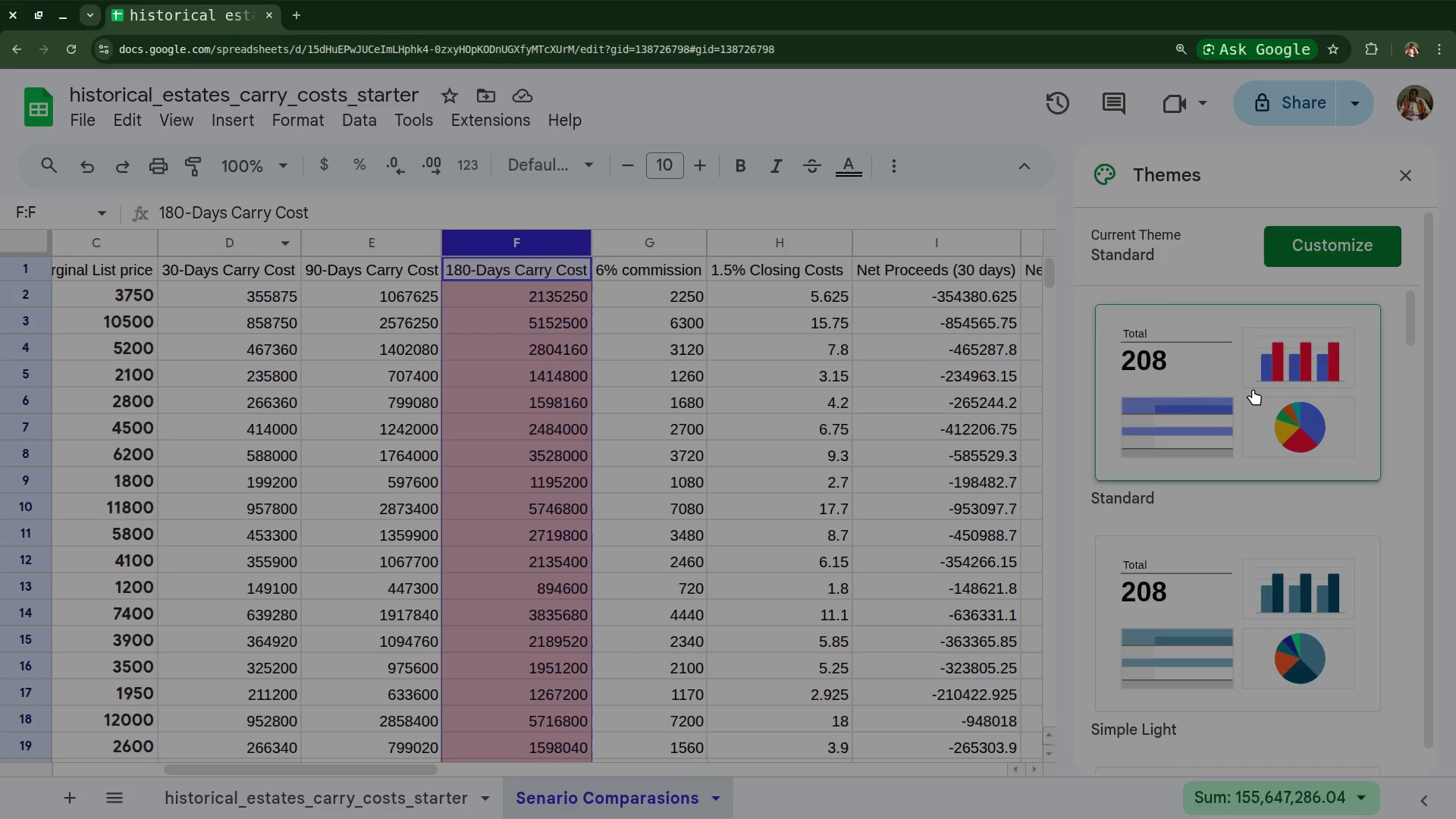 
wait(8.02)
 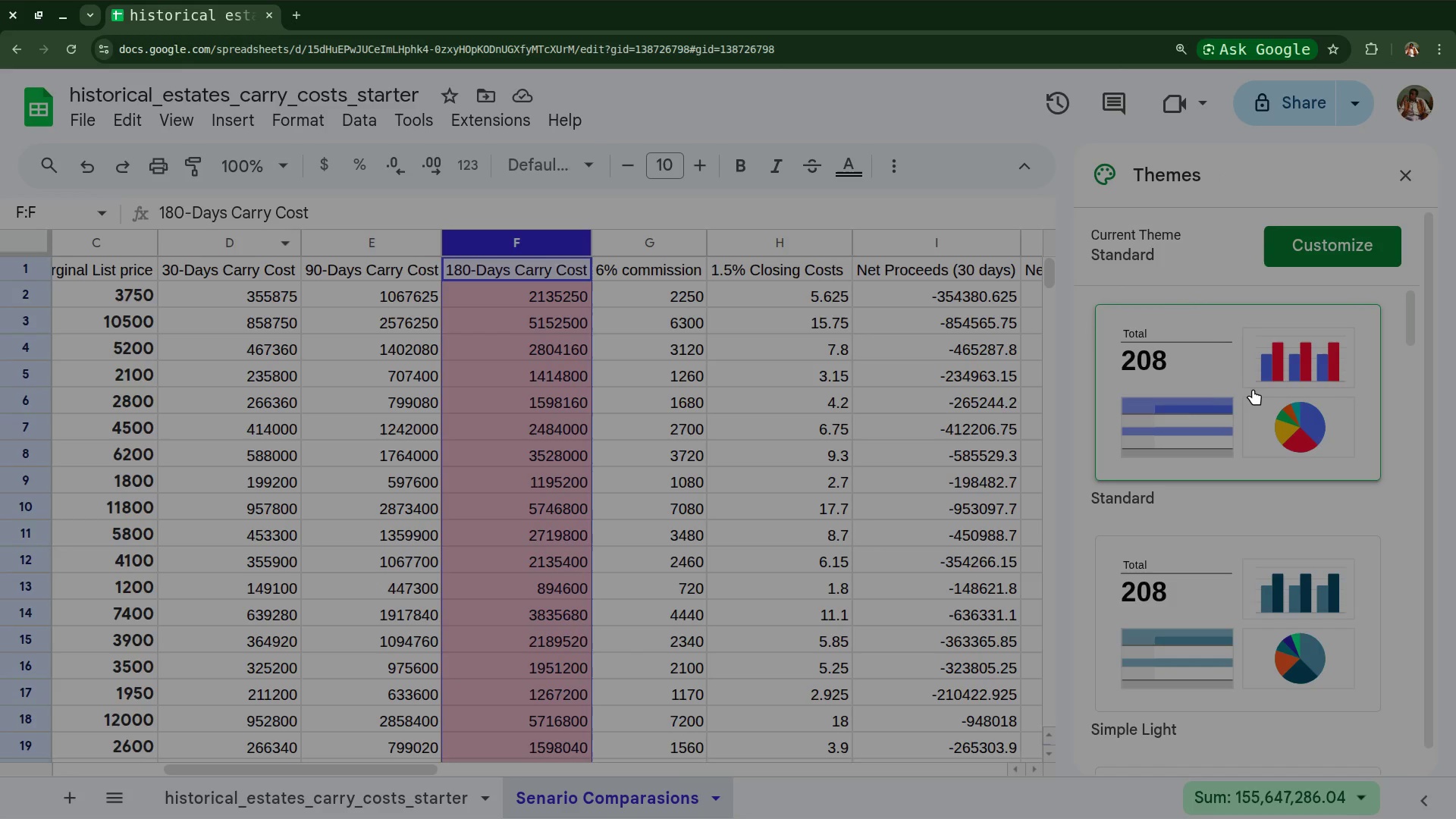 
left_click([1335, 251])
 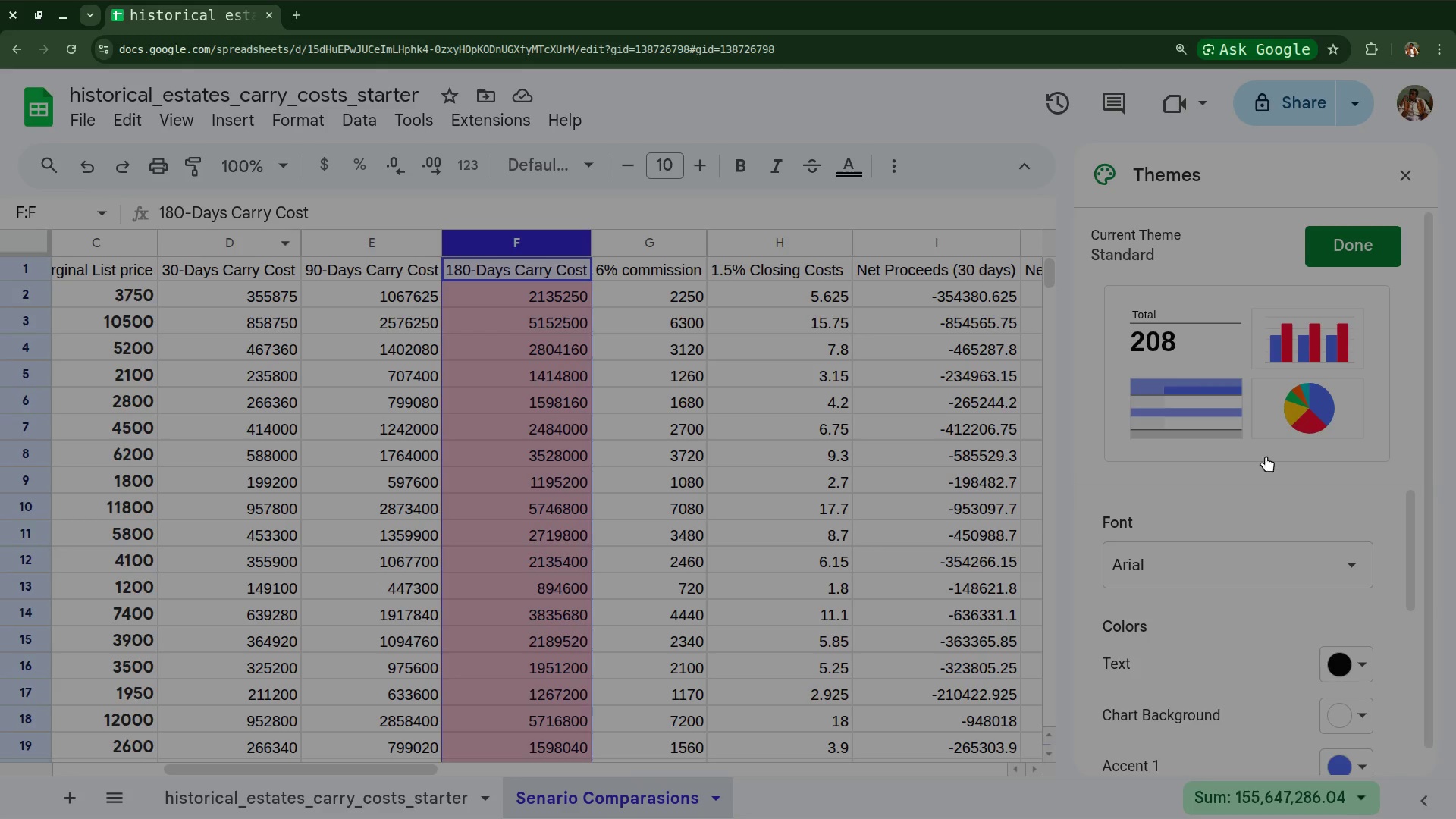 
scroll: coordinate [1192, 604], scroll_direction: down, amount: 2.0
 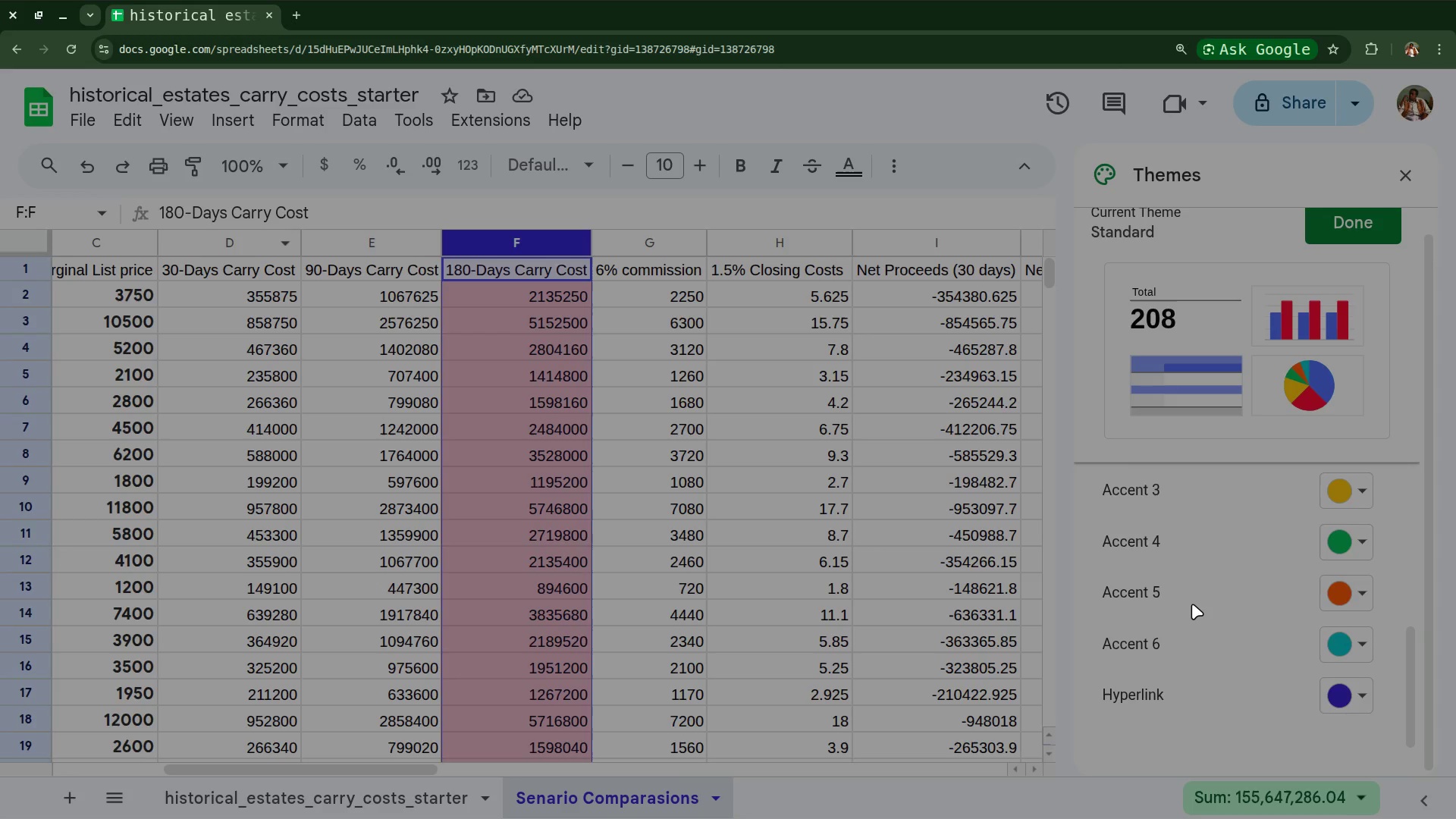 
wait(19.13)
 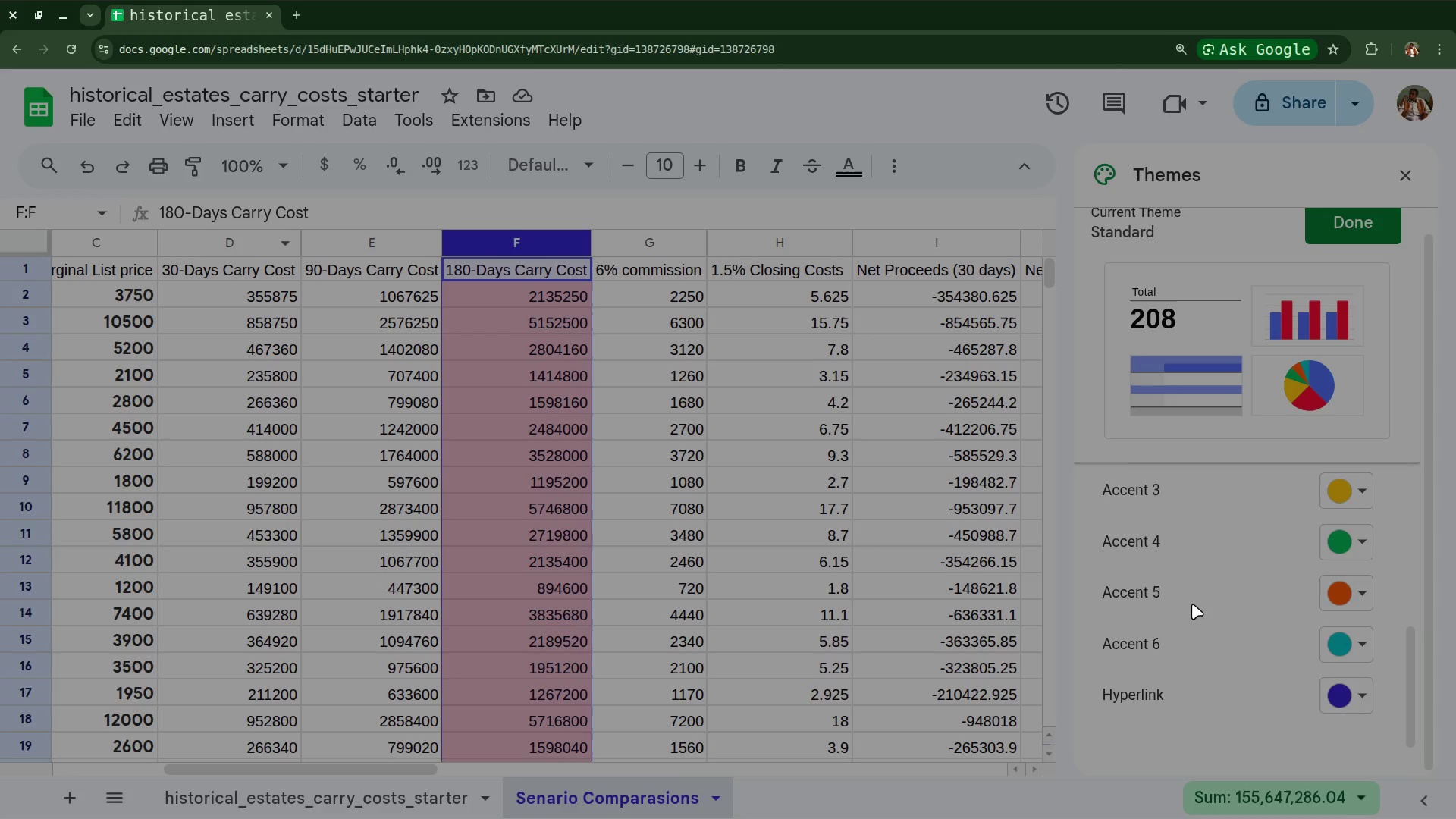 
left_click([1338, 633])
 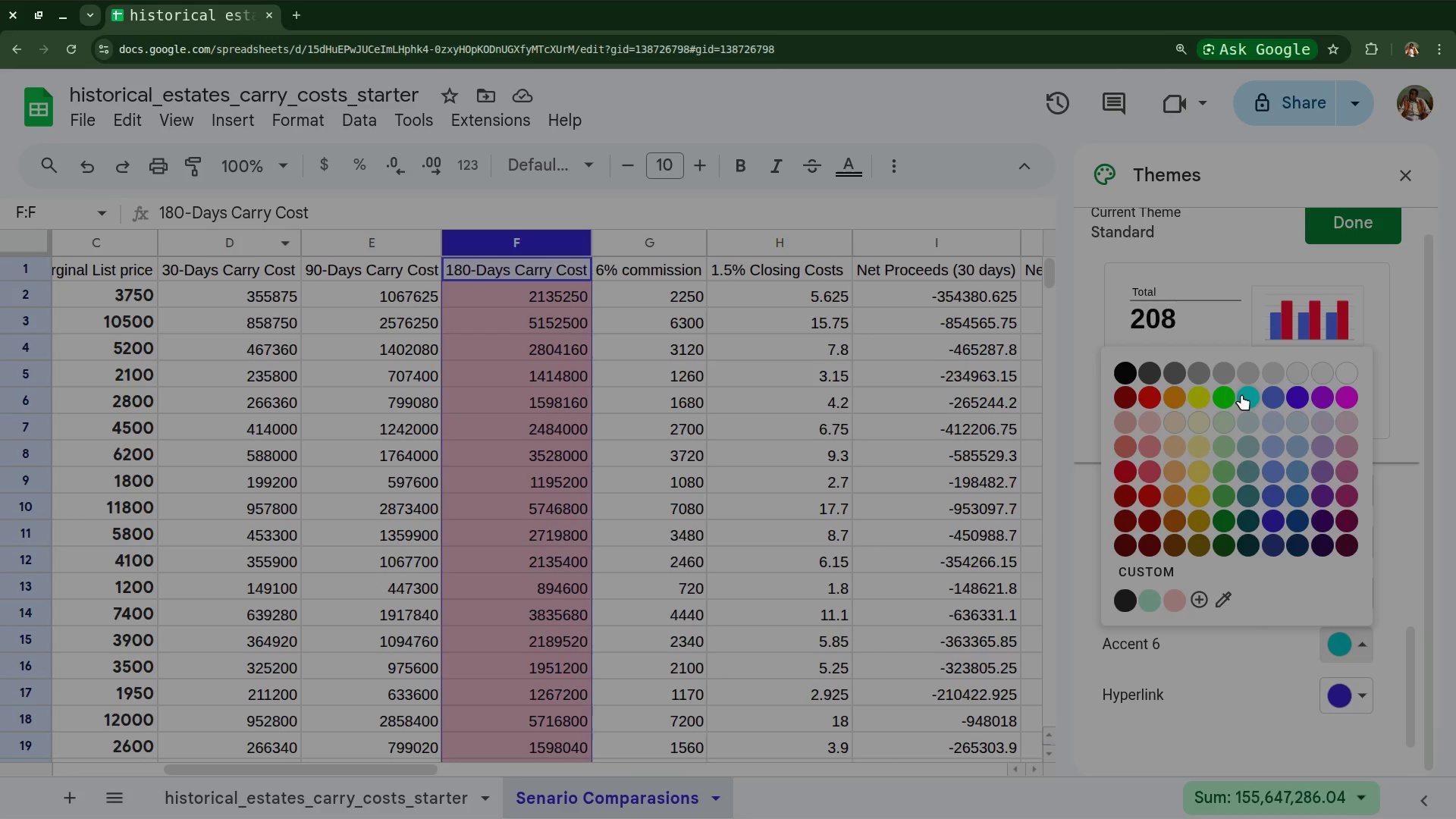 
wait(6.26)
 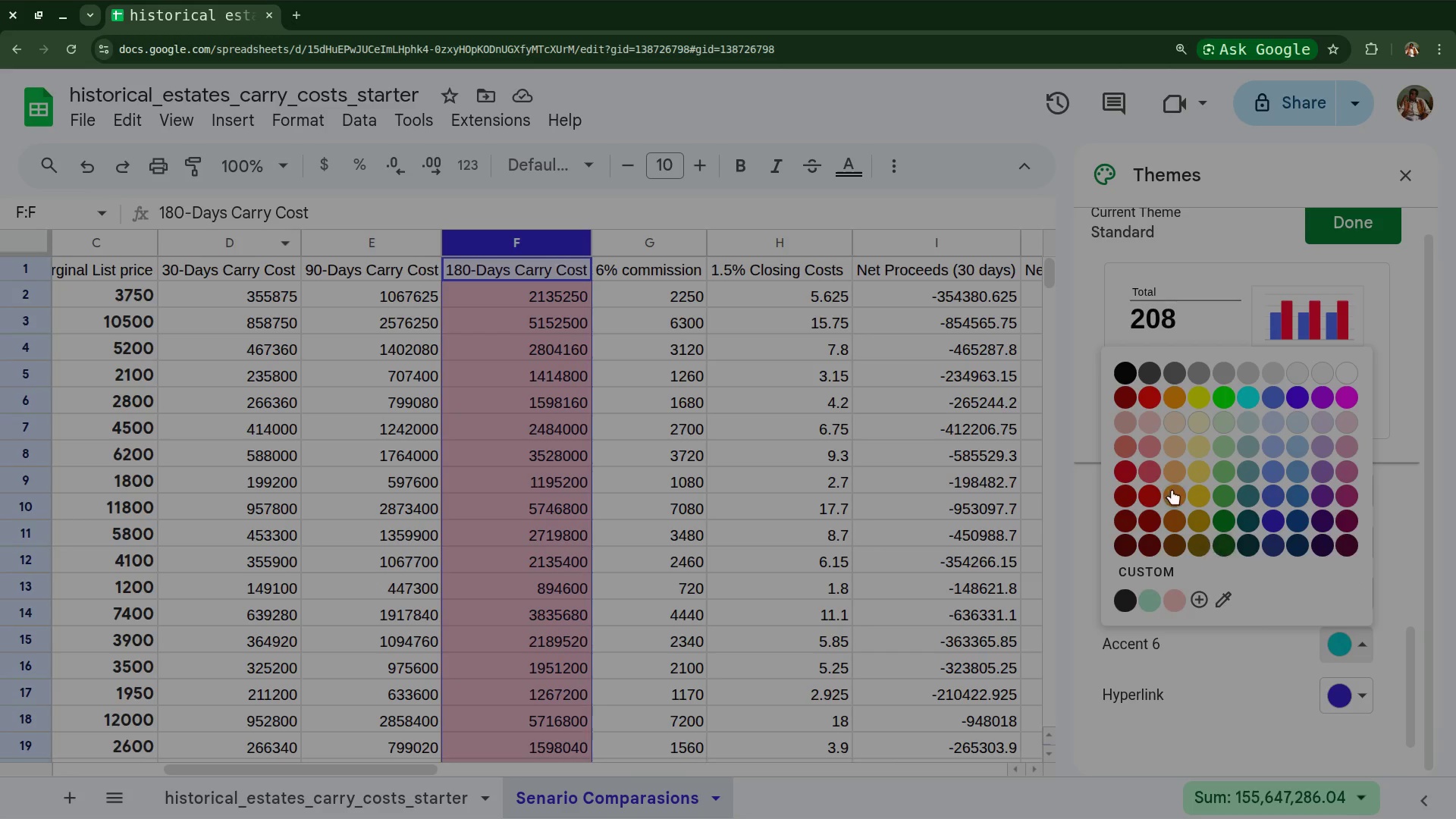 
mouse_move([1282, 399])
 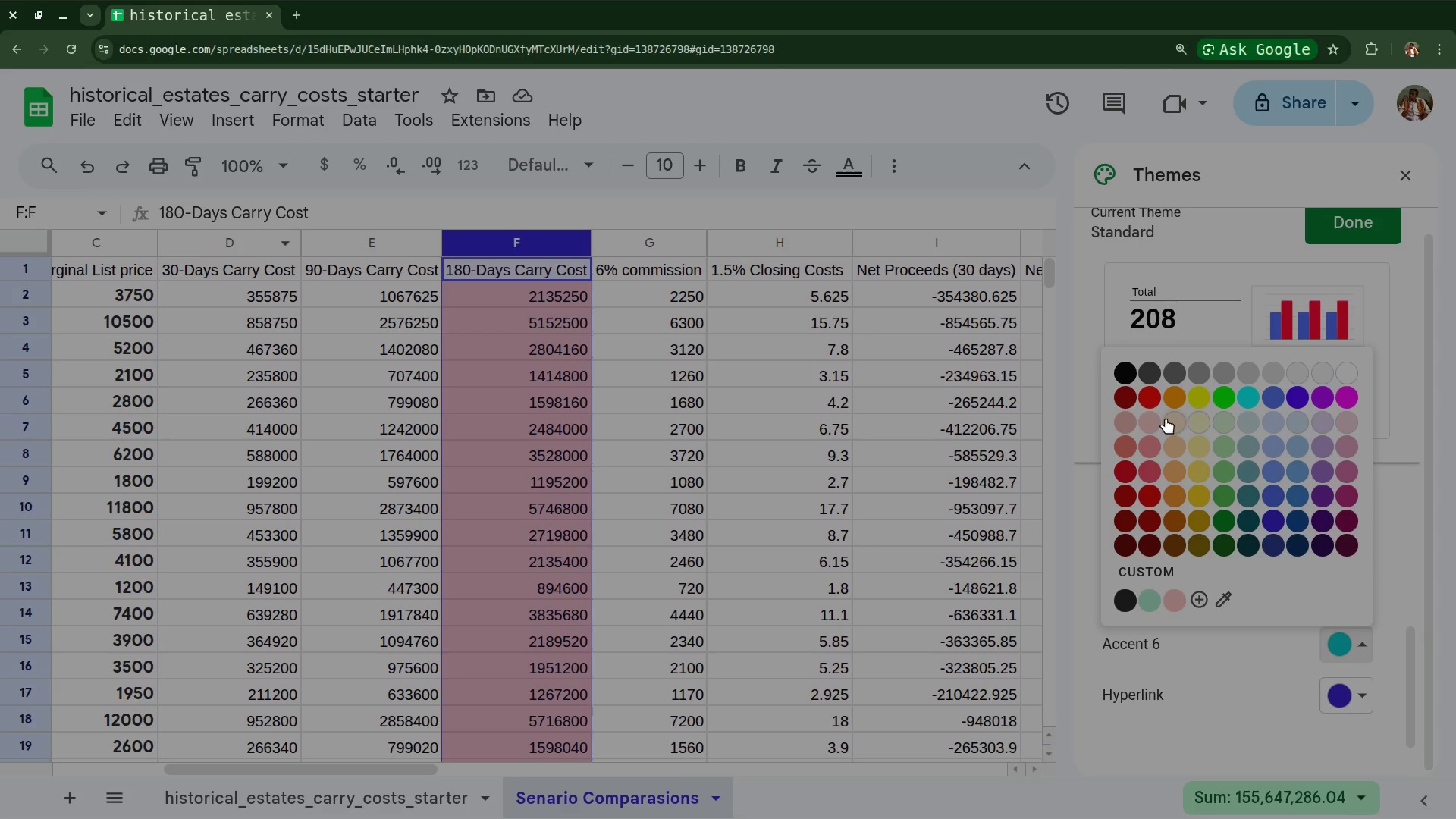 
mouse_move([1157, 425])
 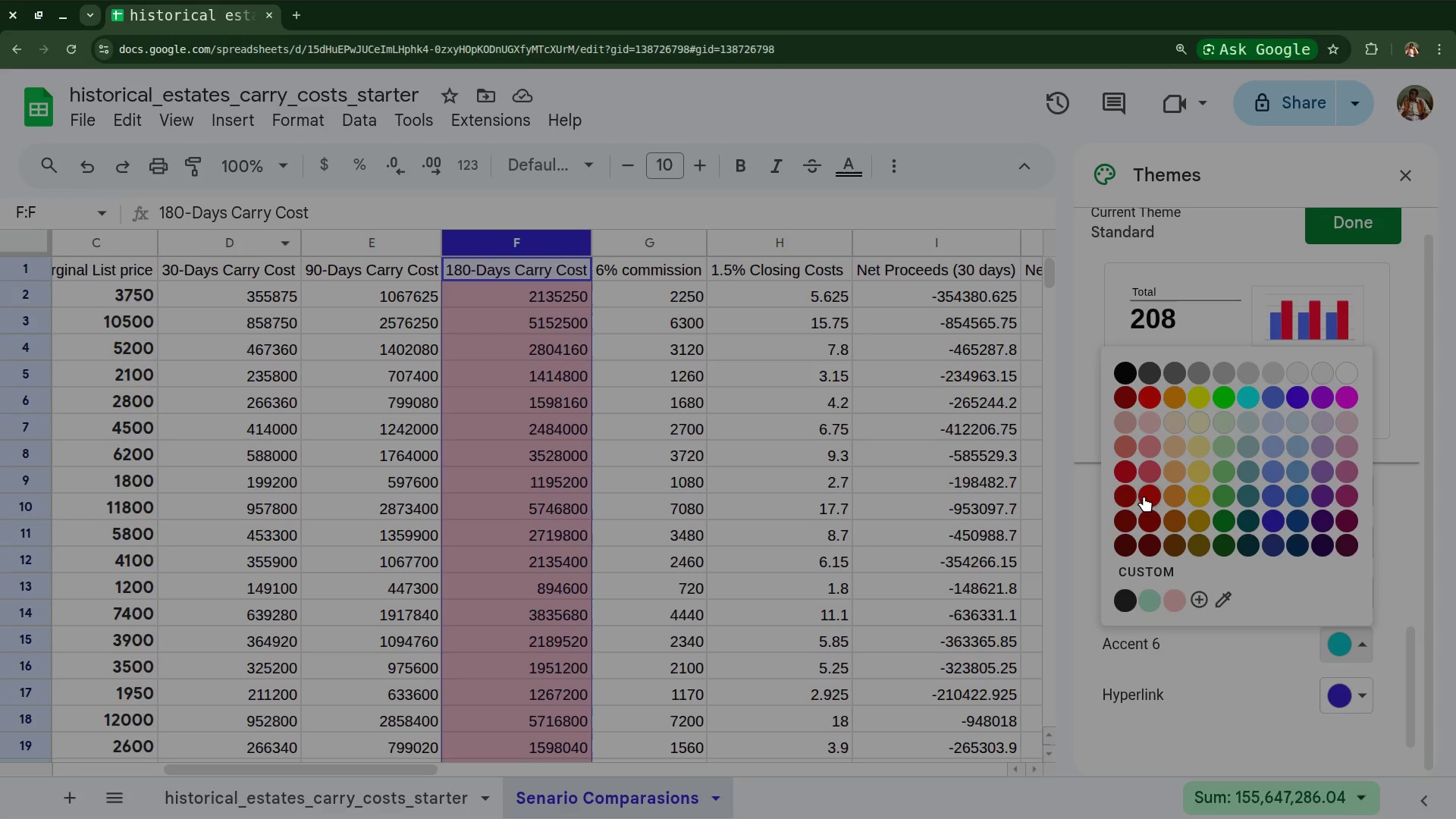 
left_click([1127, 493])
 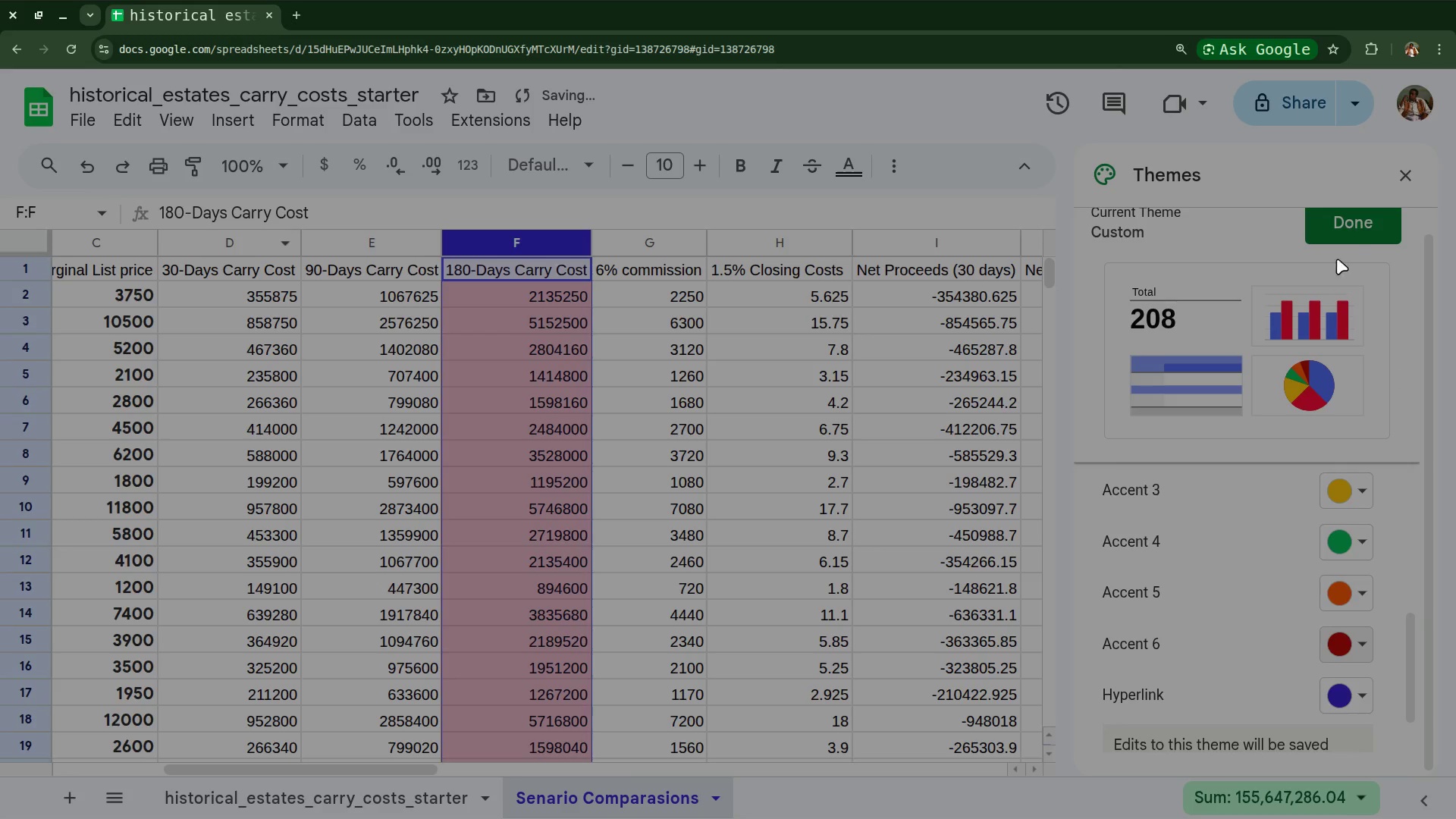 
left_click([1345, 228])
 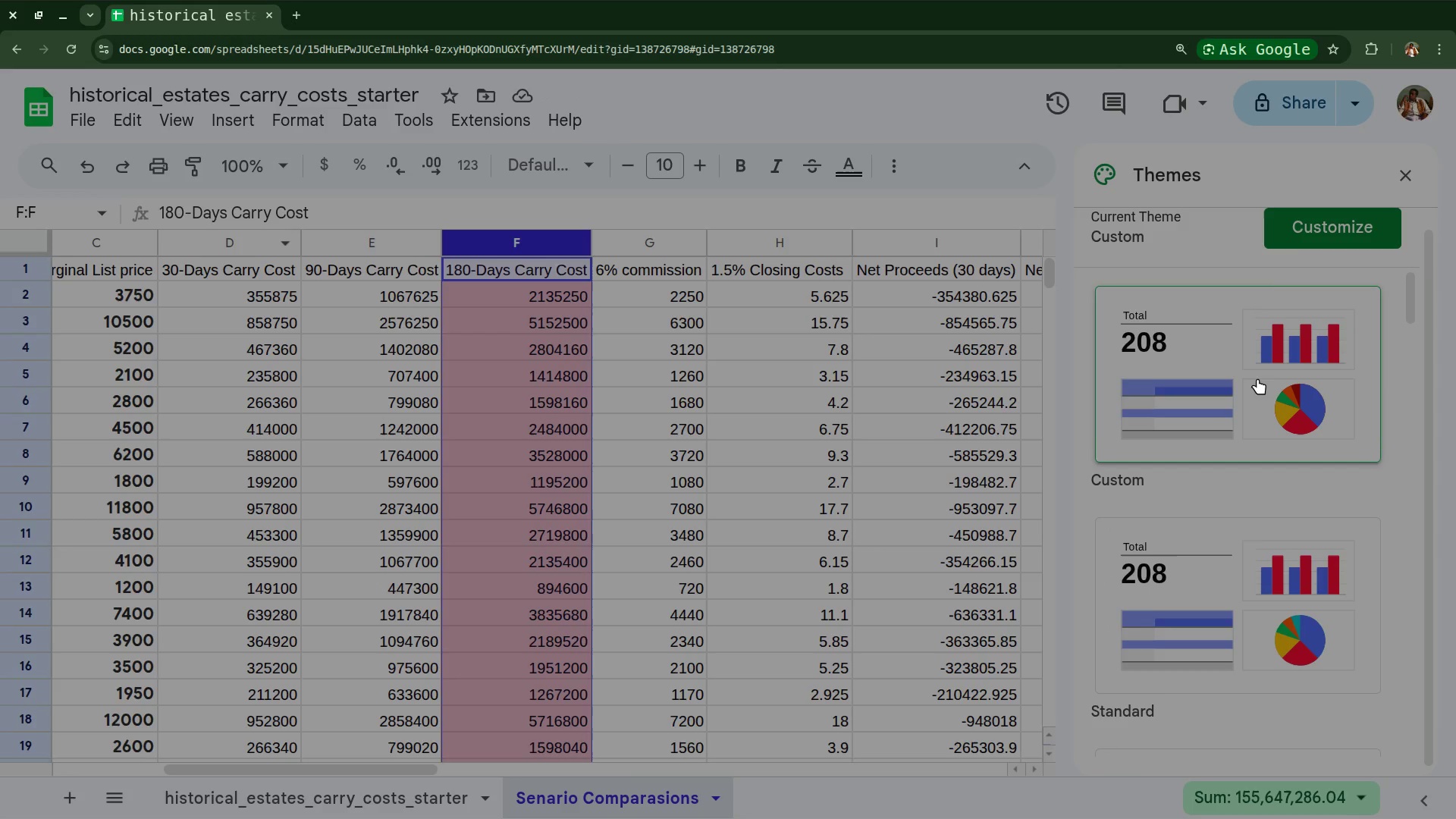 
wait(5.55)
 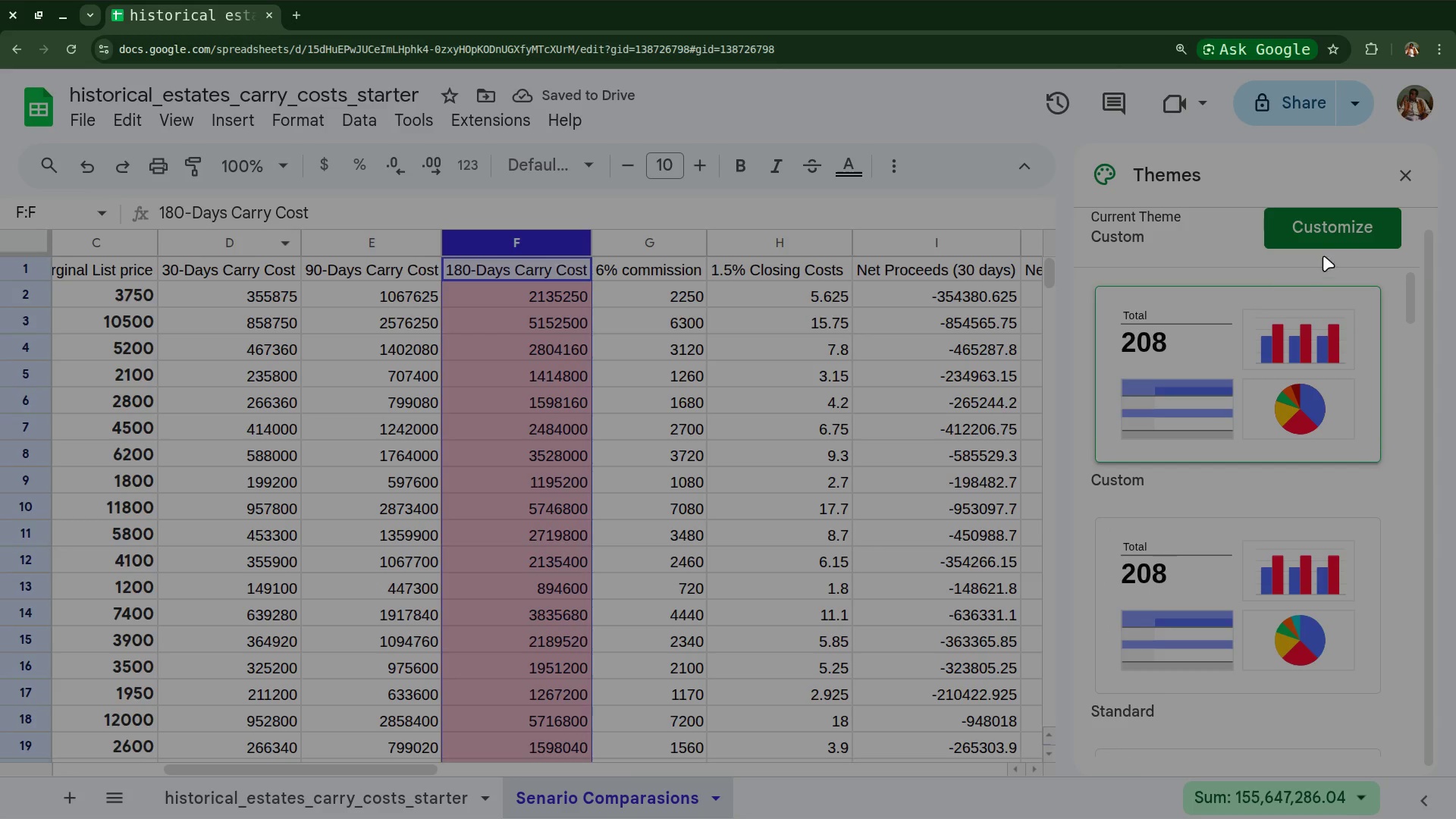 
left_click([1257, 378])
 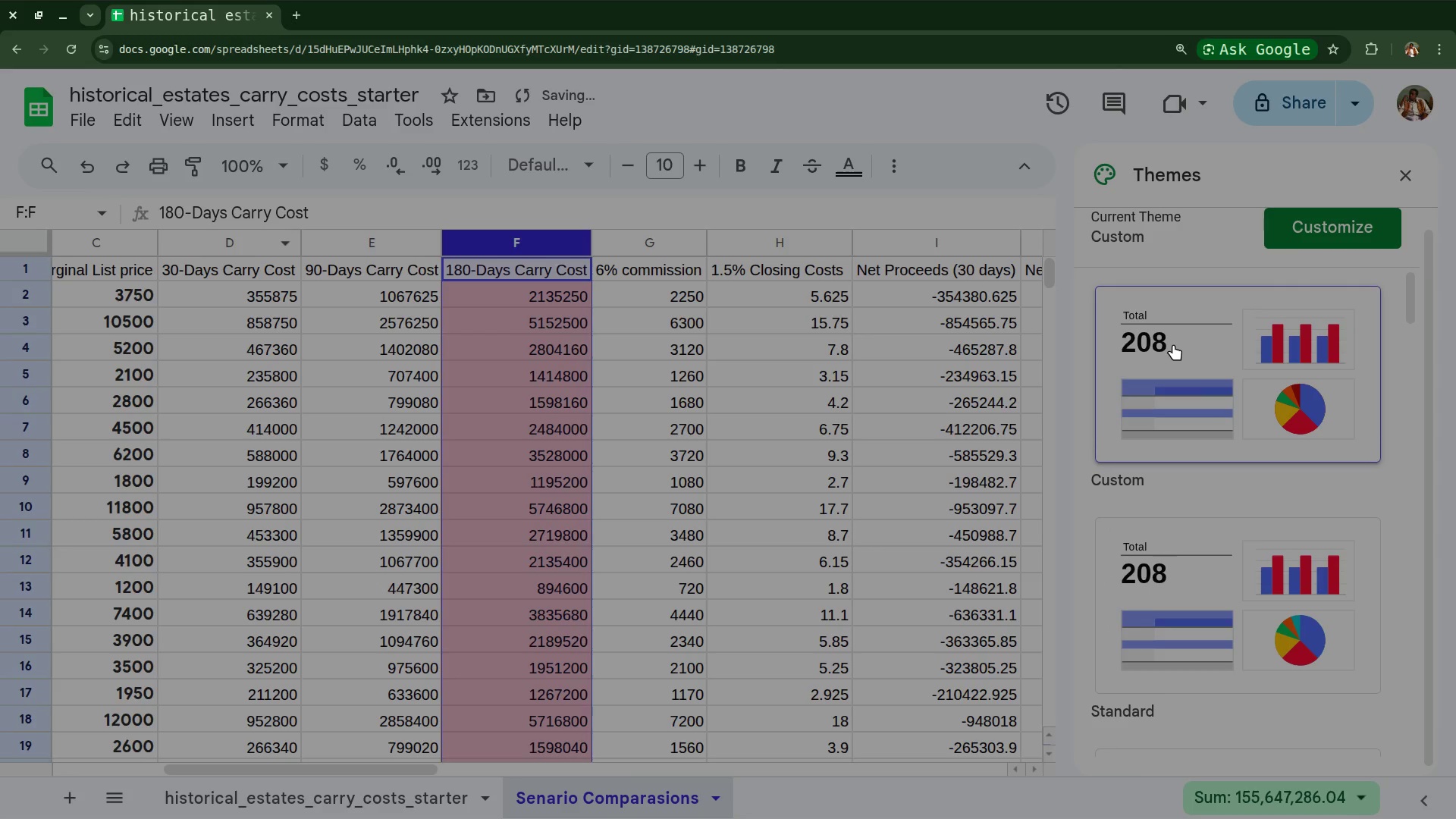 
scroll: coordinate [1175, 344], scroll_direction: up, amount: 4.0
 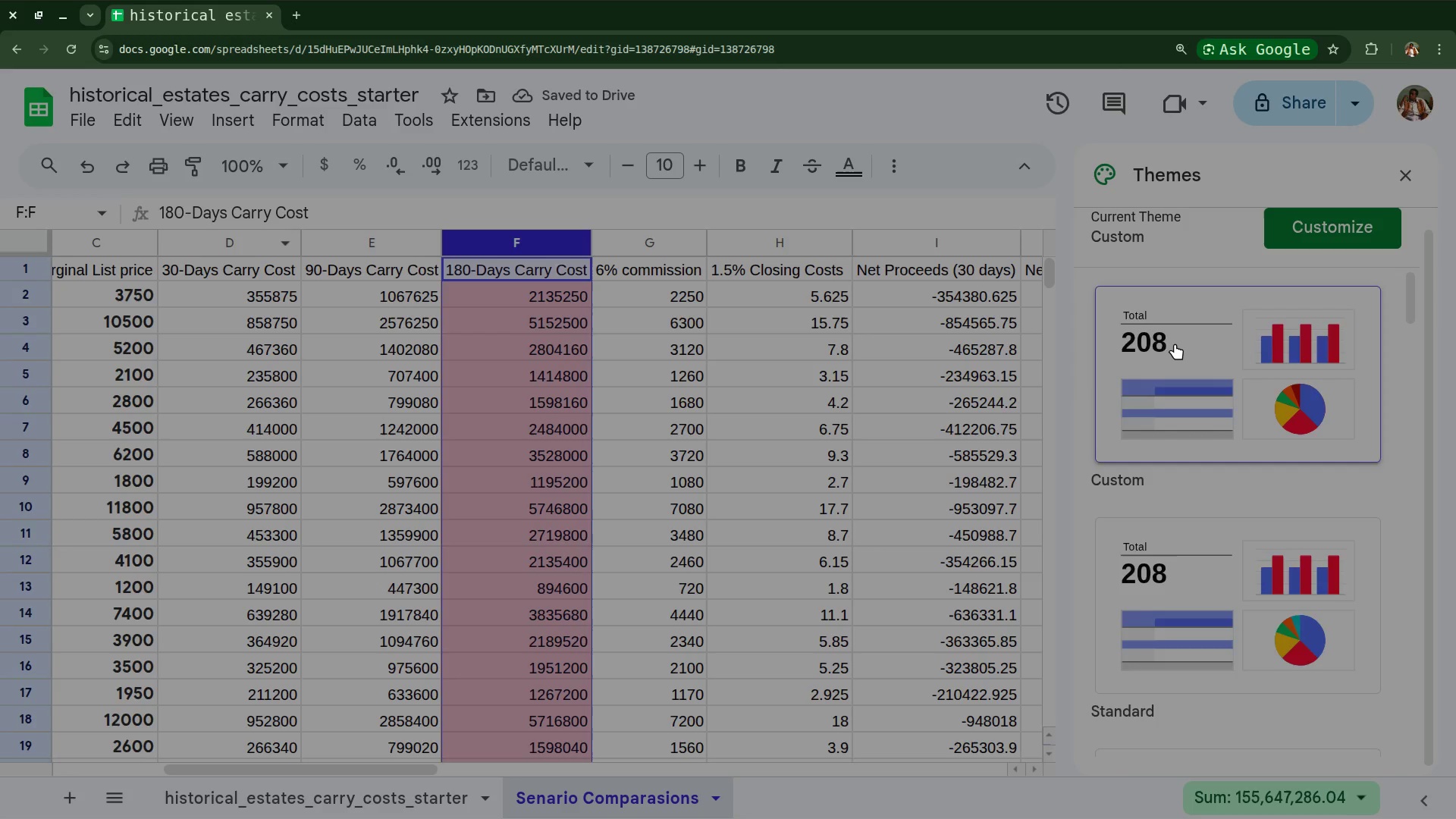 
scroll: coordinate [1175, 344], scroll_direction: down, amount: 15.0
 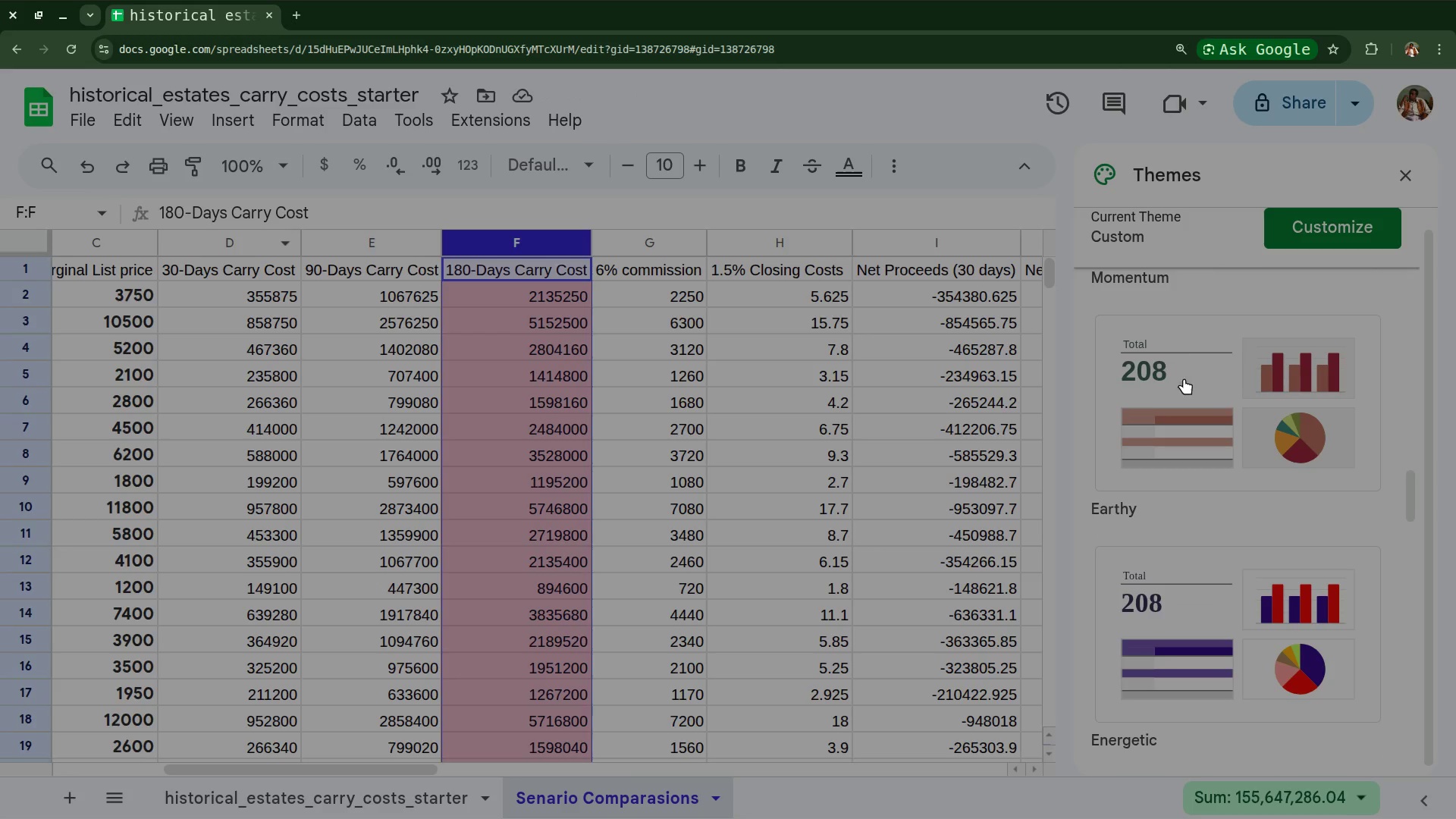 
left_click([1206, 403])
 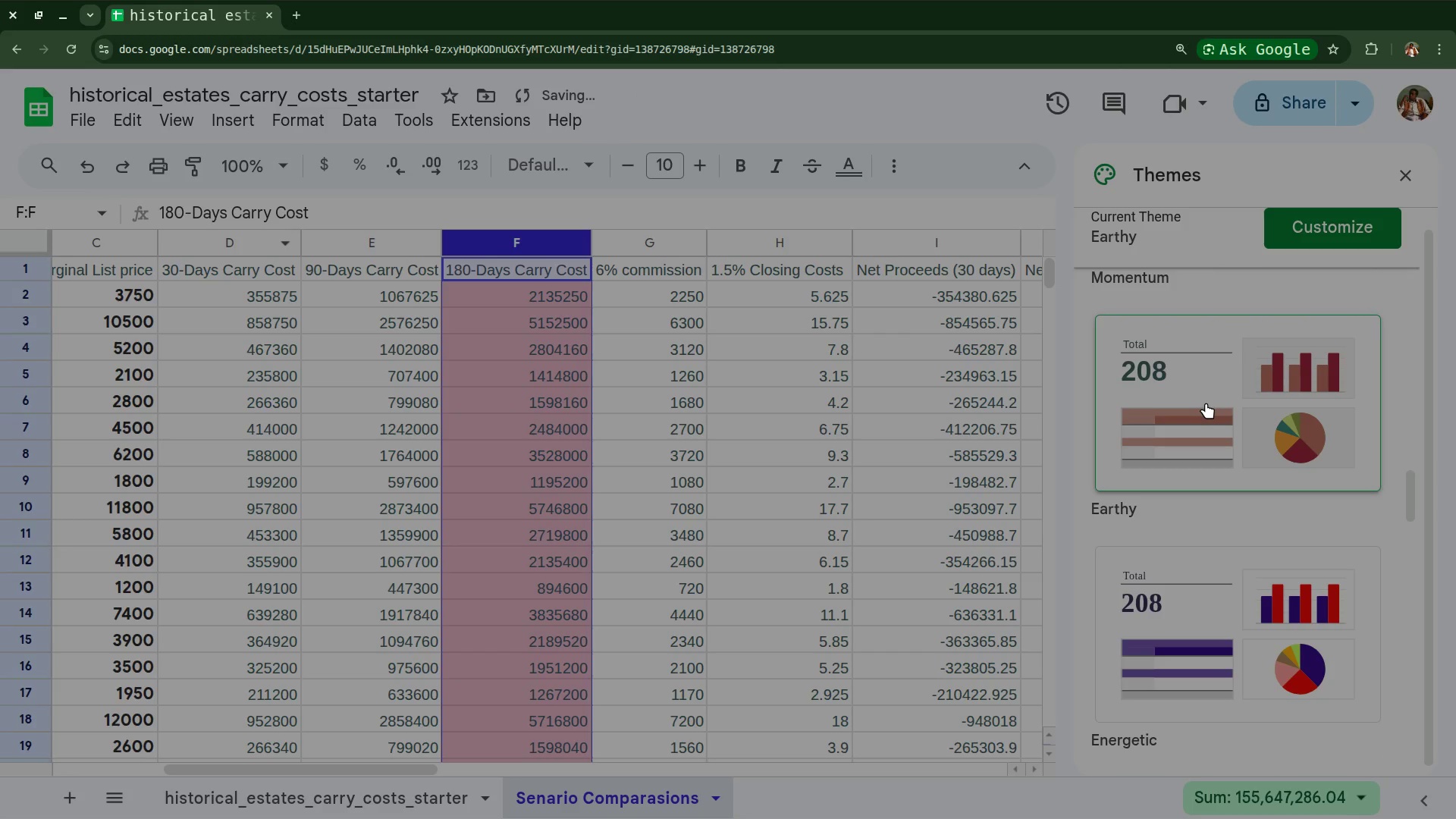 
scroll: coordinate [1206, 403], scroll_direction: up, amount: 8.0
 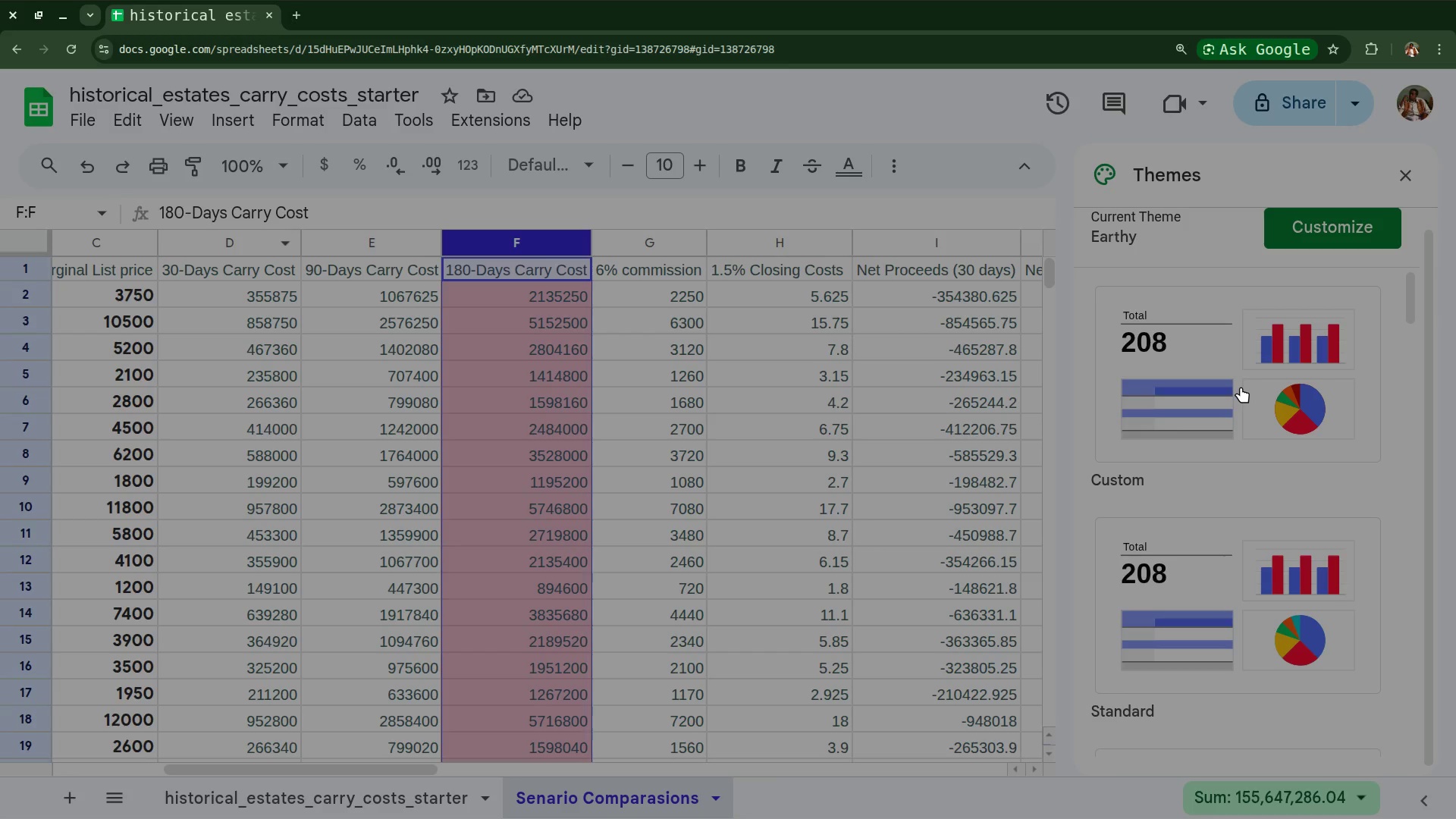 
right_click([1241, 387])
 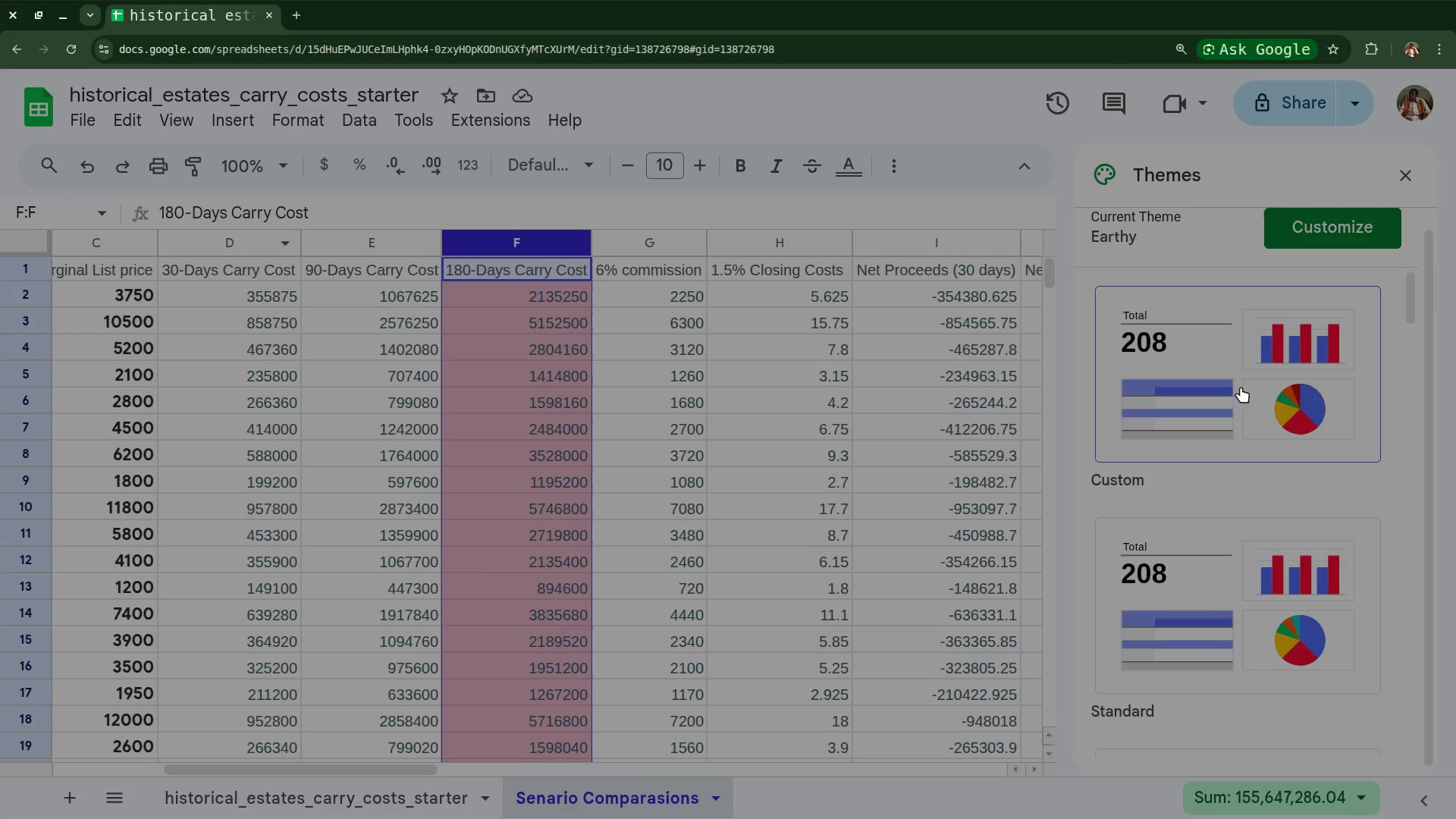 
left_click([1241, 387])
 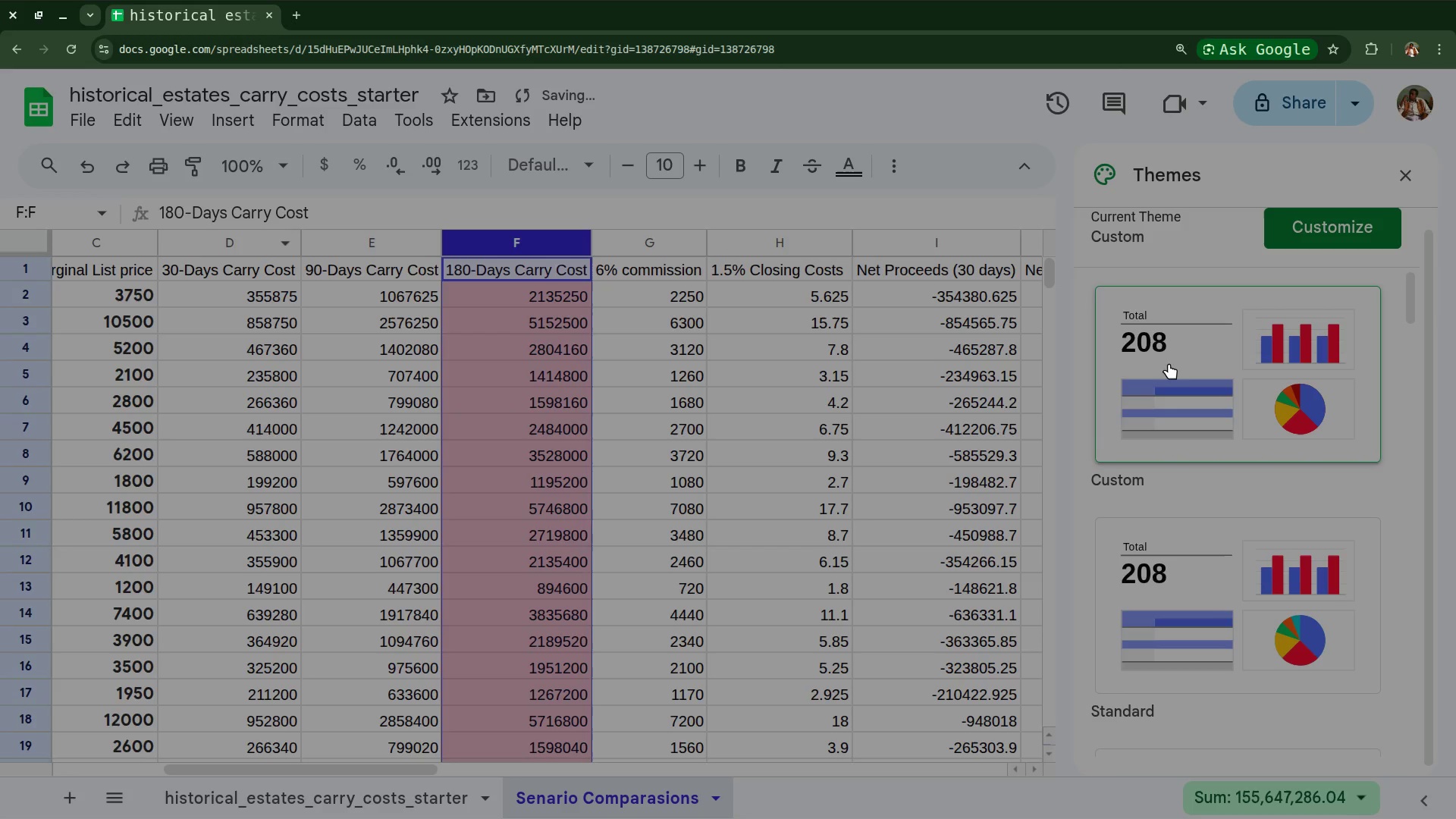 
left_click([1166, 362])
 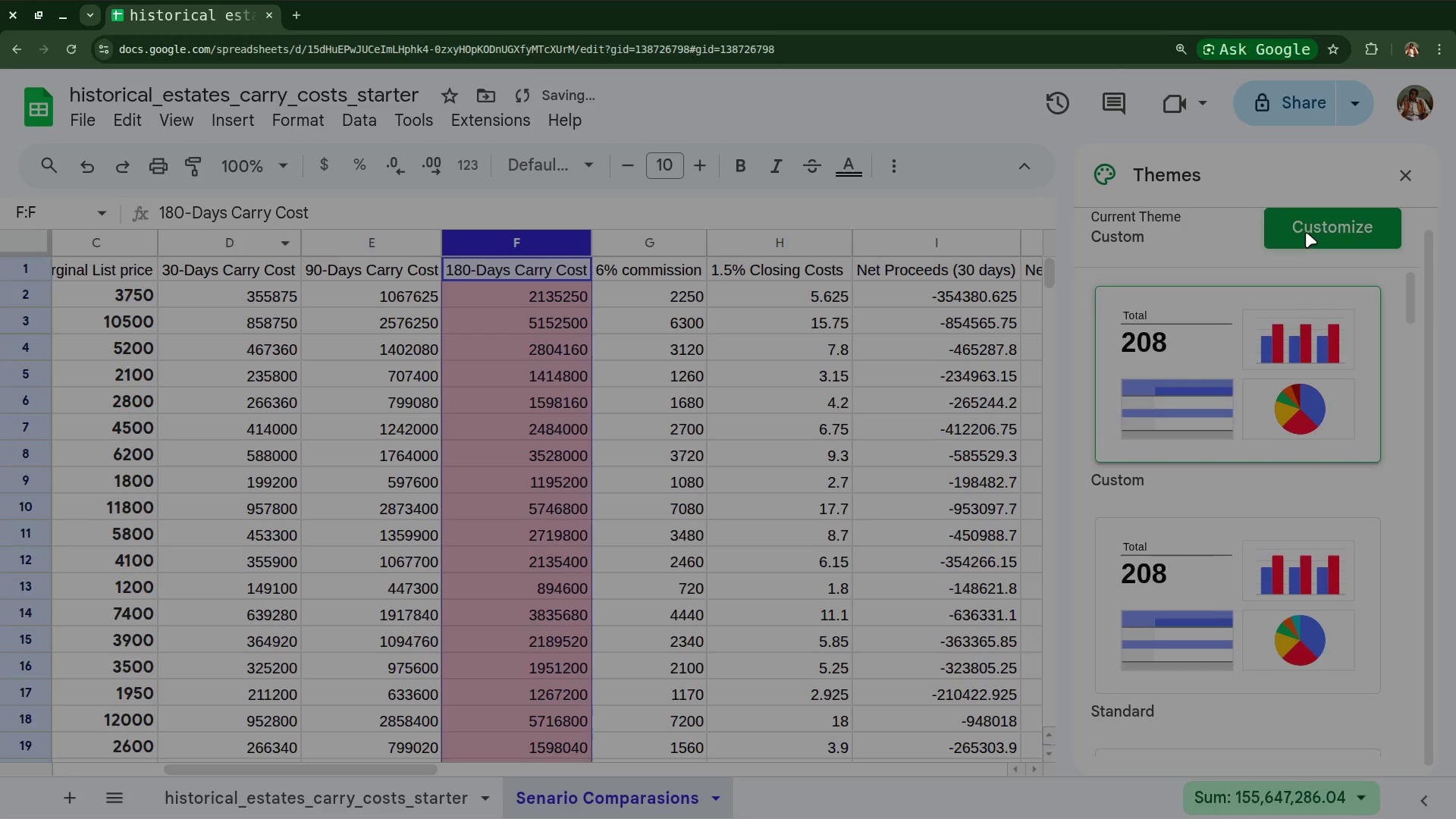 
left_click([1306, 232])
 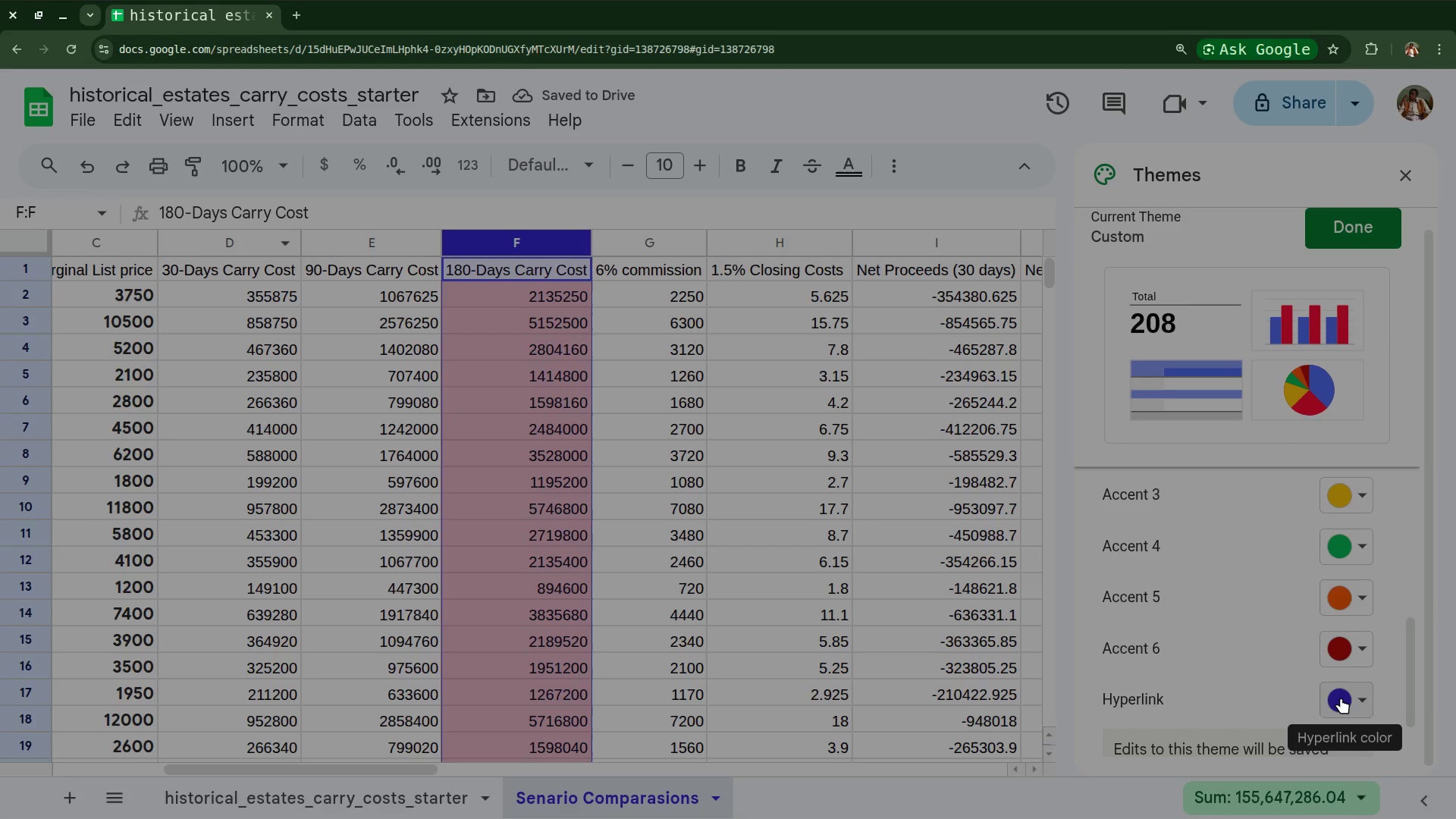 
left_click([1341, 698])
 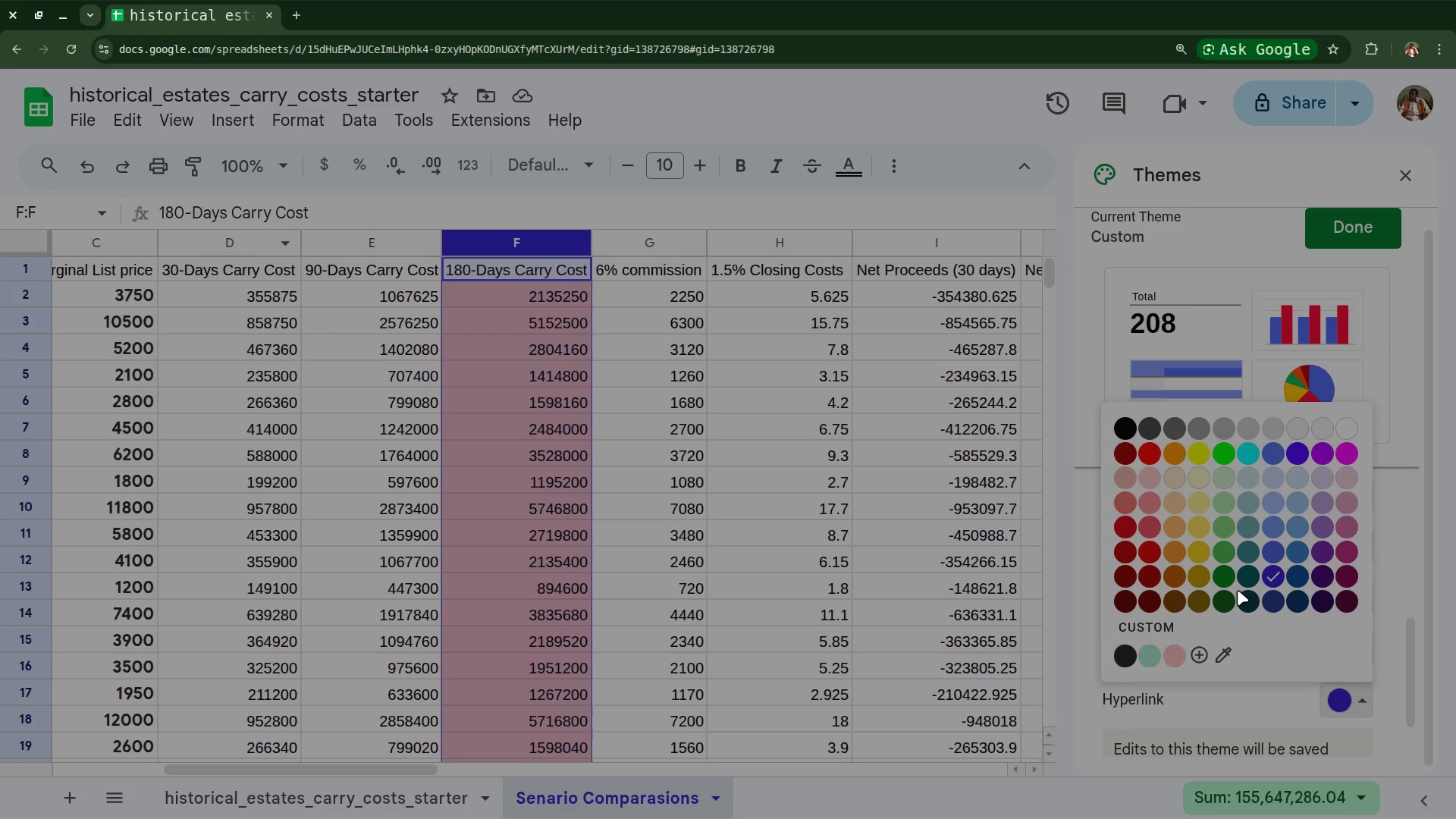 
mouse_move([1263, 544])
 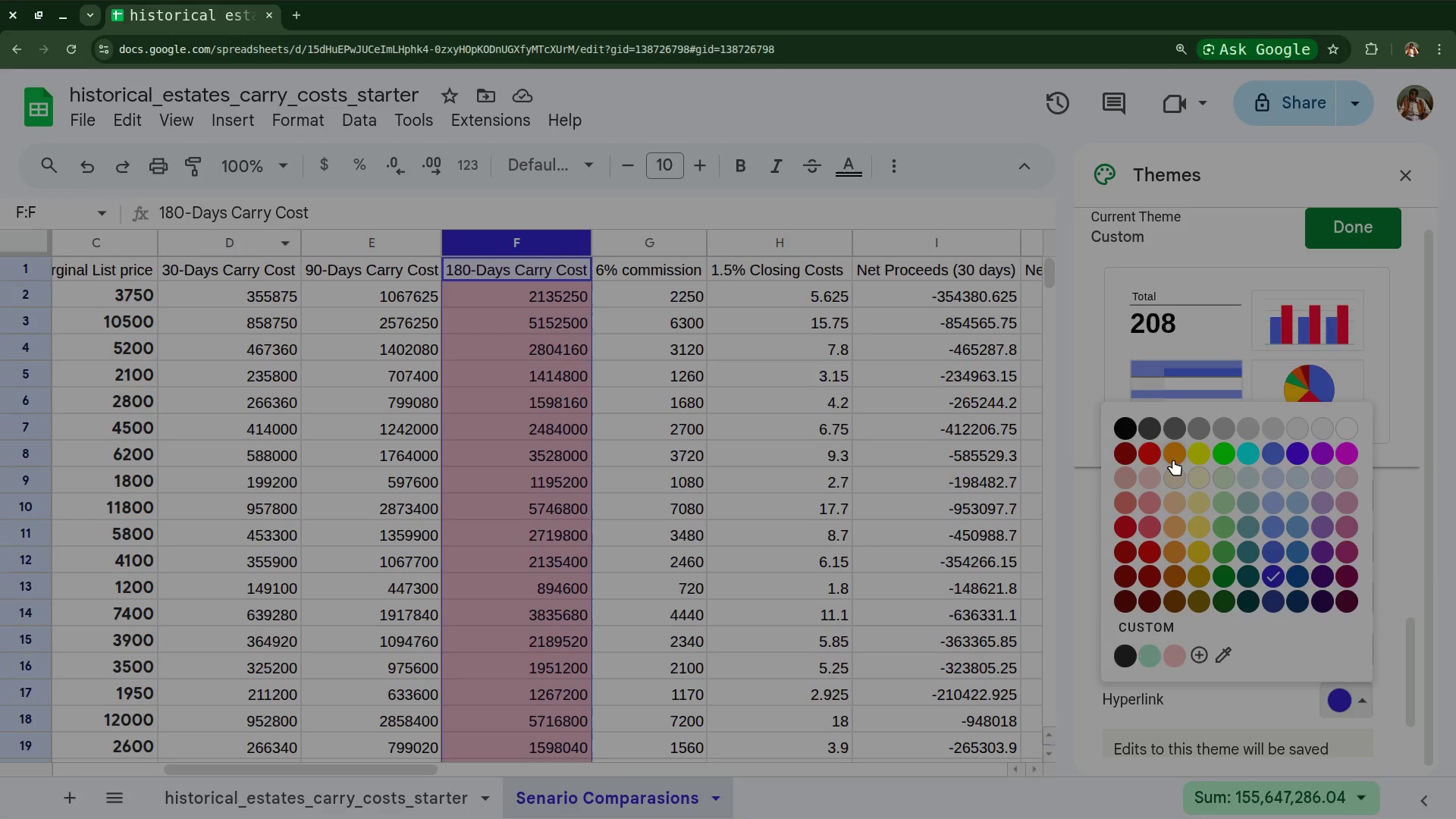 
left_click([1173, 460])
 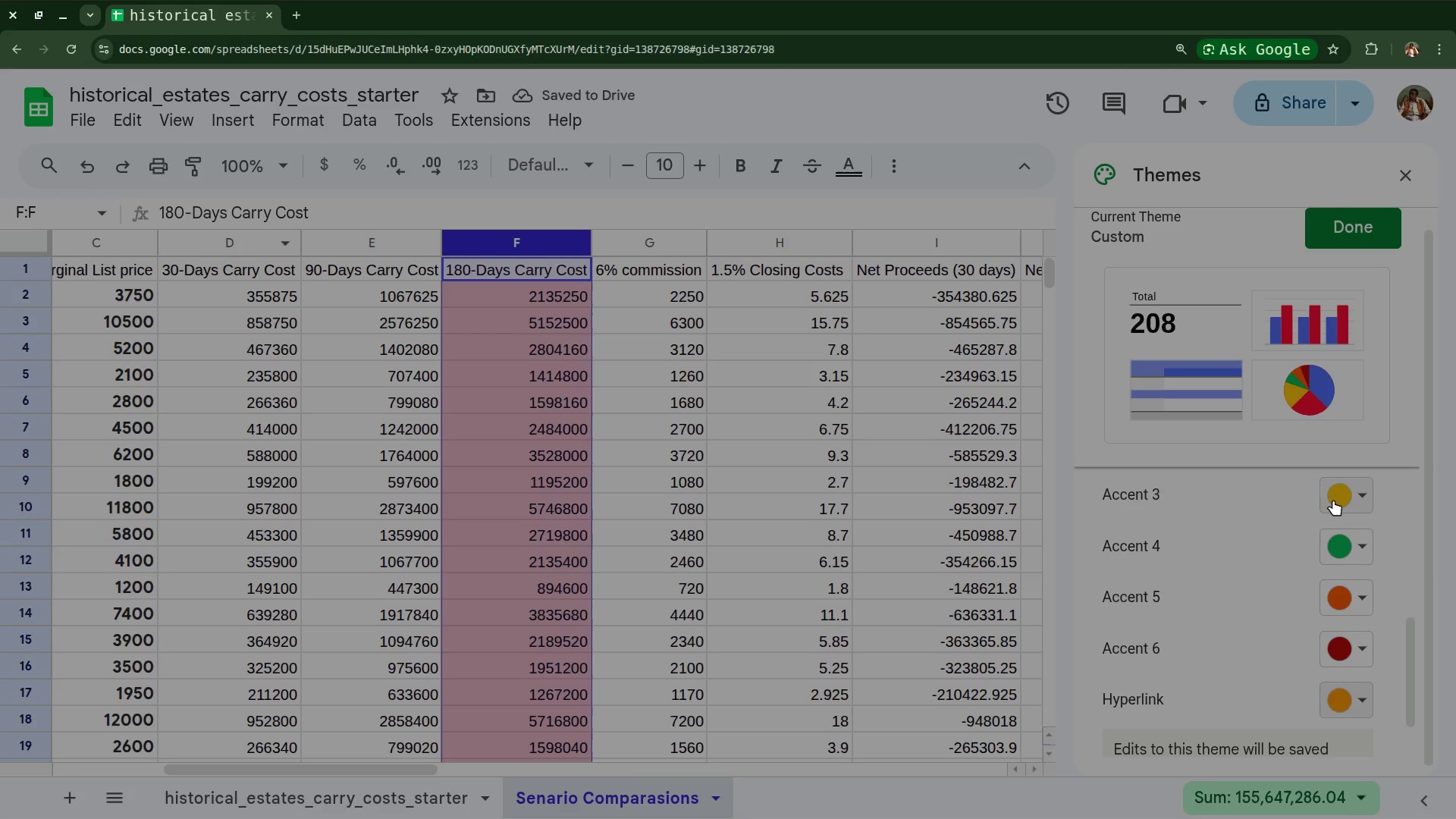 
wait(7.05)
 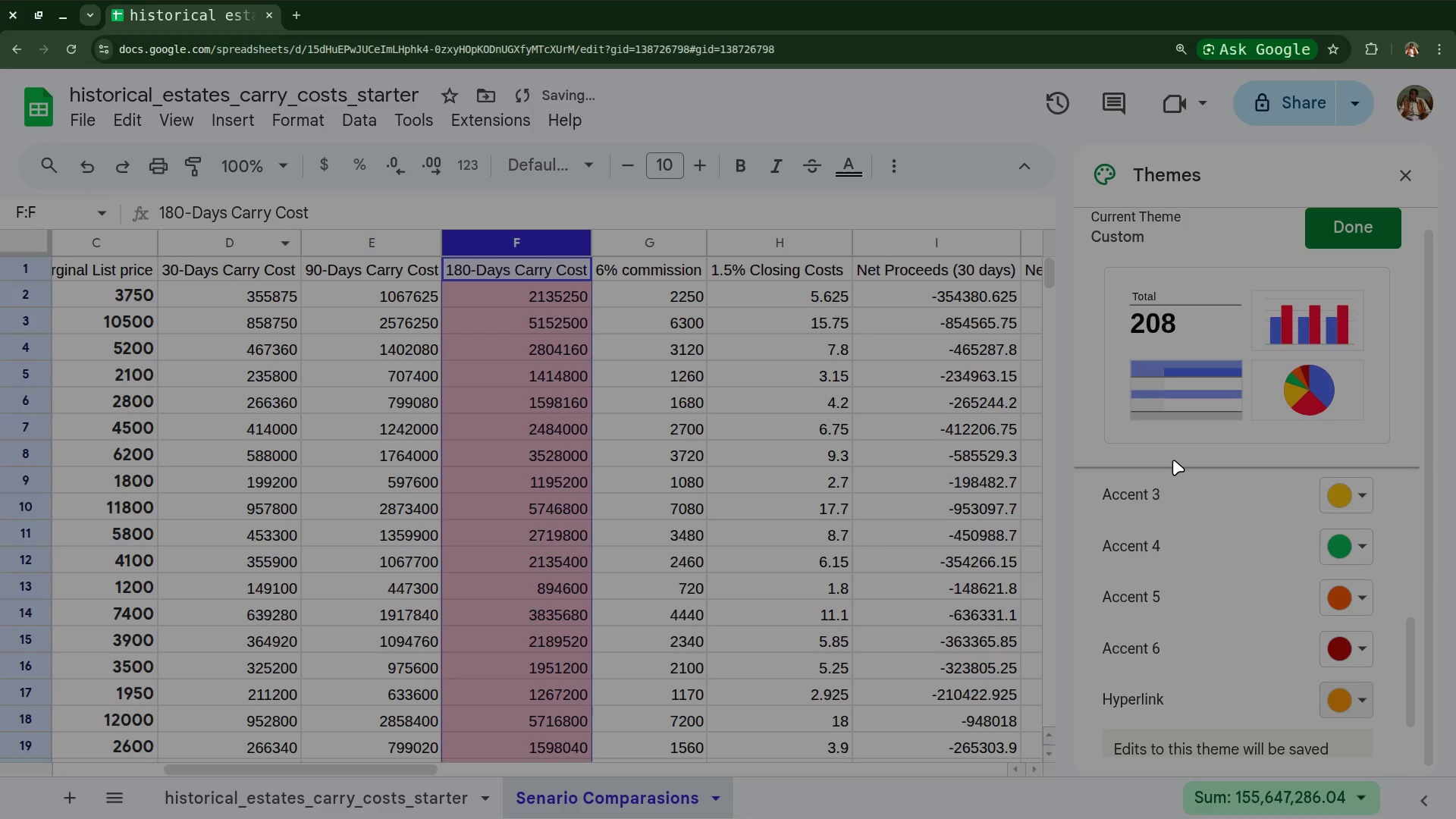 
left_click([1305, 373])
 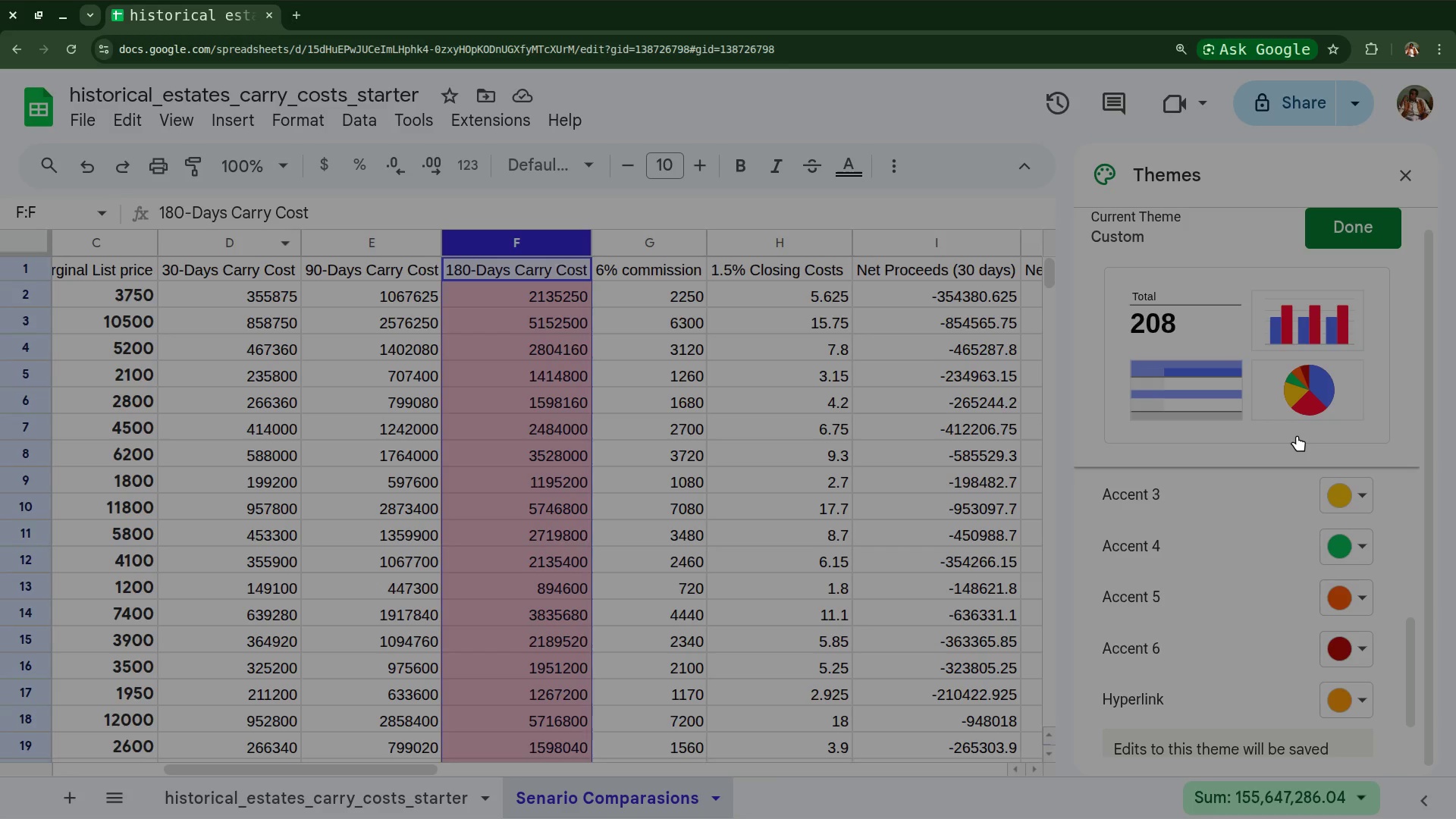 
mouse_move([1328, 595])
 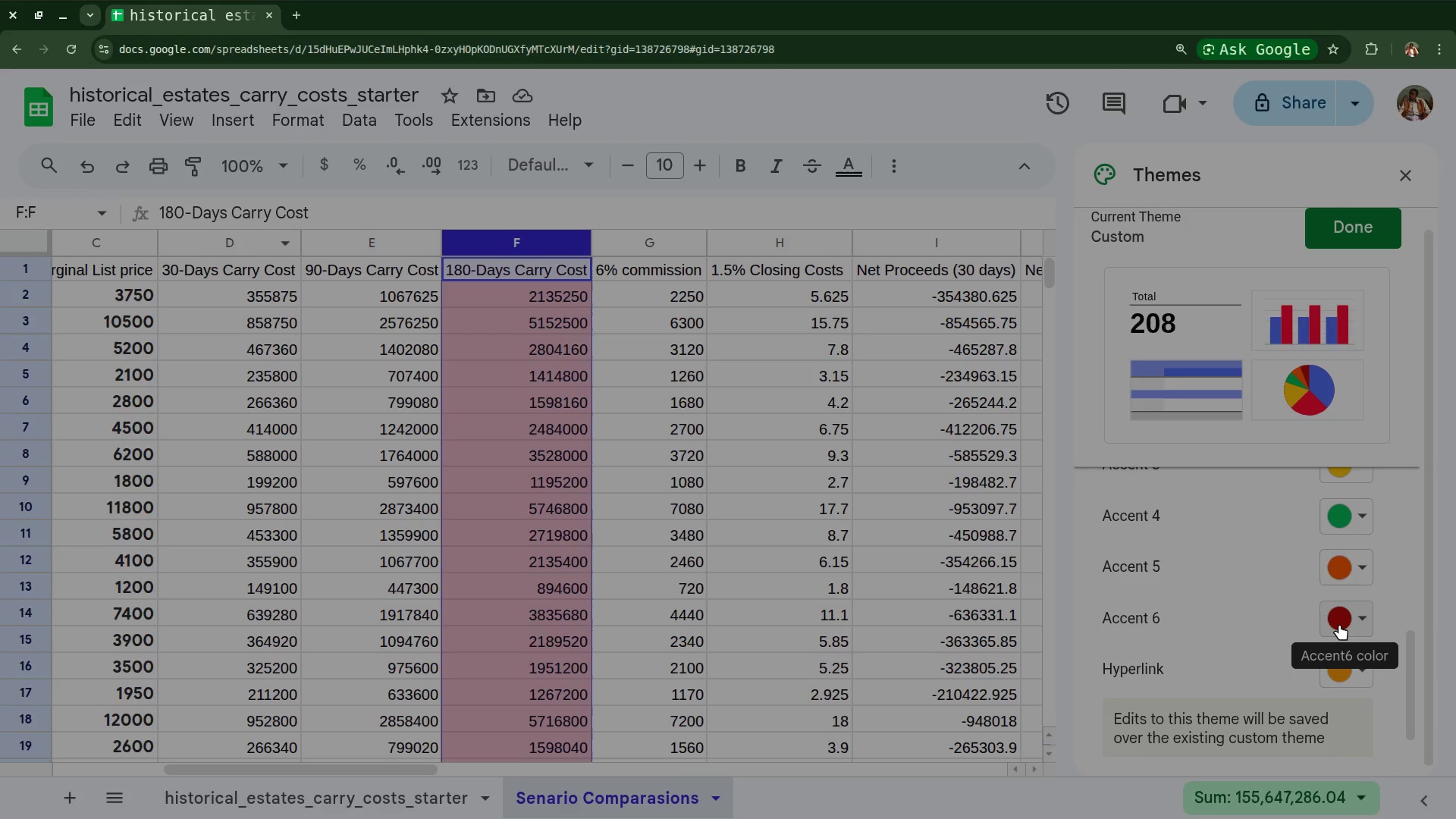 
left_click([1339, 624])
 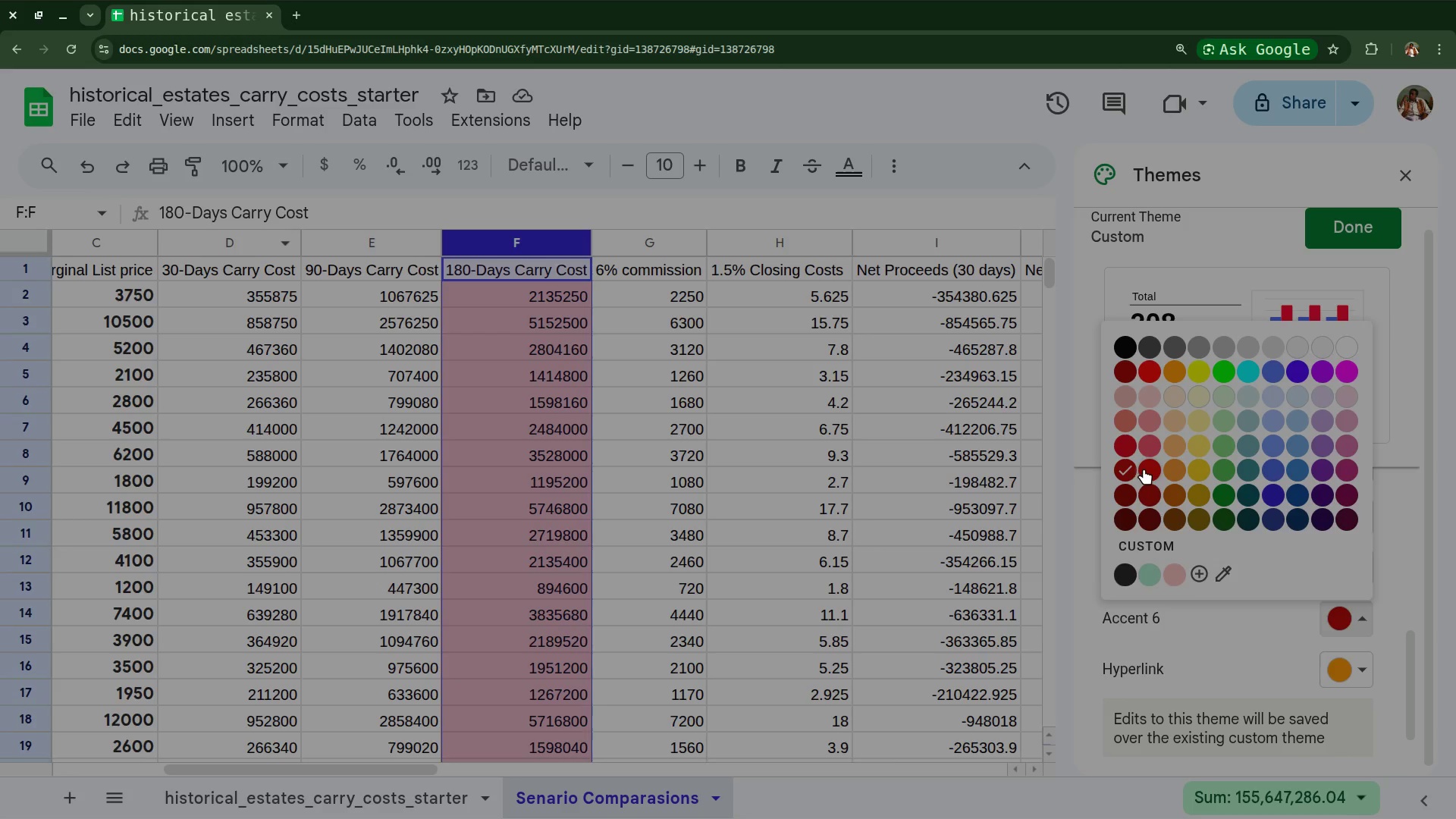 
left_click([1149, 469])
 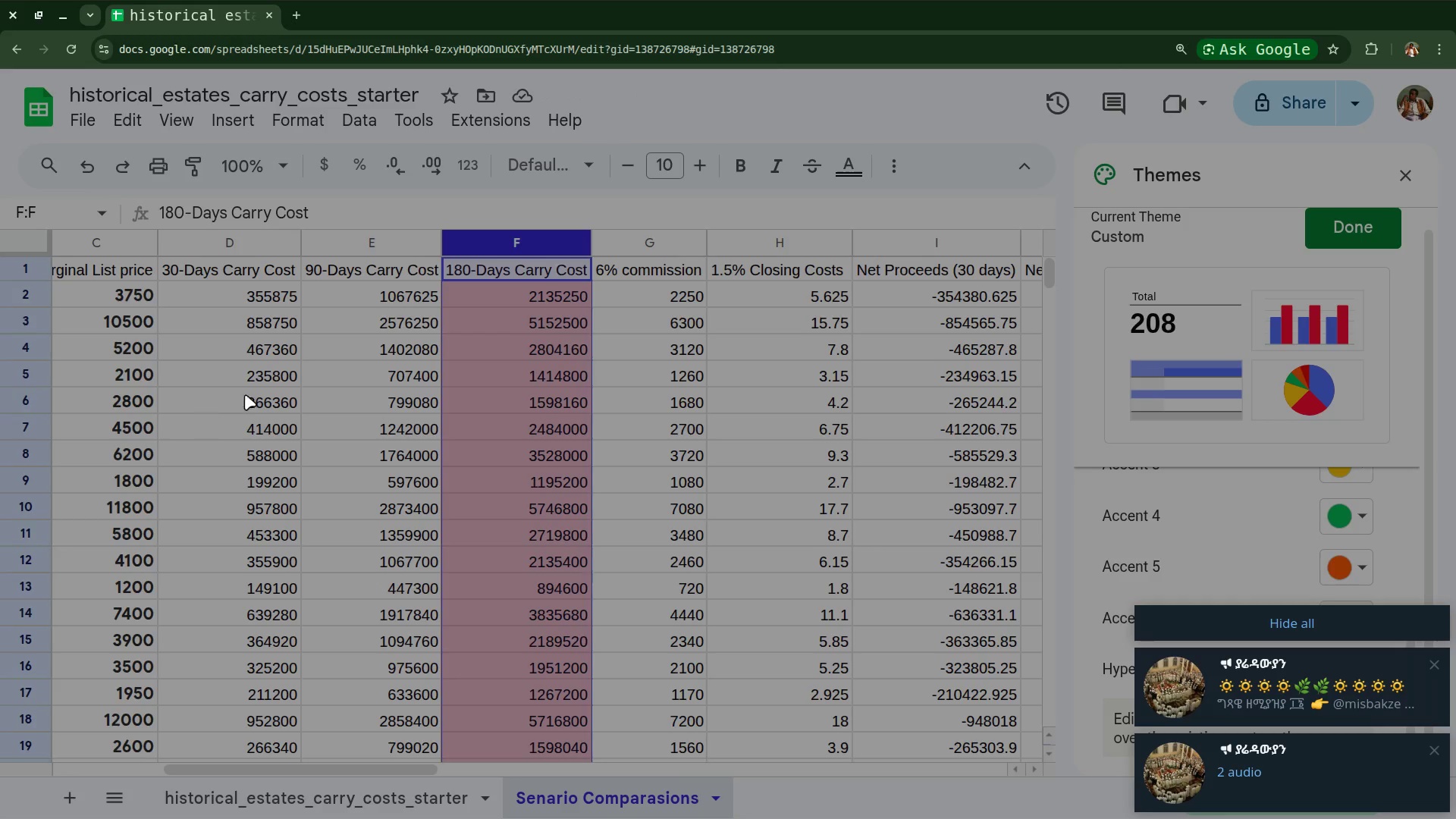 
wait(7.58)
 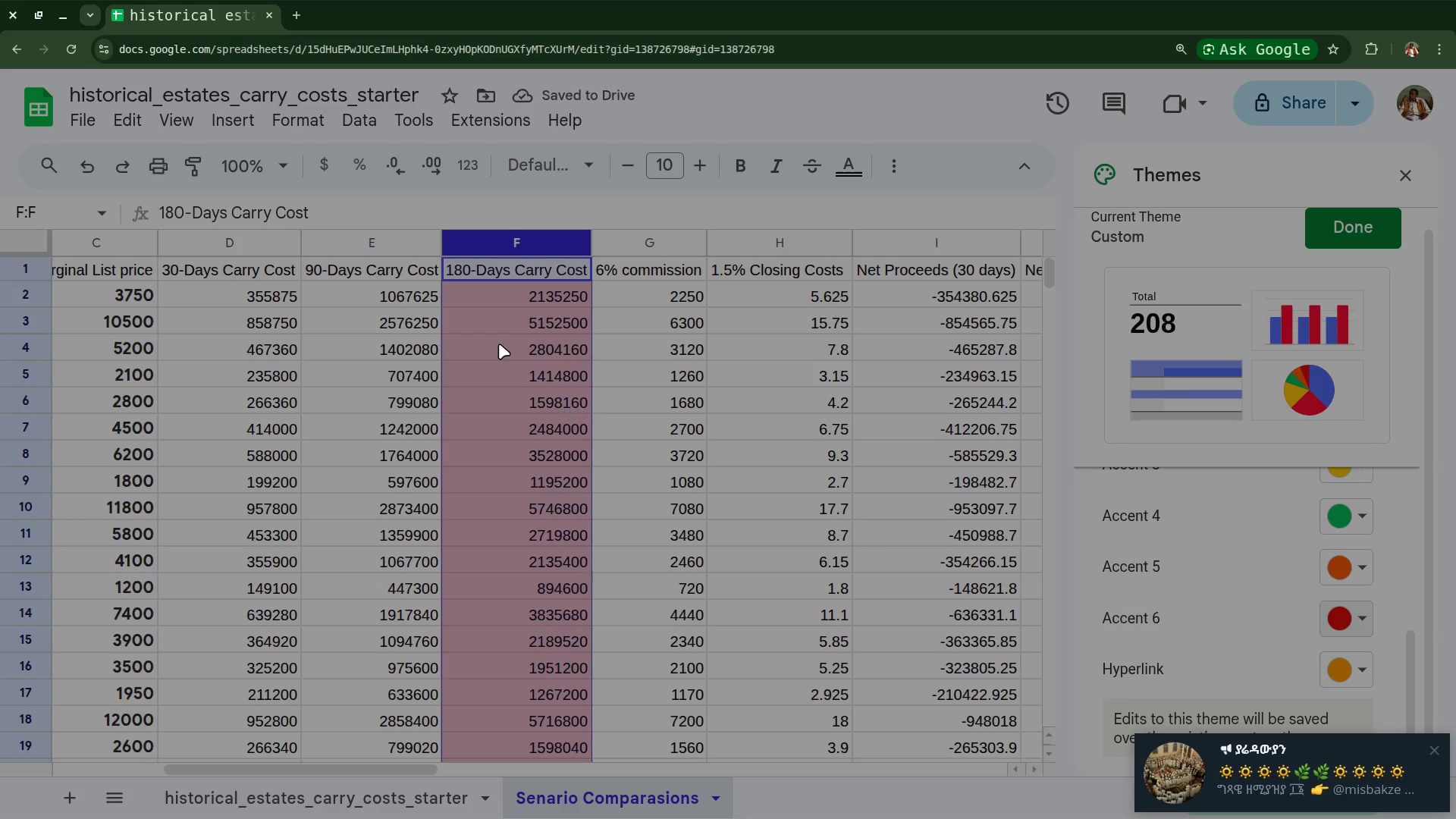 
mouse_move([122, 129])
 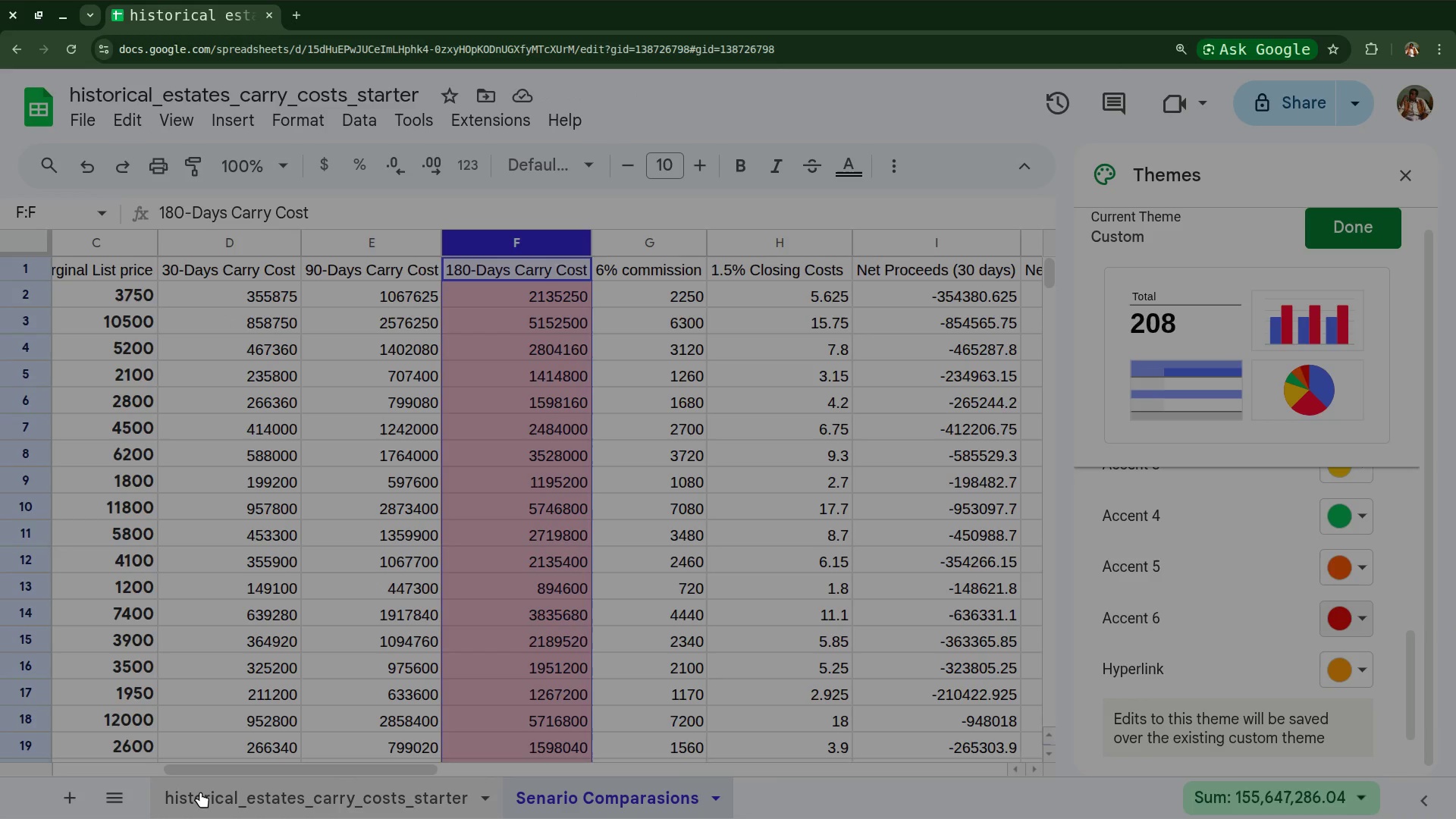 
left_click([206, 805])
 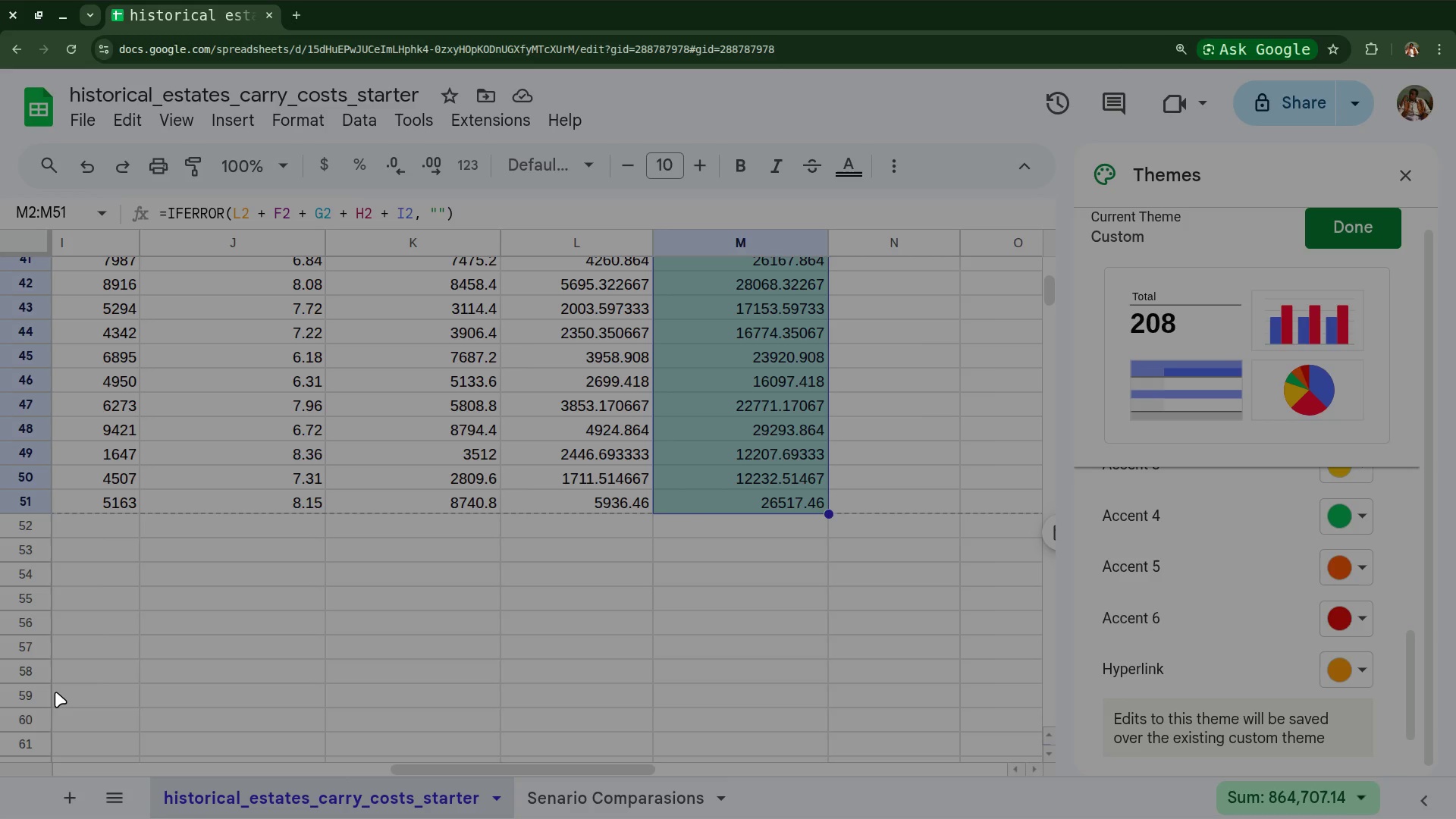 
wait(12.23)
 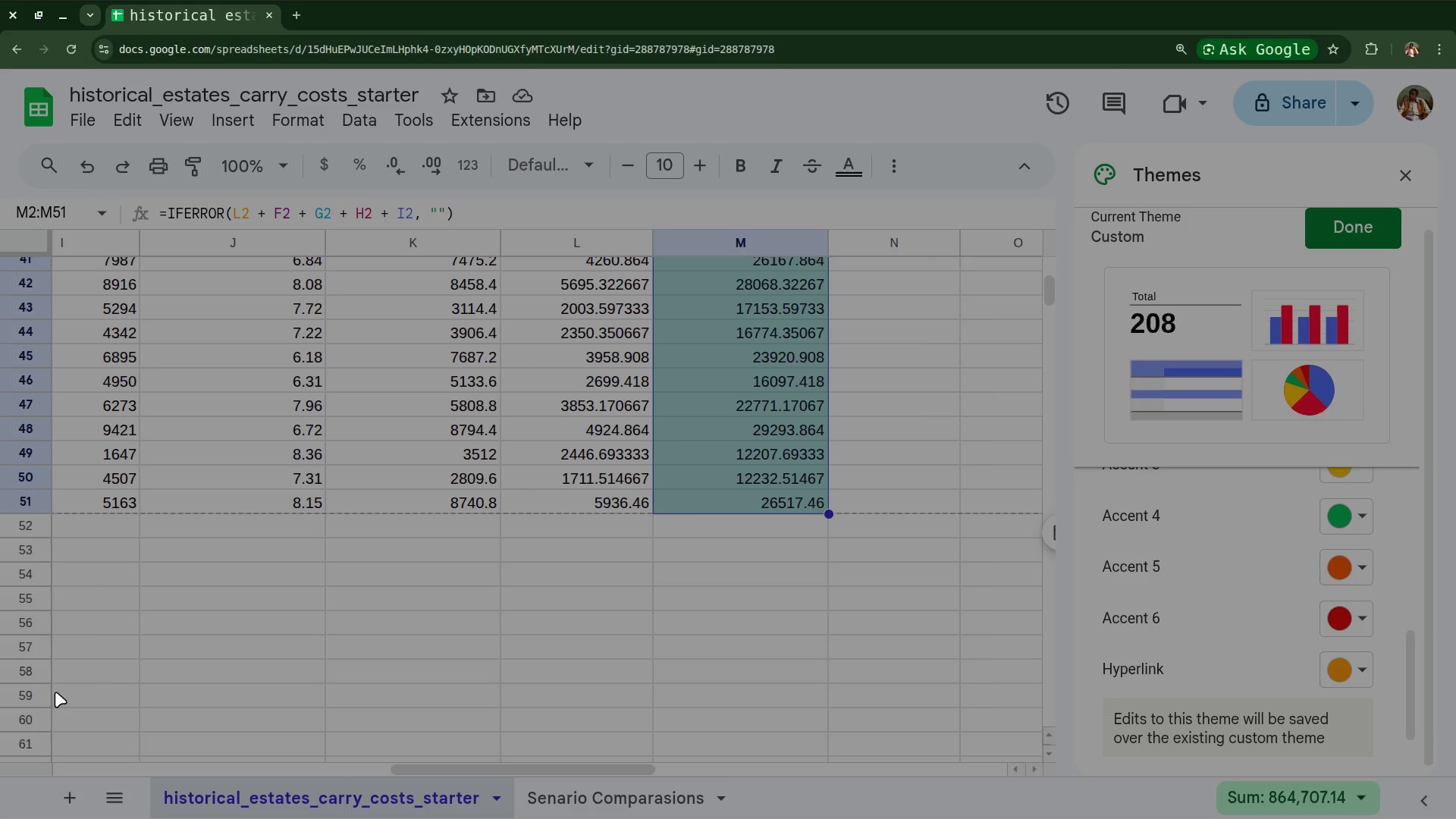 
left_click([542, 594])
 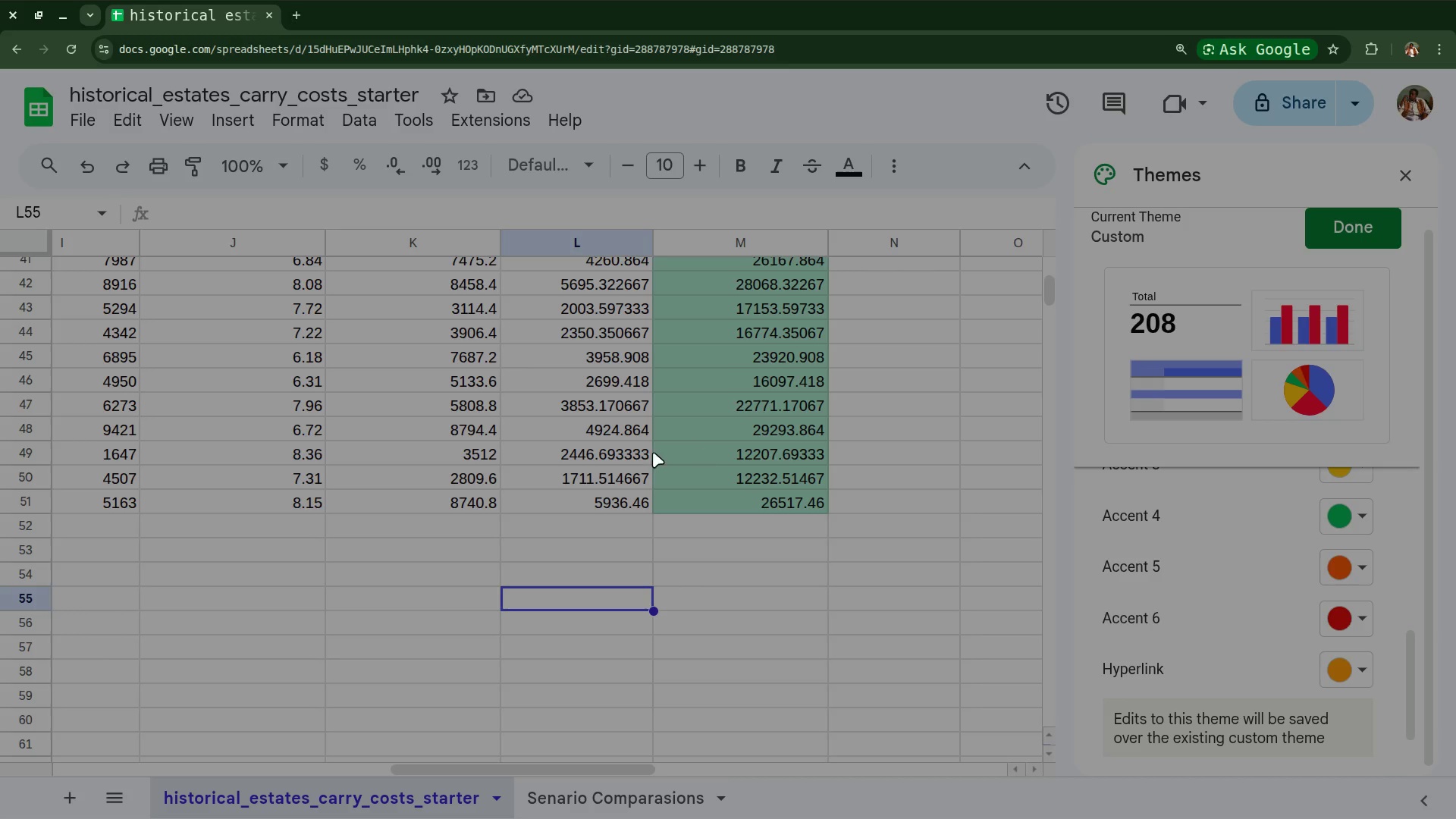 
scroll: coordinate [642, 453], scroll_direction: down, amount: 6.0
 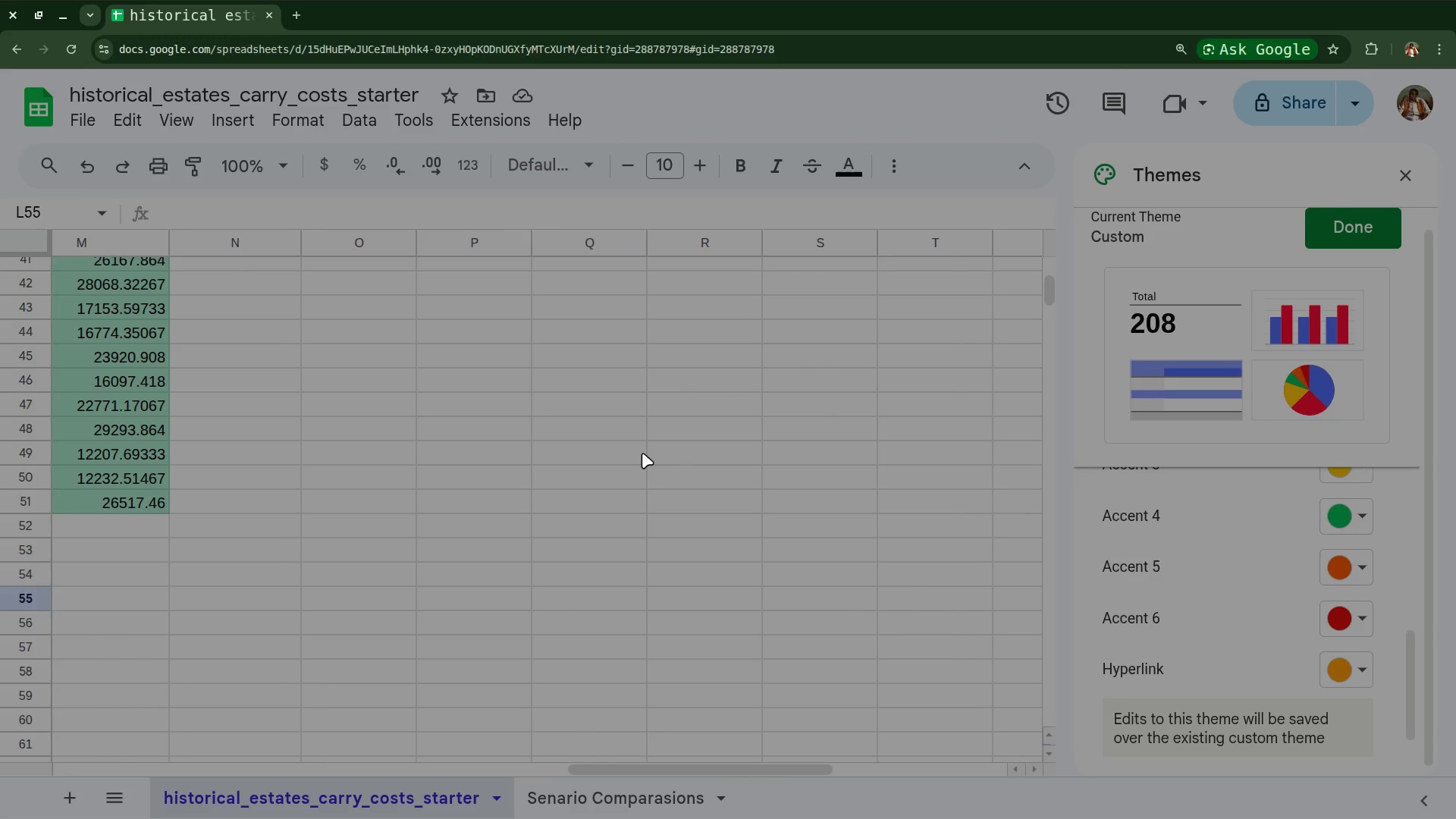 
scroll: coordinate [642, 453], scroll_direction: up, amount: 17.0
 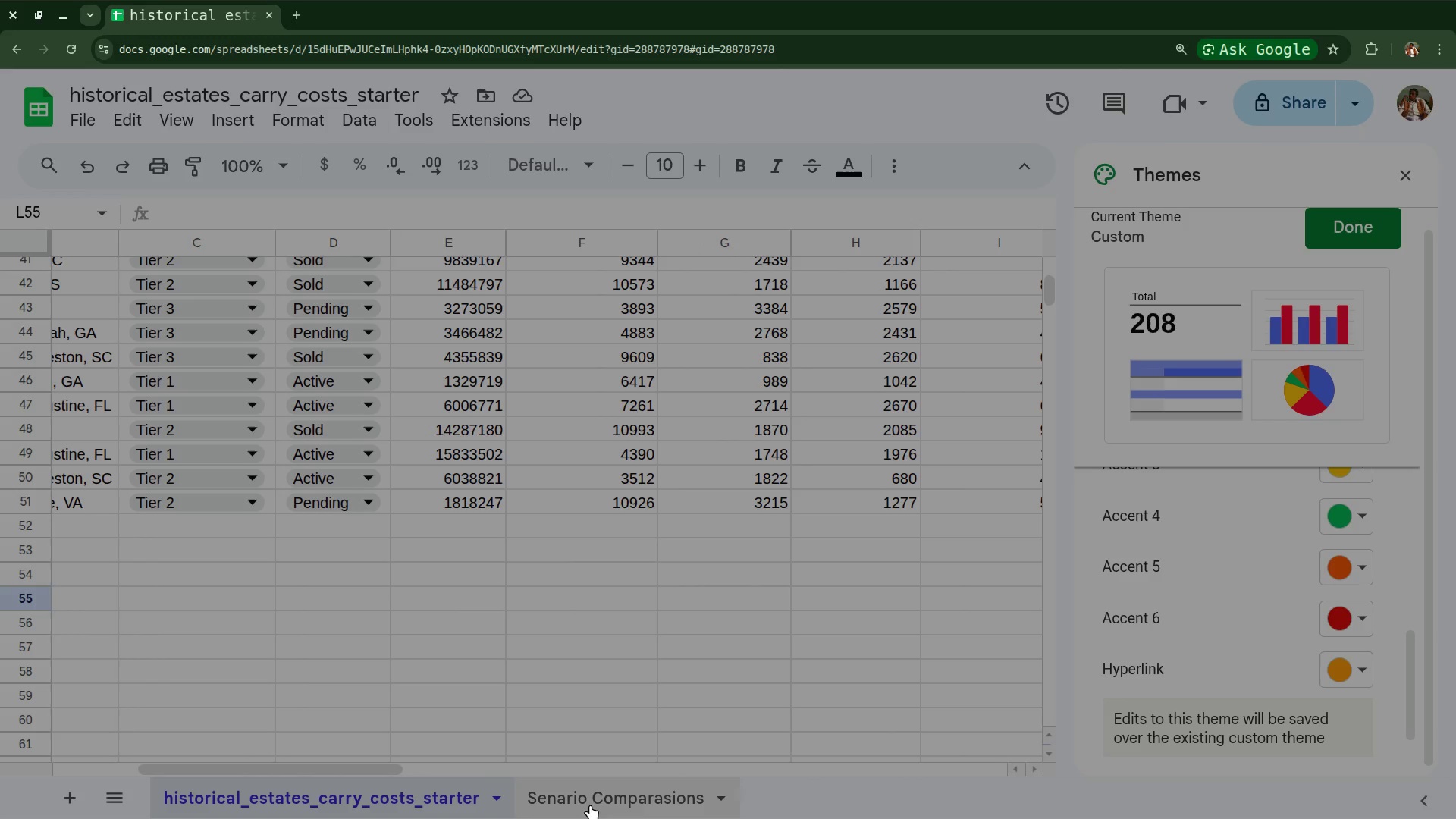 
left_click([591, 807])
 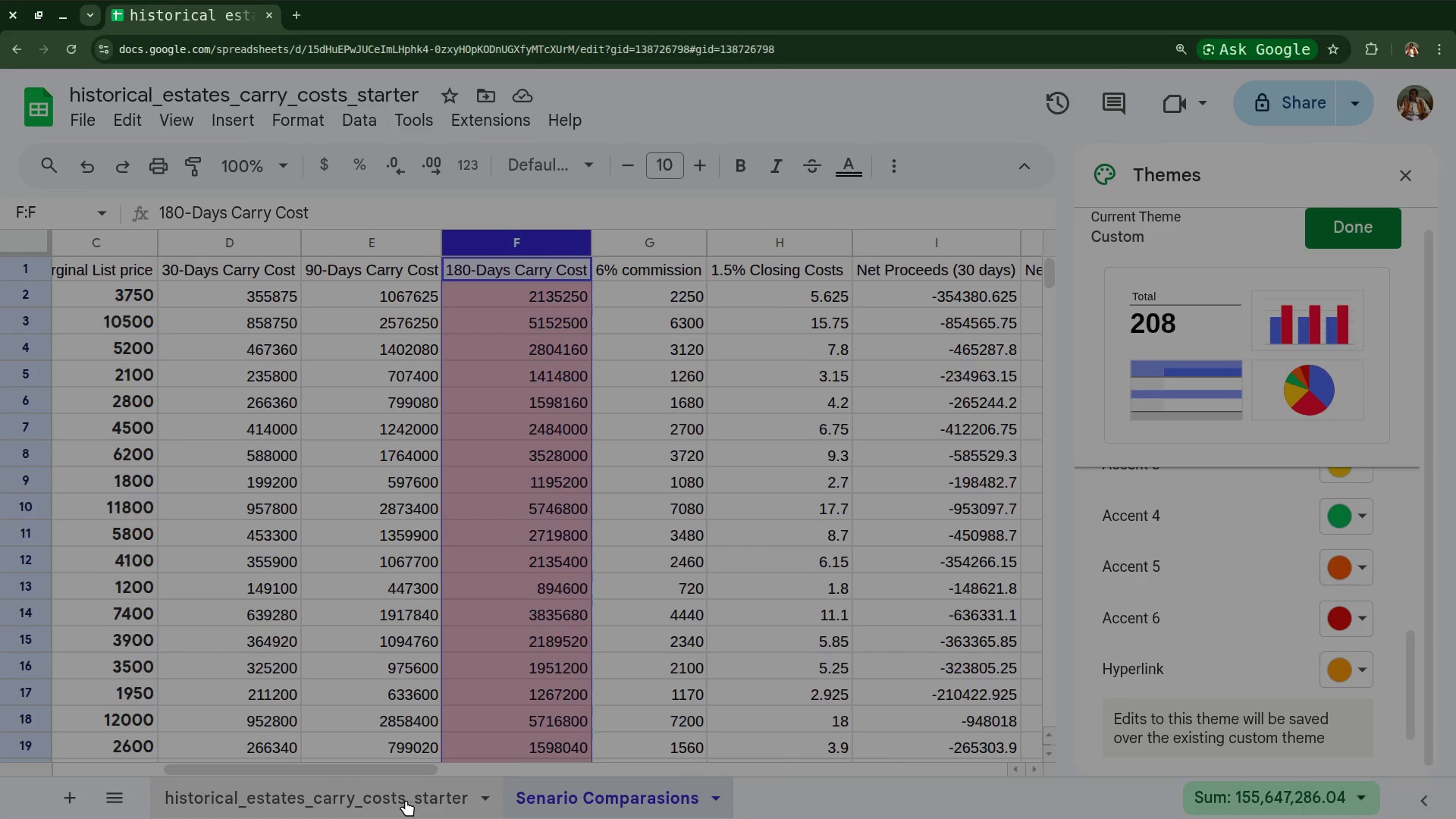 
left_click([403, 800])
 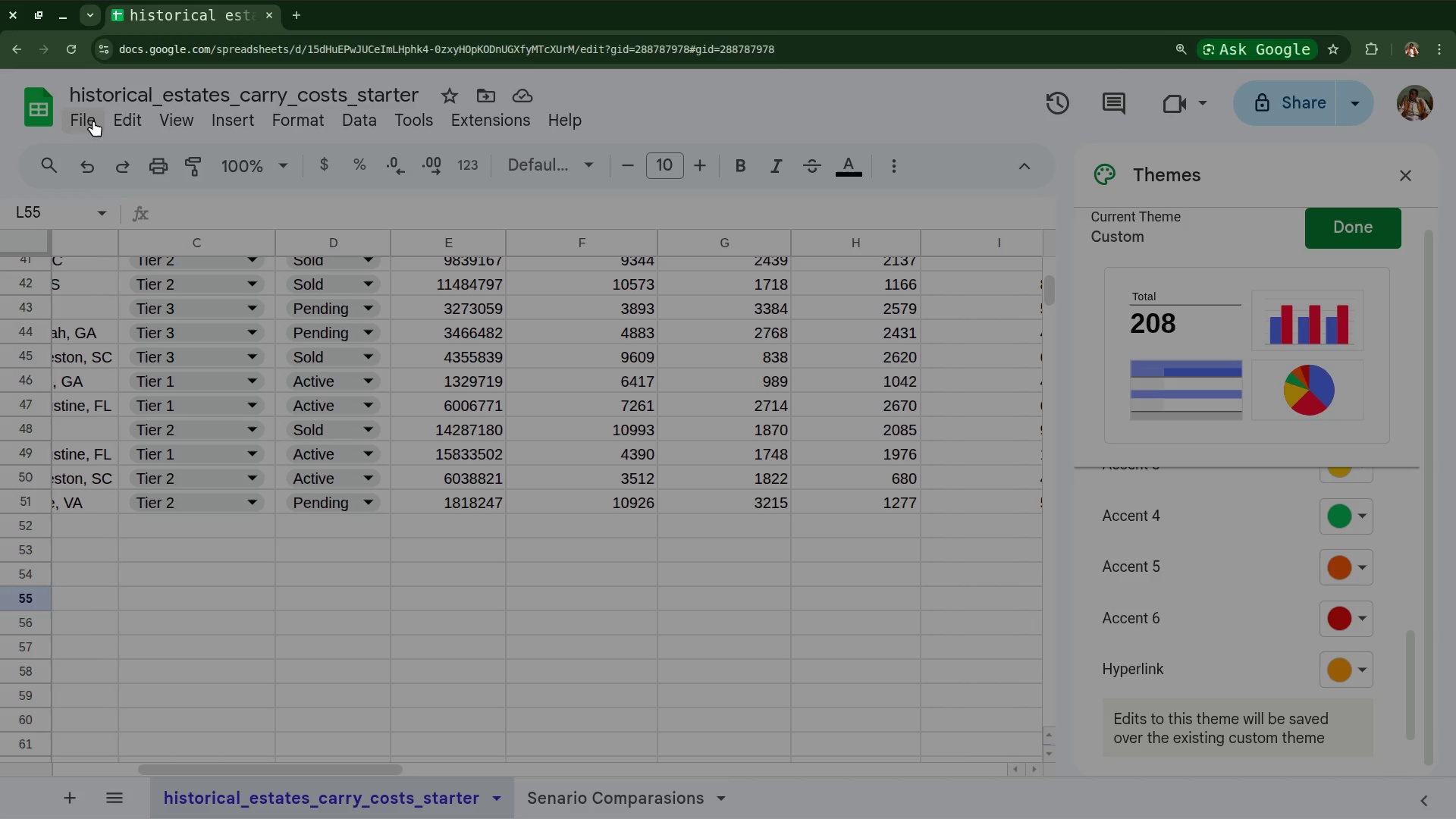 
wait(13.97)
 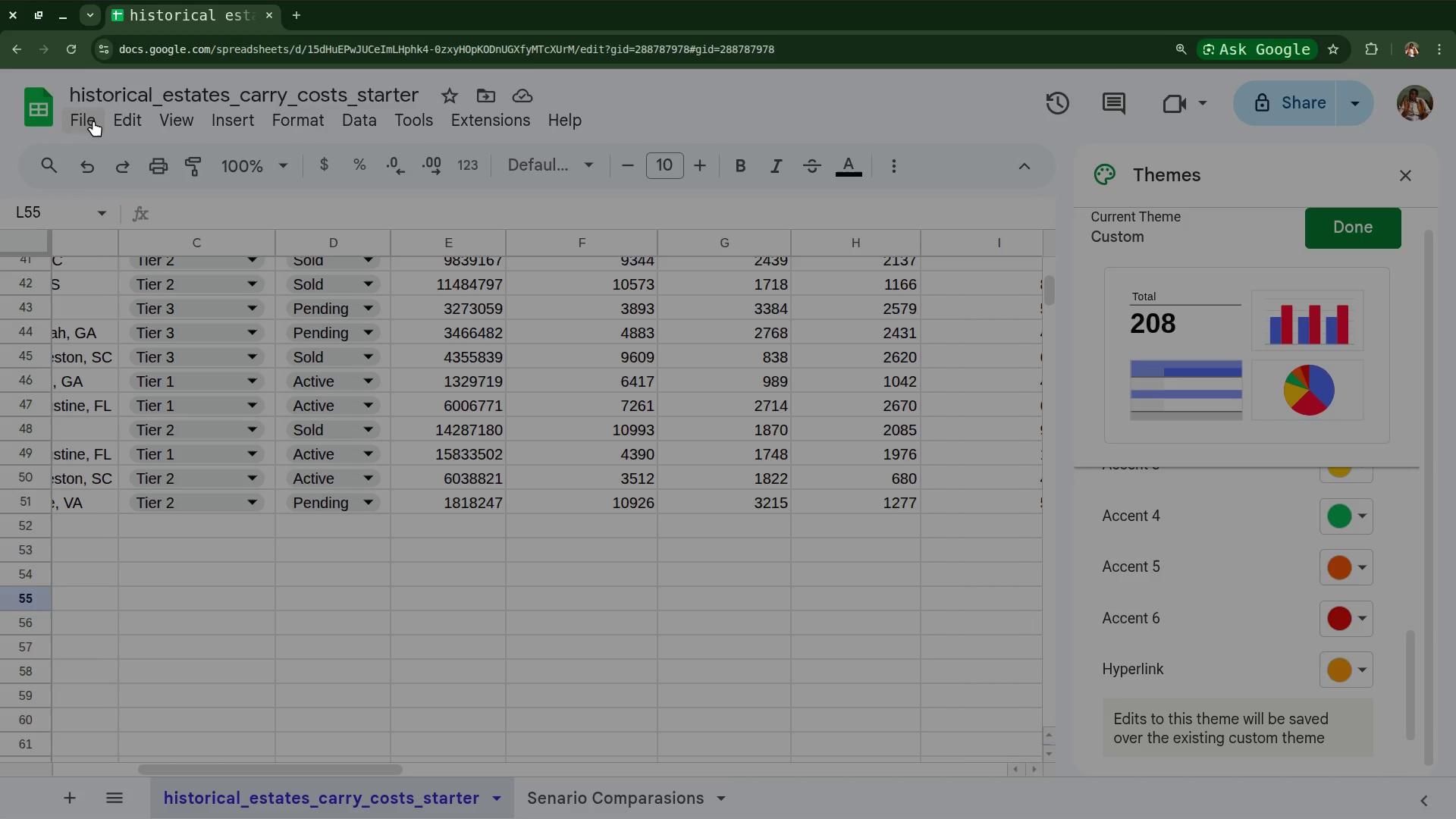 
left_click([105, 92])
 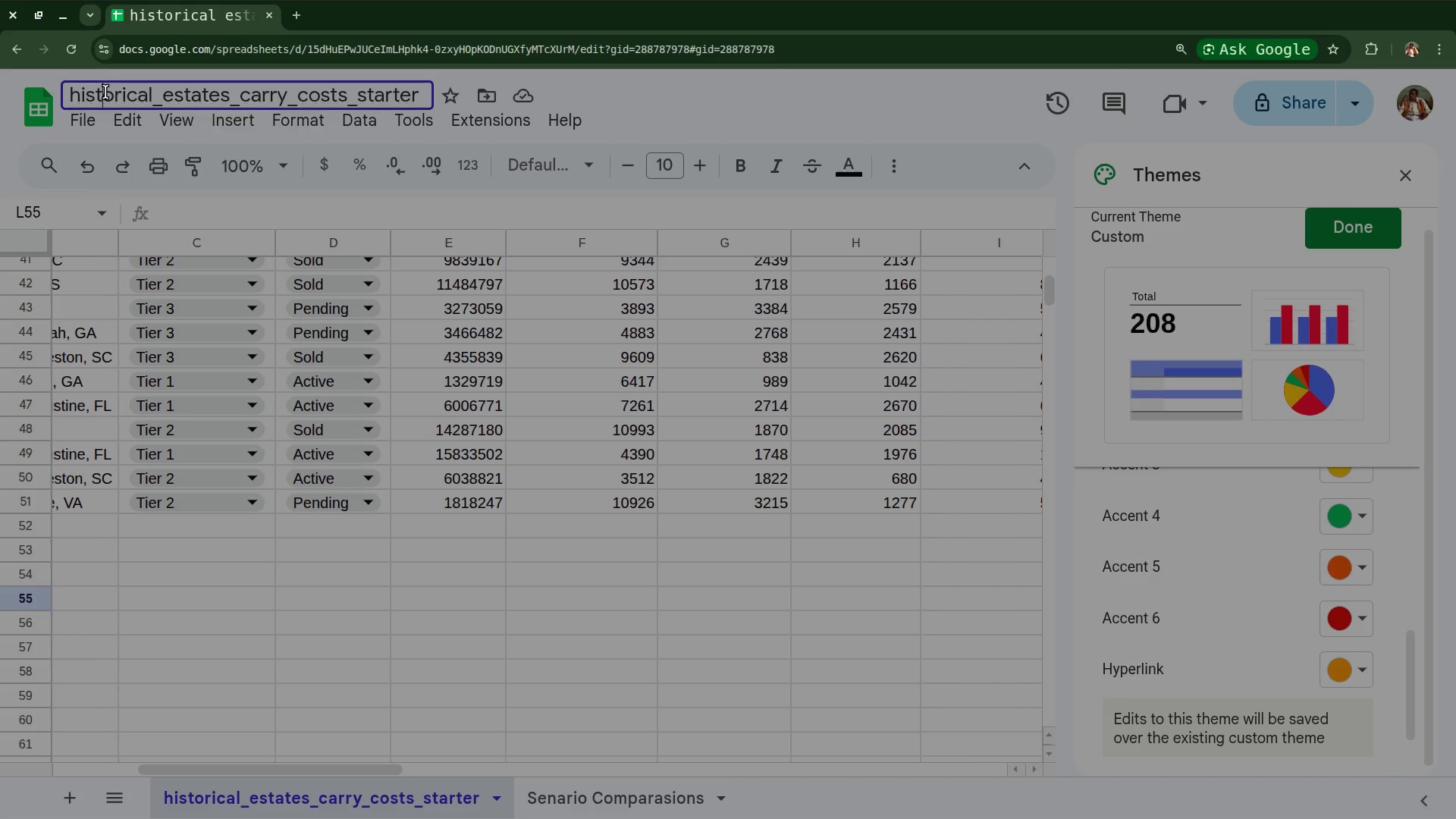 
left_click([105, 92])
 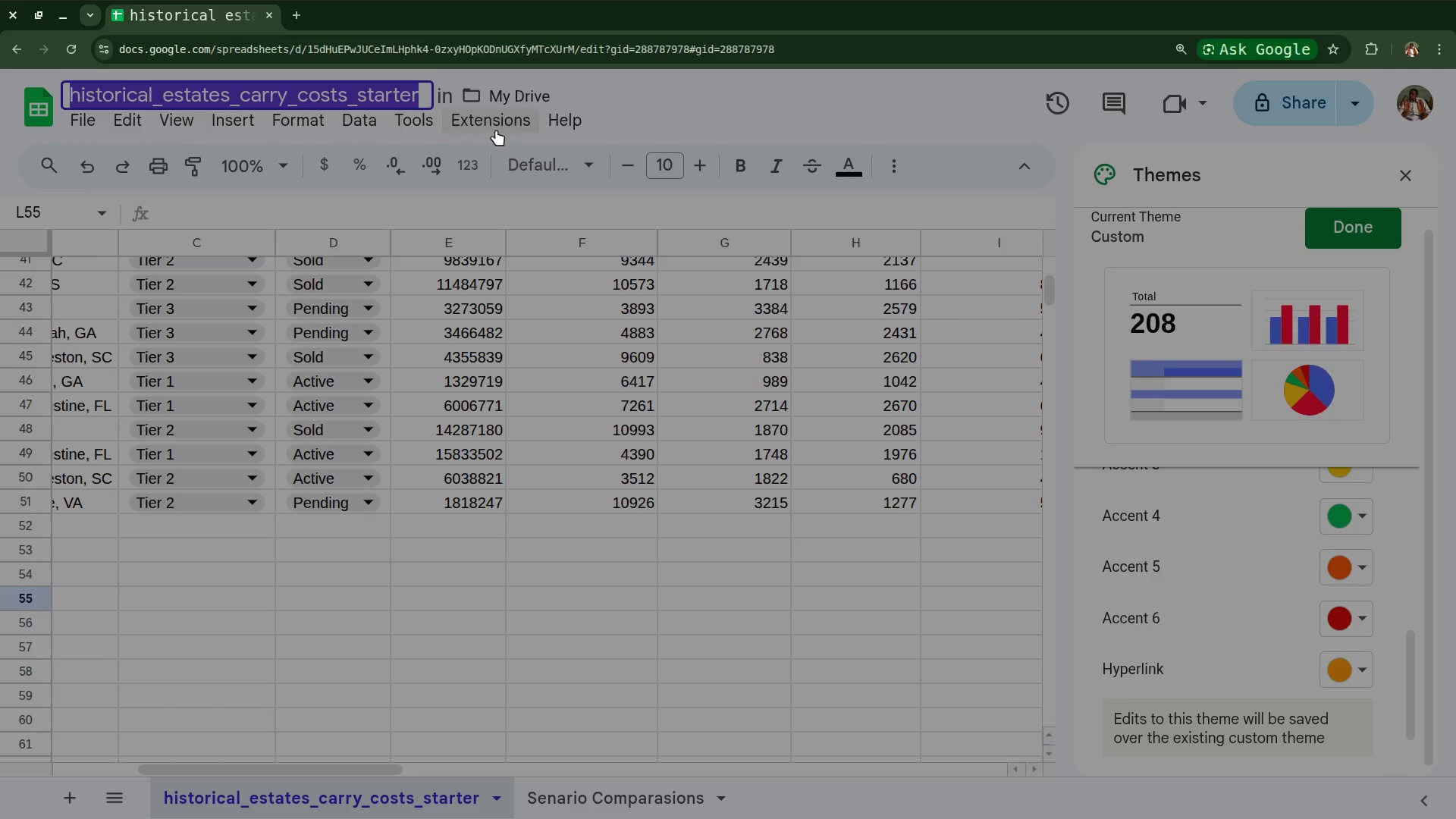 
wait(16.56)
 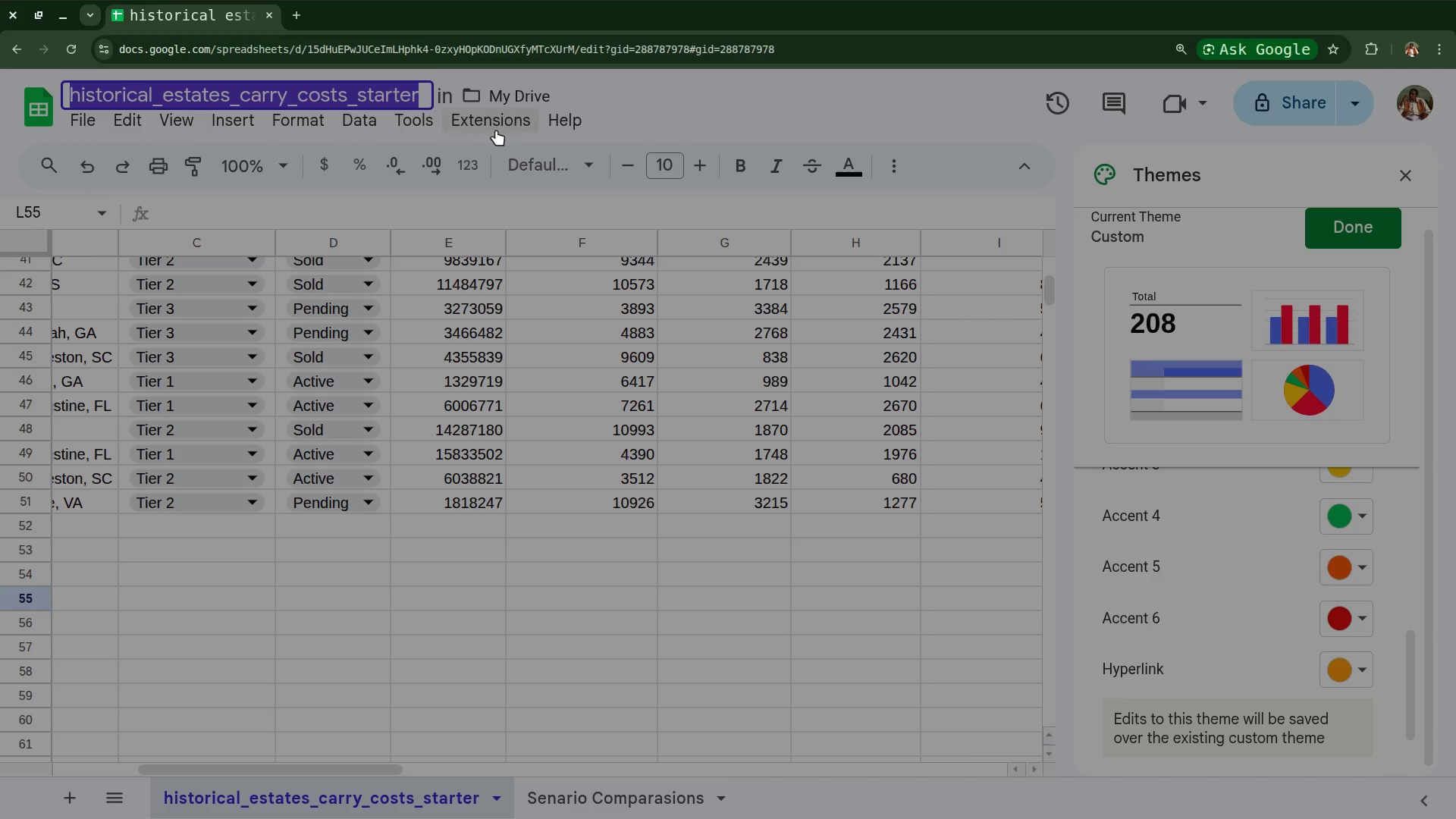 
mouse_move([110, 138])
 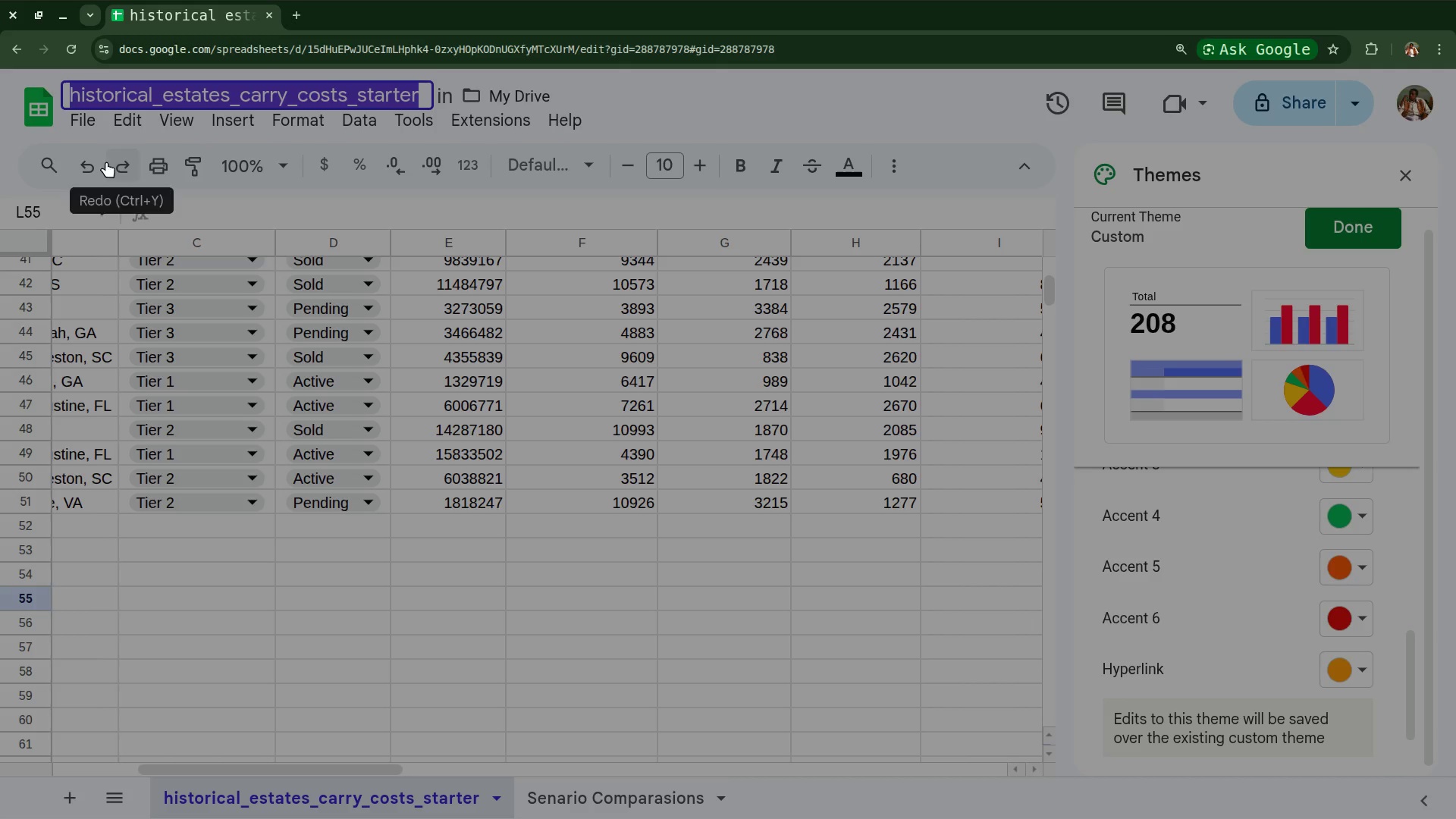 
mouse_move([118, 125])
 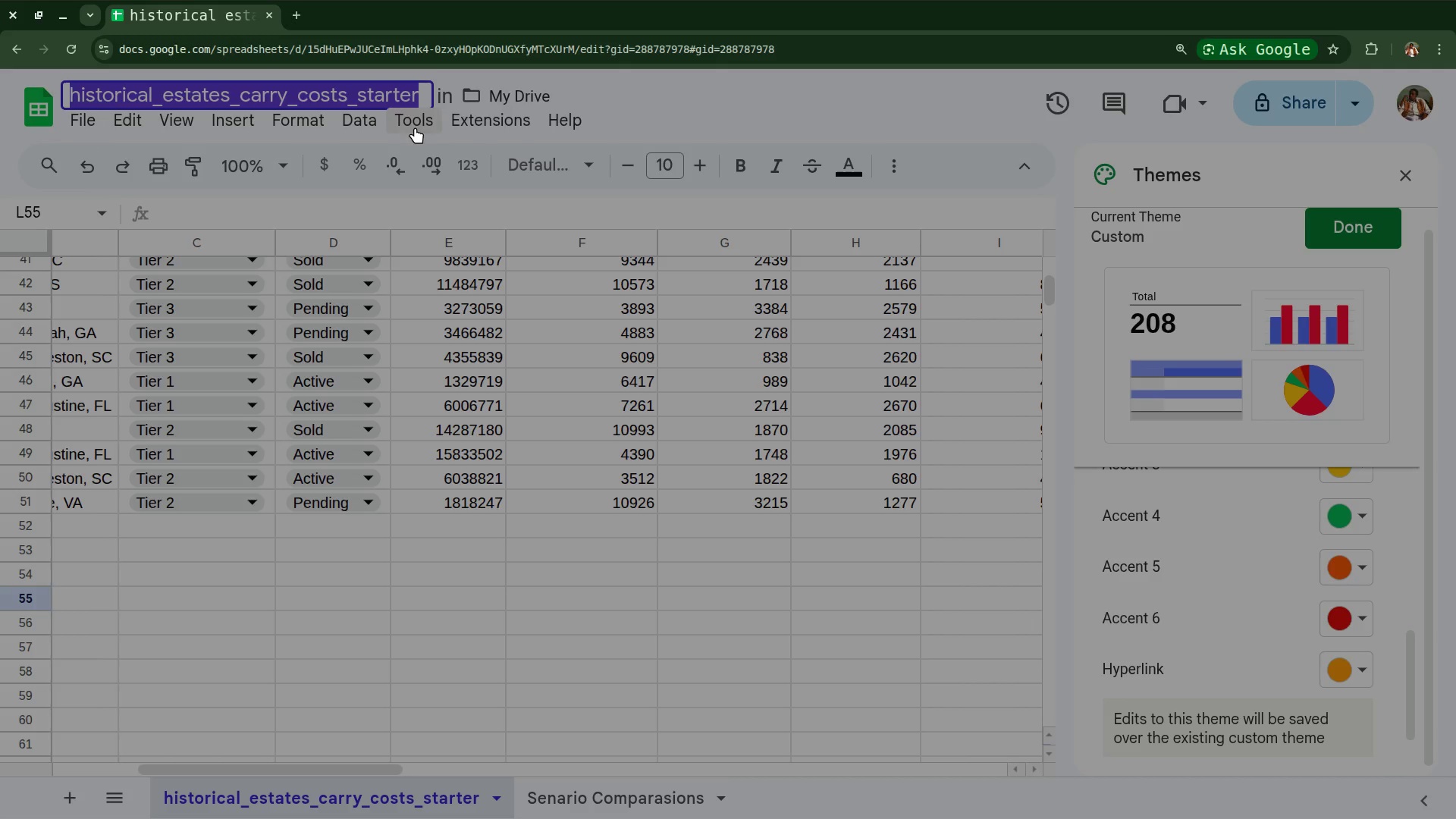 
left_click([415, 127])
 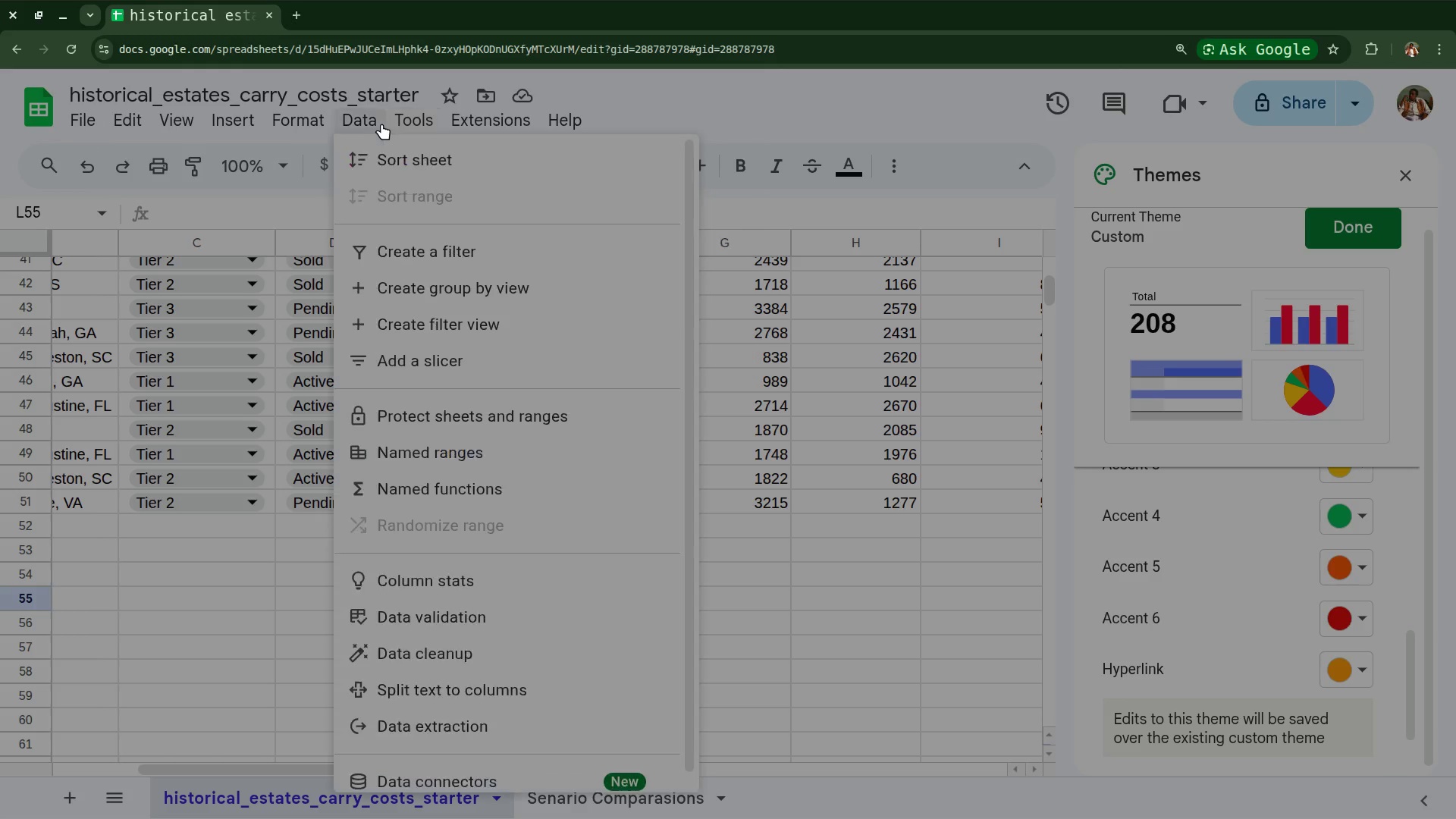 
left_click([371, 124])
 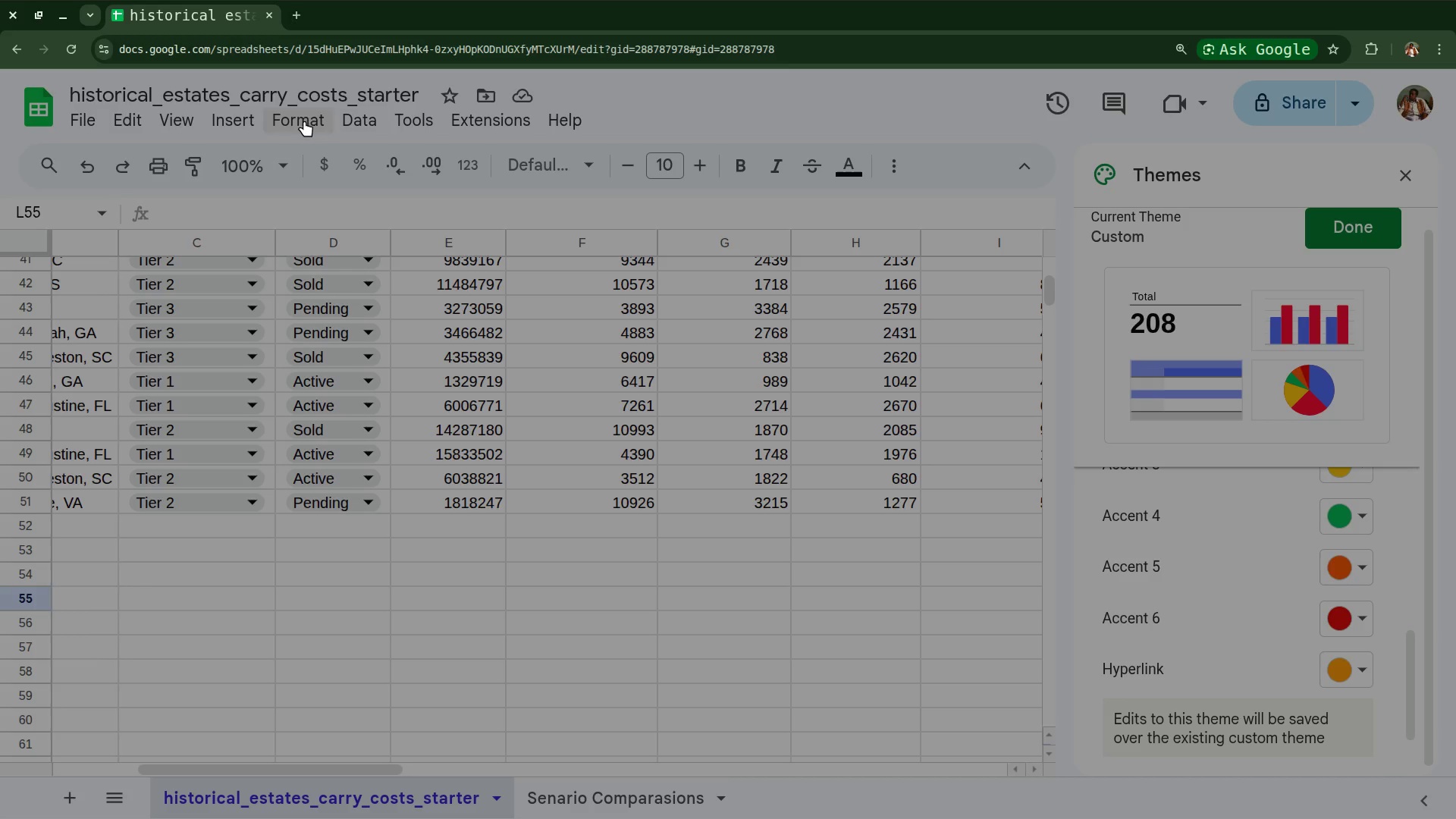 
left_click([304, 121])
 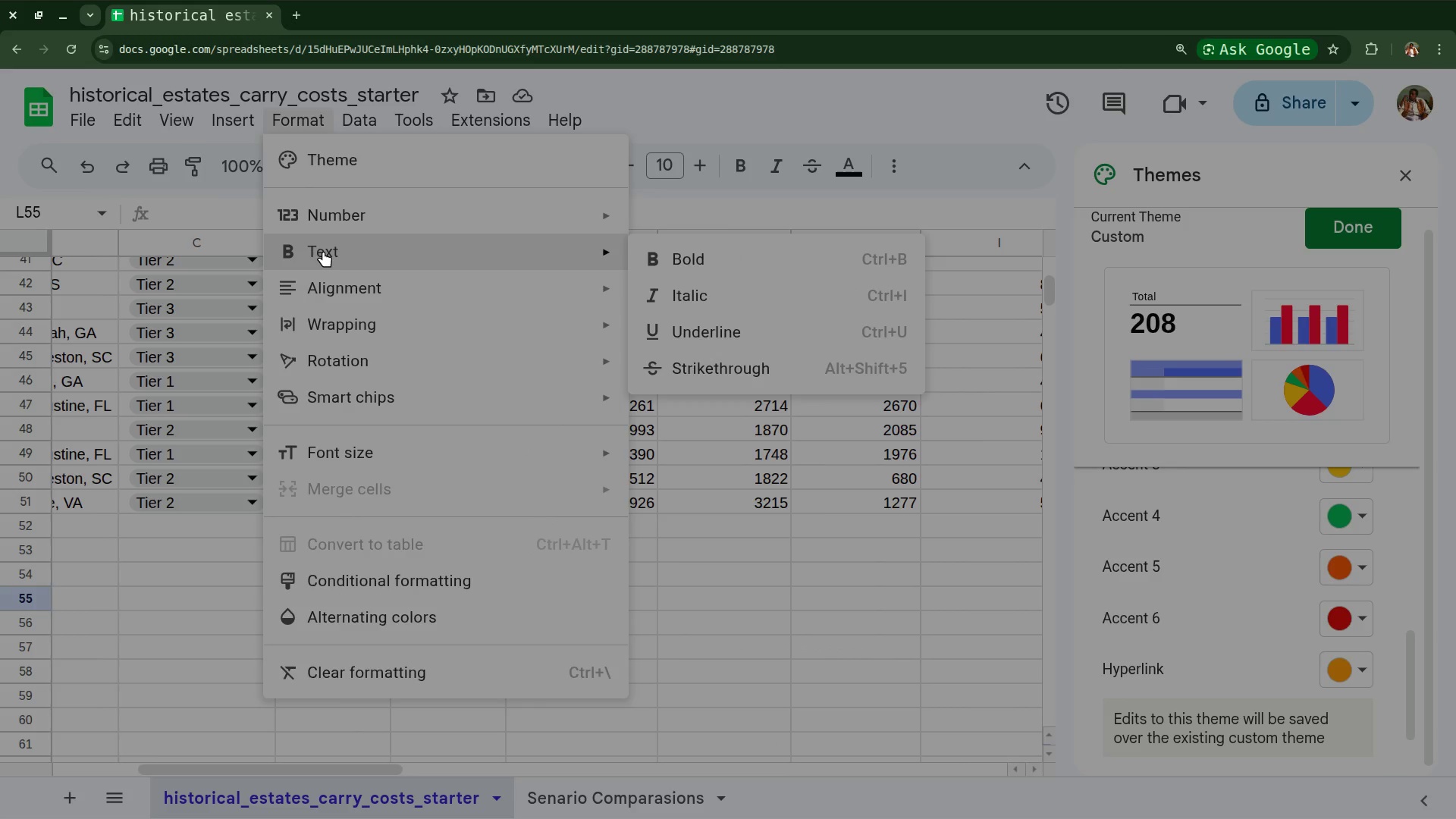 
wait(13.37)
 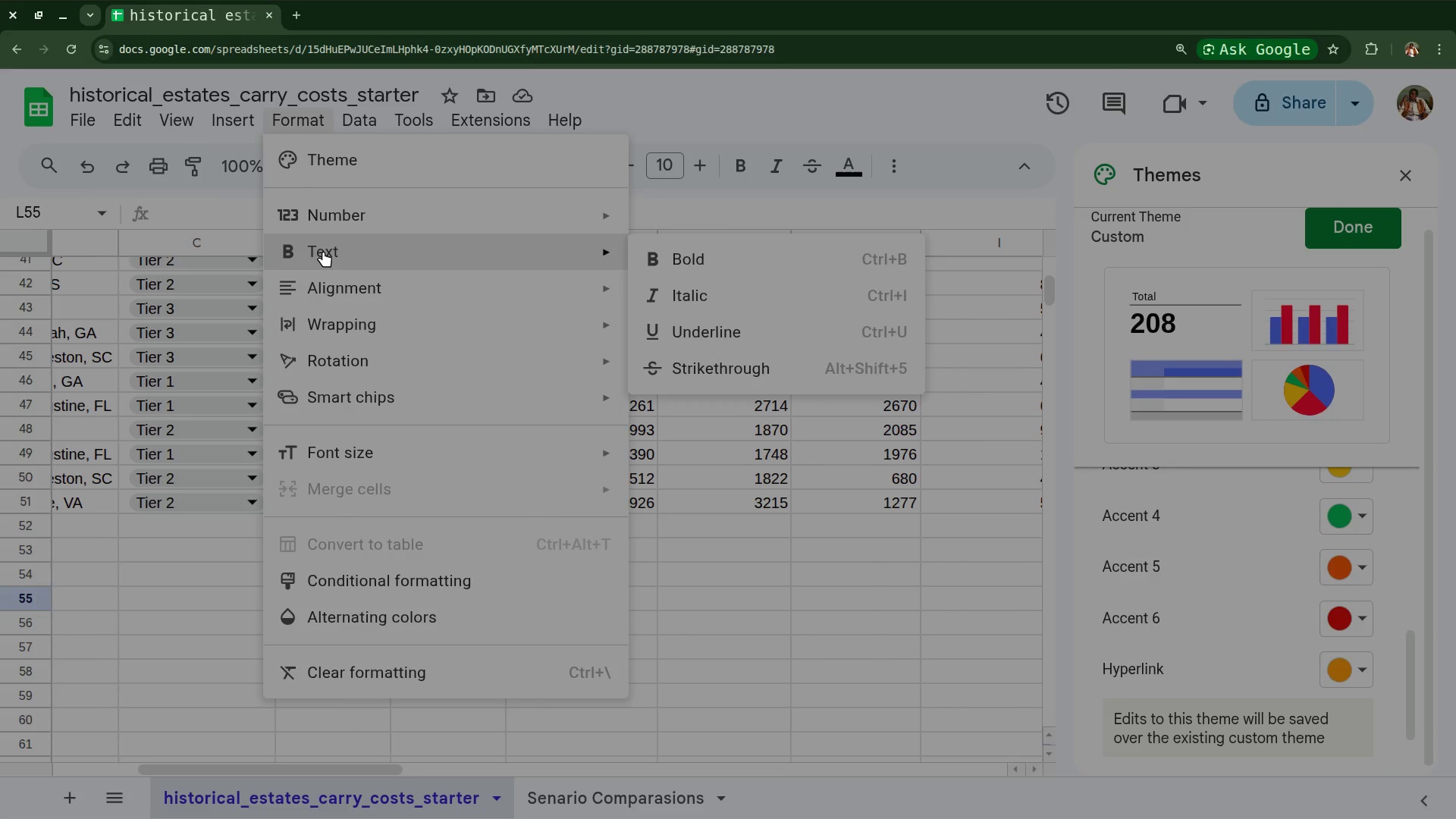 
mouse_move([228, 153])
 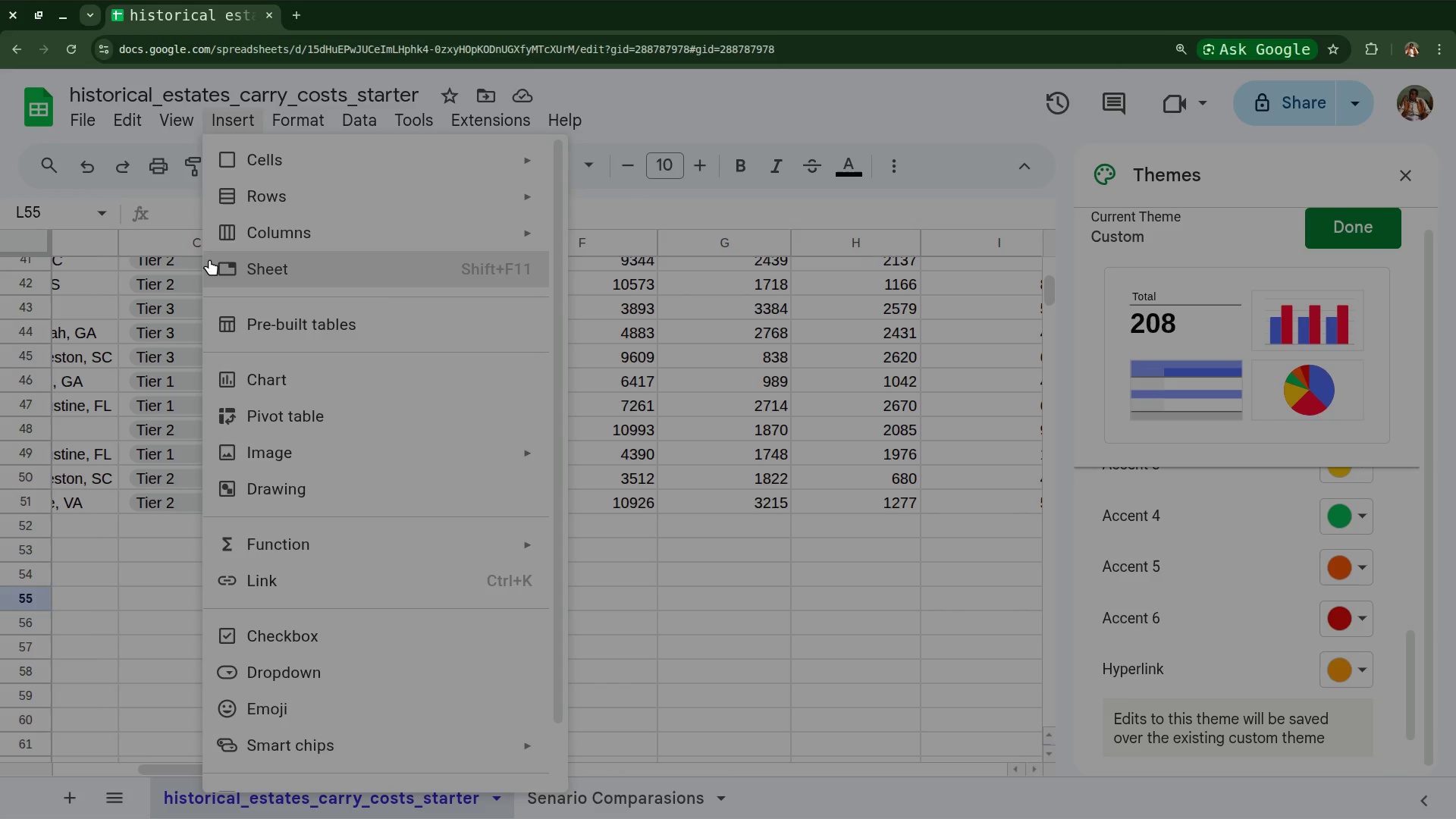 
mouse_move([177, 153])
 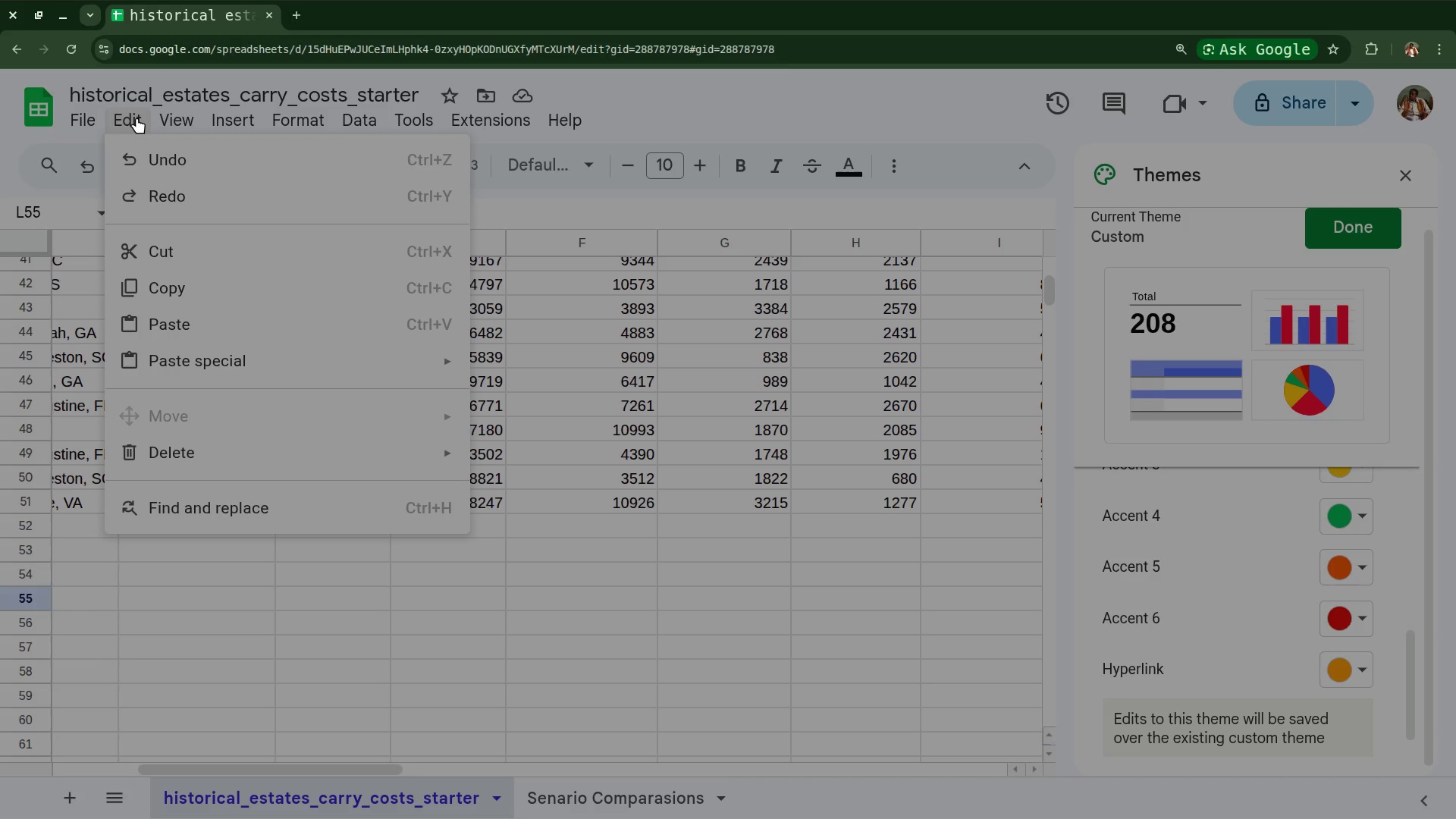 
mouse_move([124, 118])
 